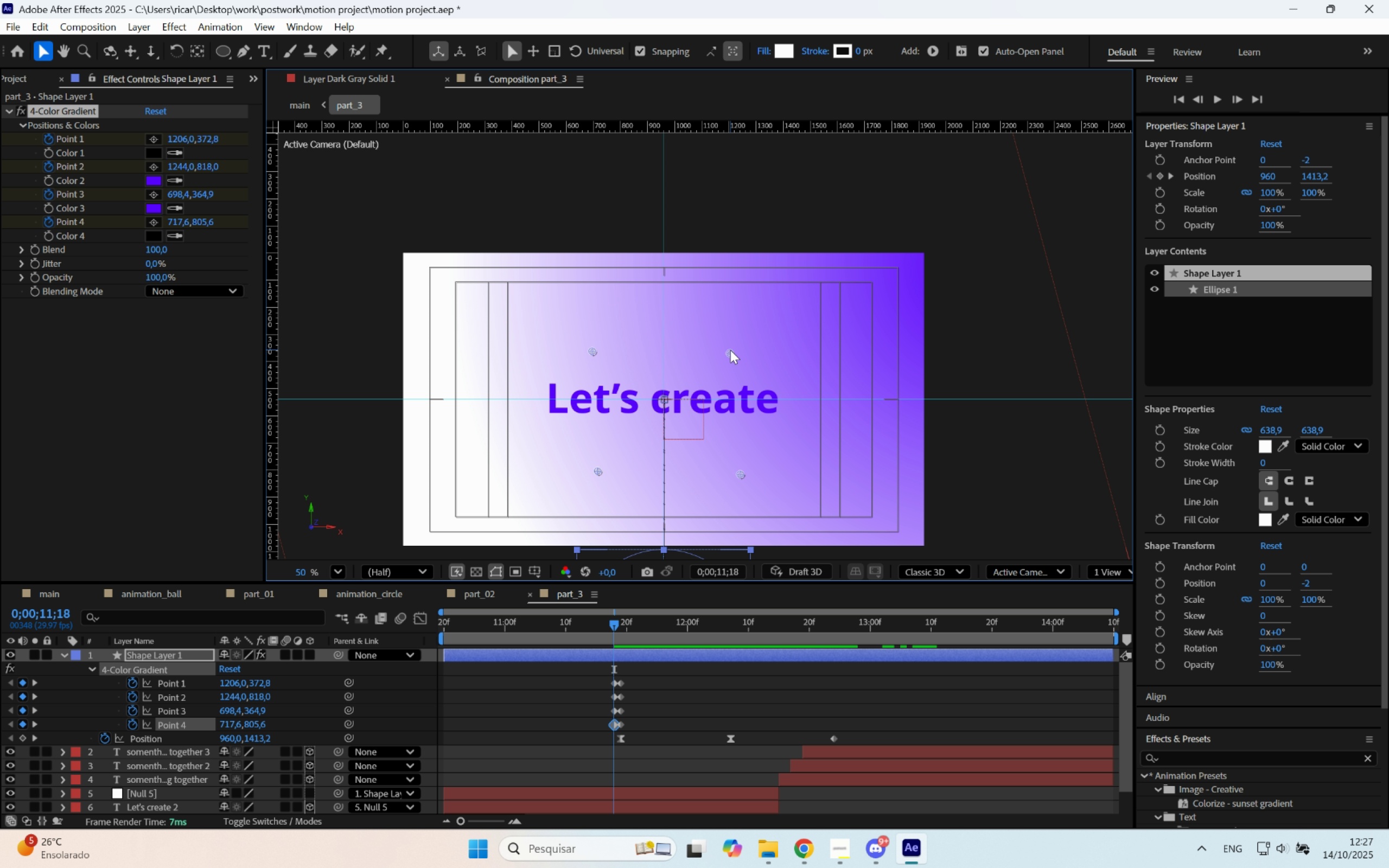 
left_click_drag(start_coordinate=[731, 352], to_coordinate=[735, 352])
 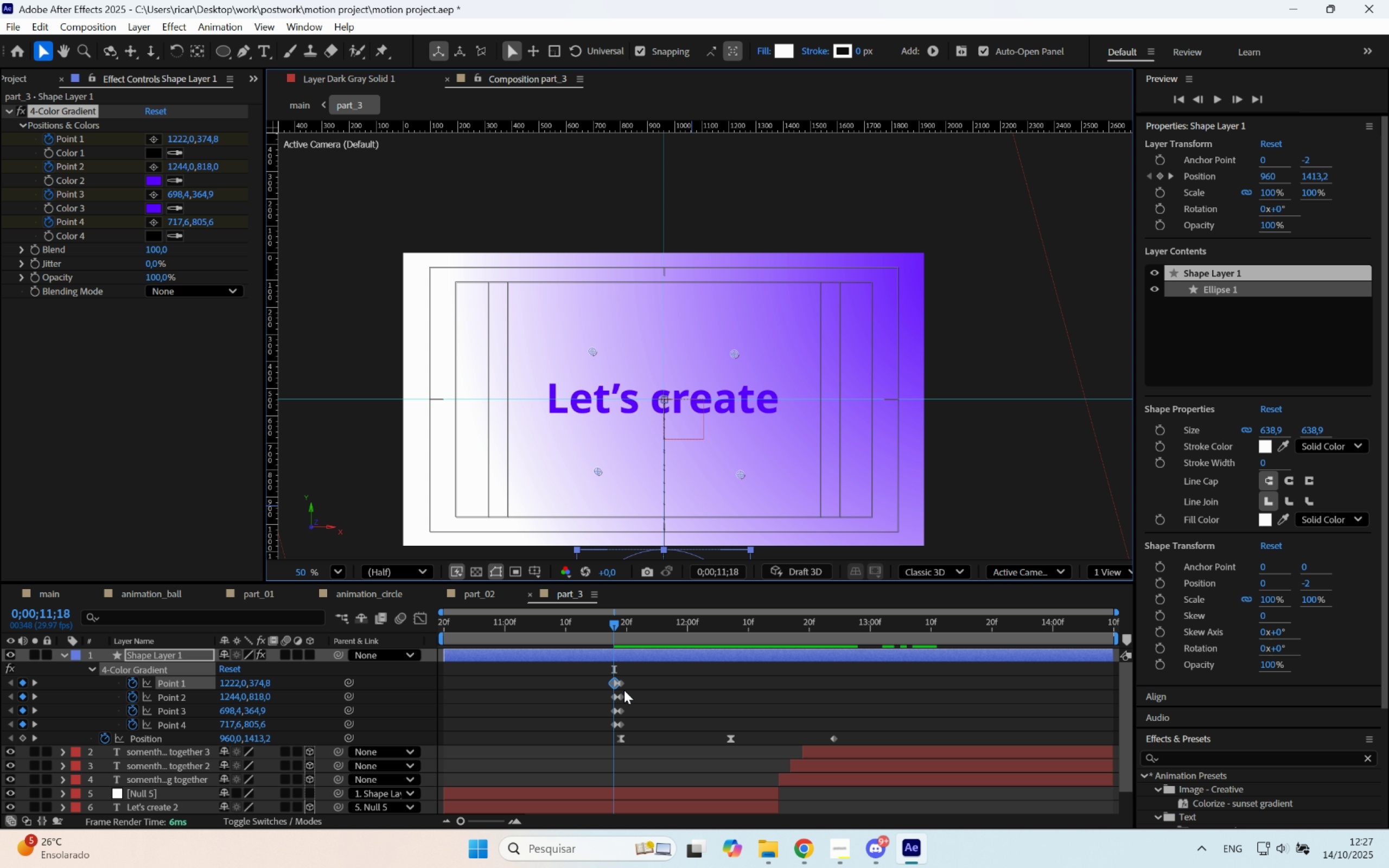 
left_click_drag(start_coordinate=[602, 673], to_coordinate=[614, 729])
 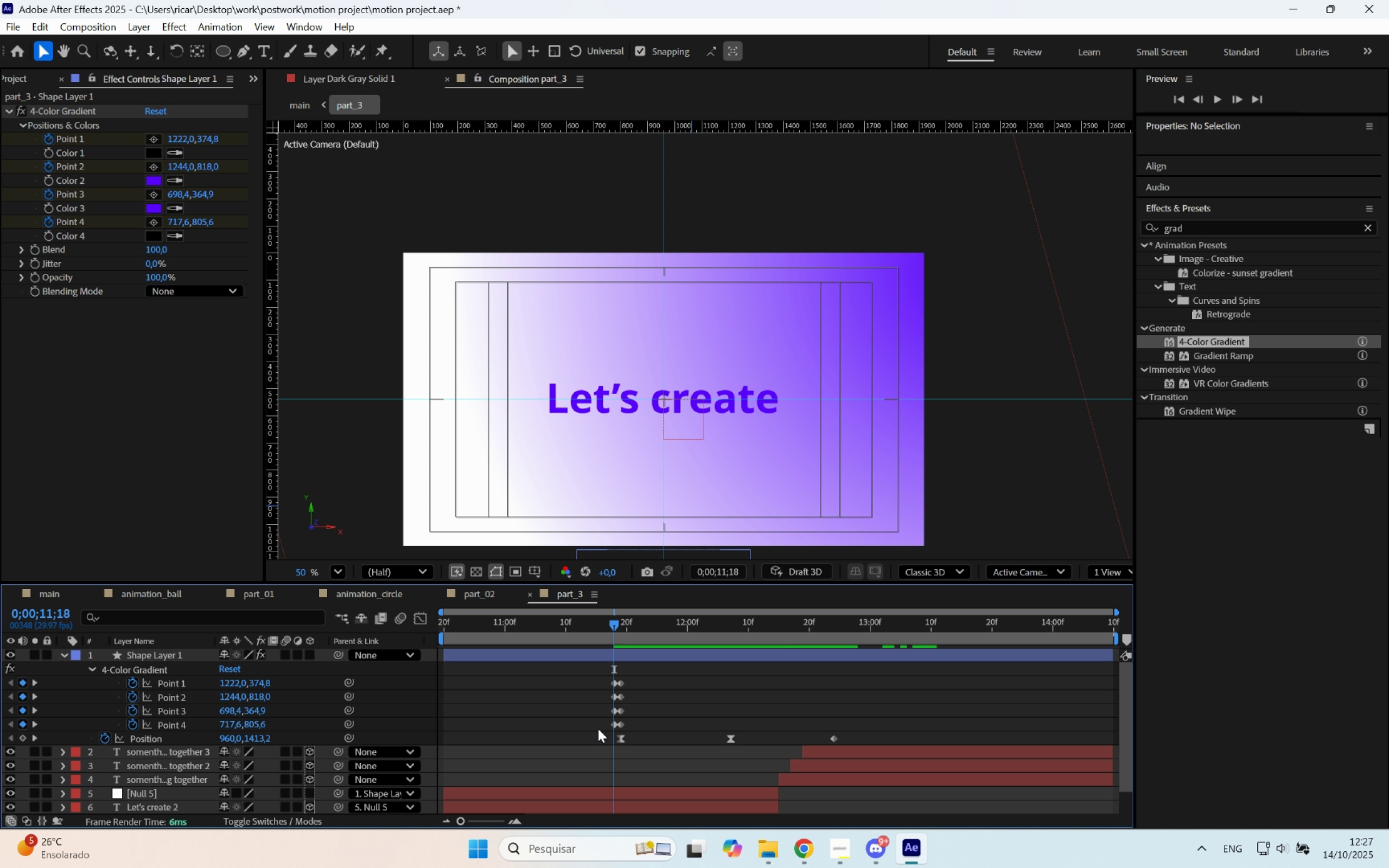 
left_click_drag(start_coordinate=[597, 729], to_coordinate=[616, 679])
 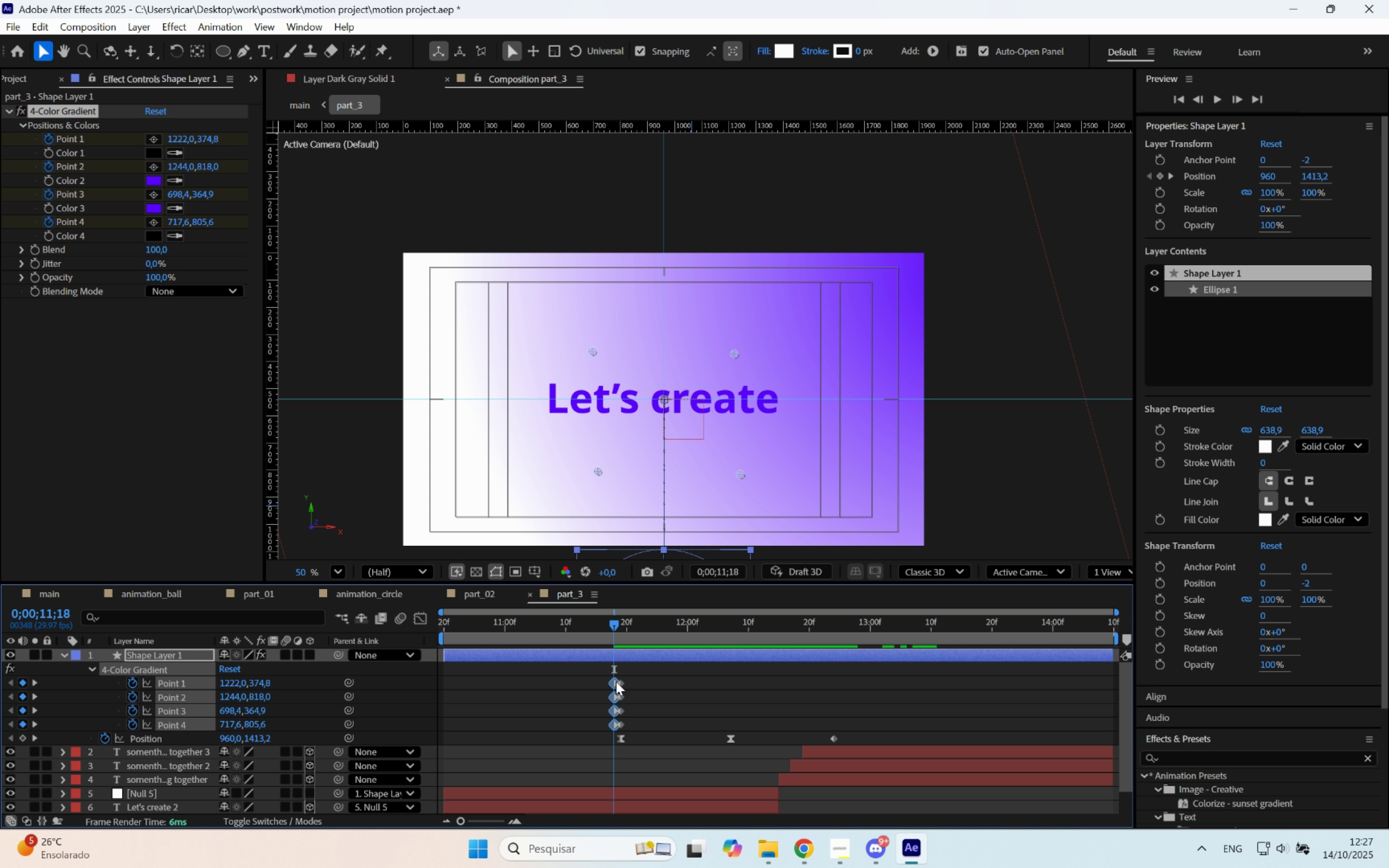 
left_click_drag(start_coordinate=[616, 681], to_coordinate=[846, 687])
 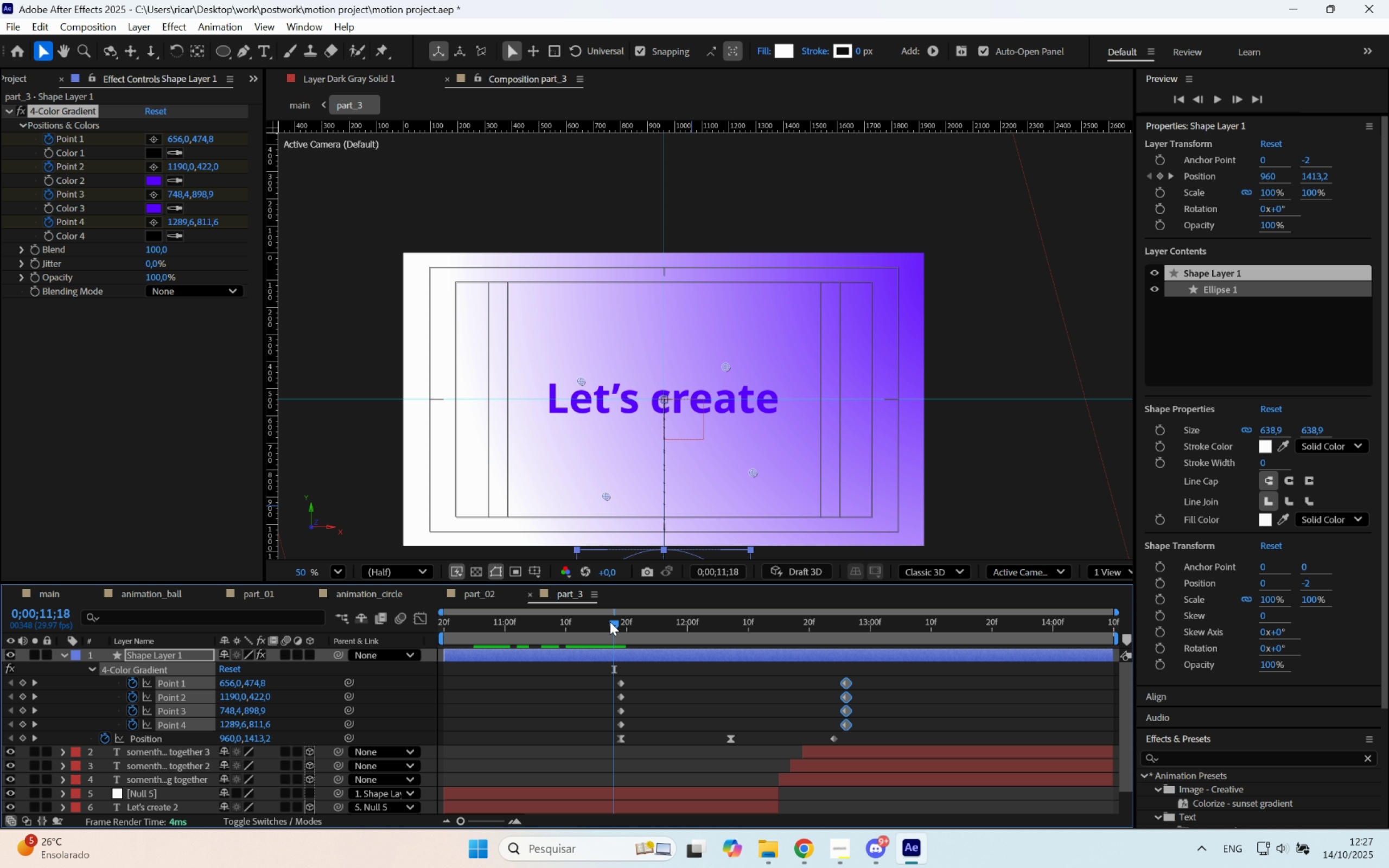 
left_click_drag(start_coordinate=[614, 624], to_coordinate=[604, 671])
 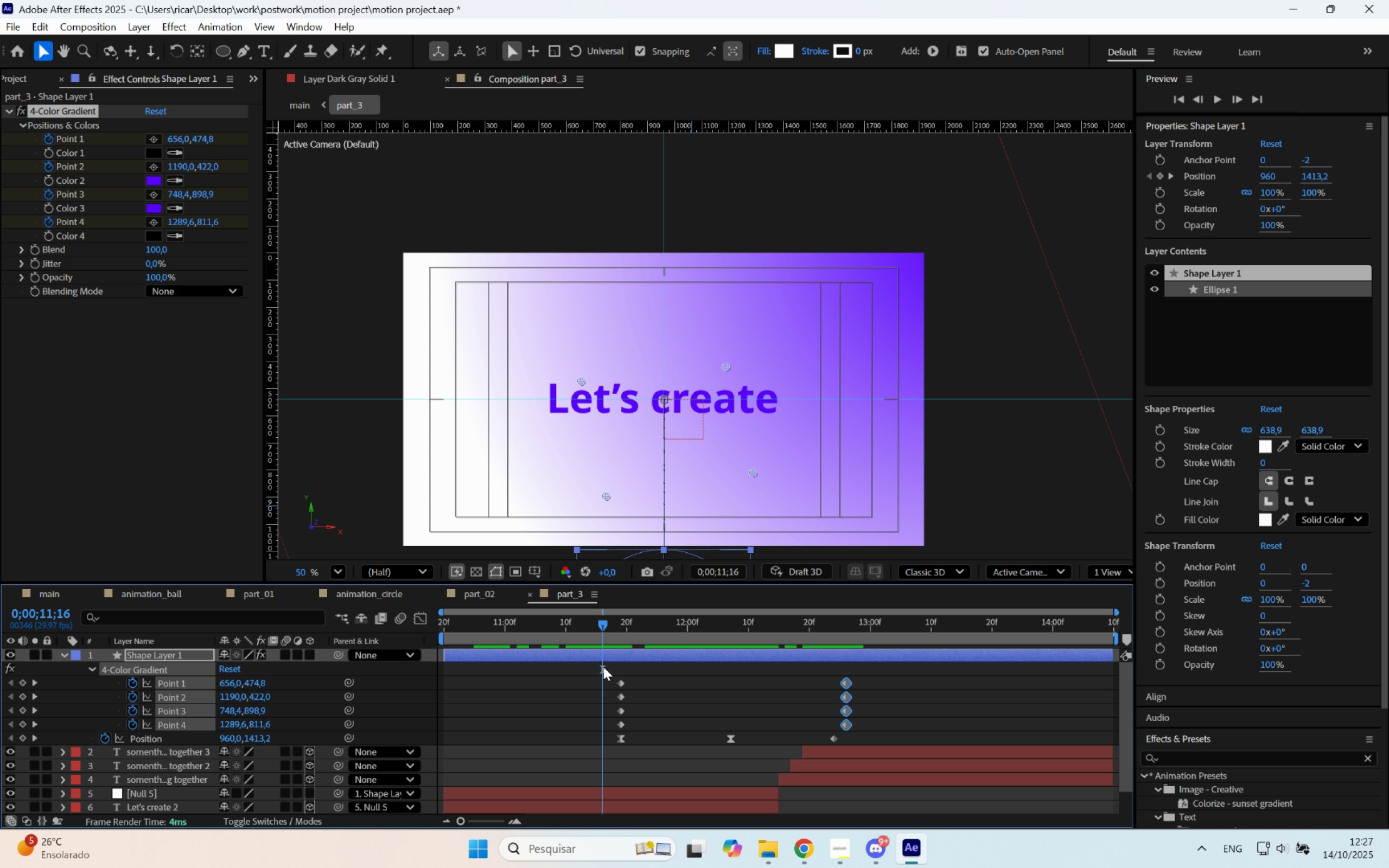 
type(bn )
 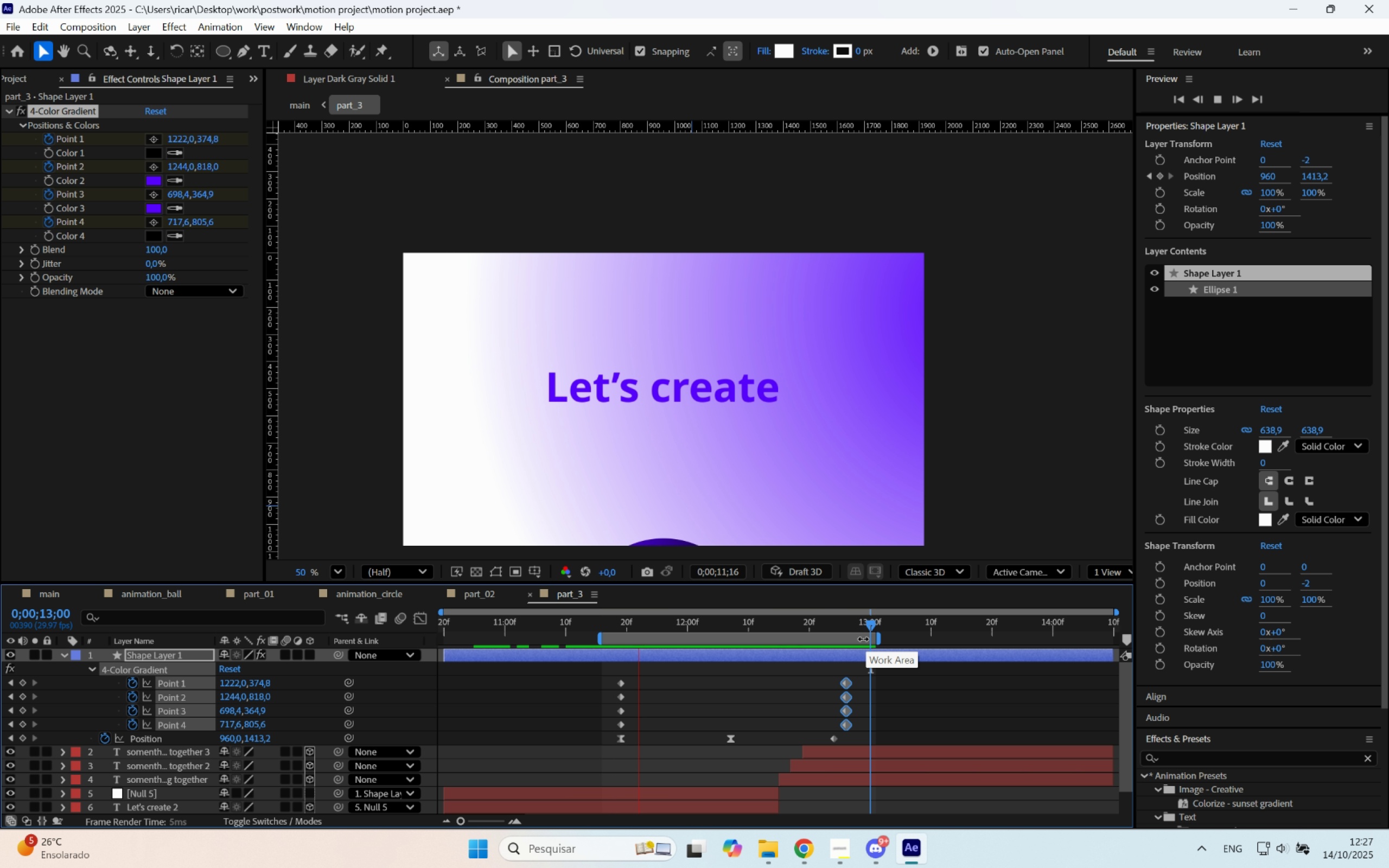 
left_click_drag(start_coordinate=[647, 628], to_coordinate=[868, 640])
 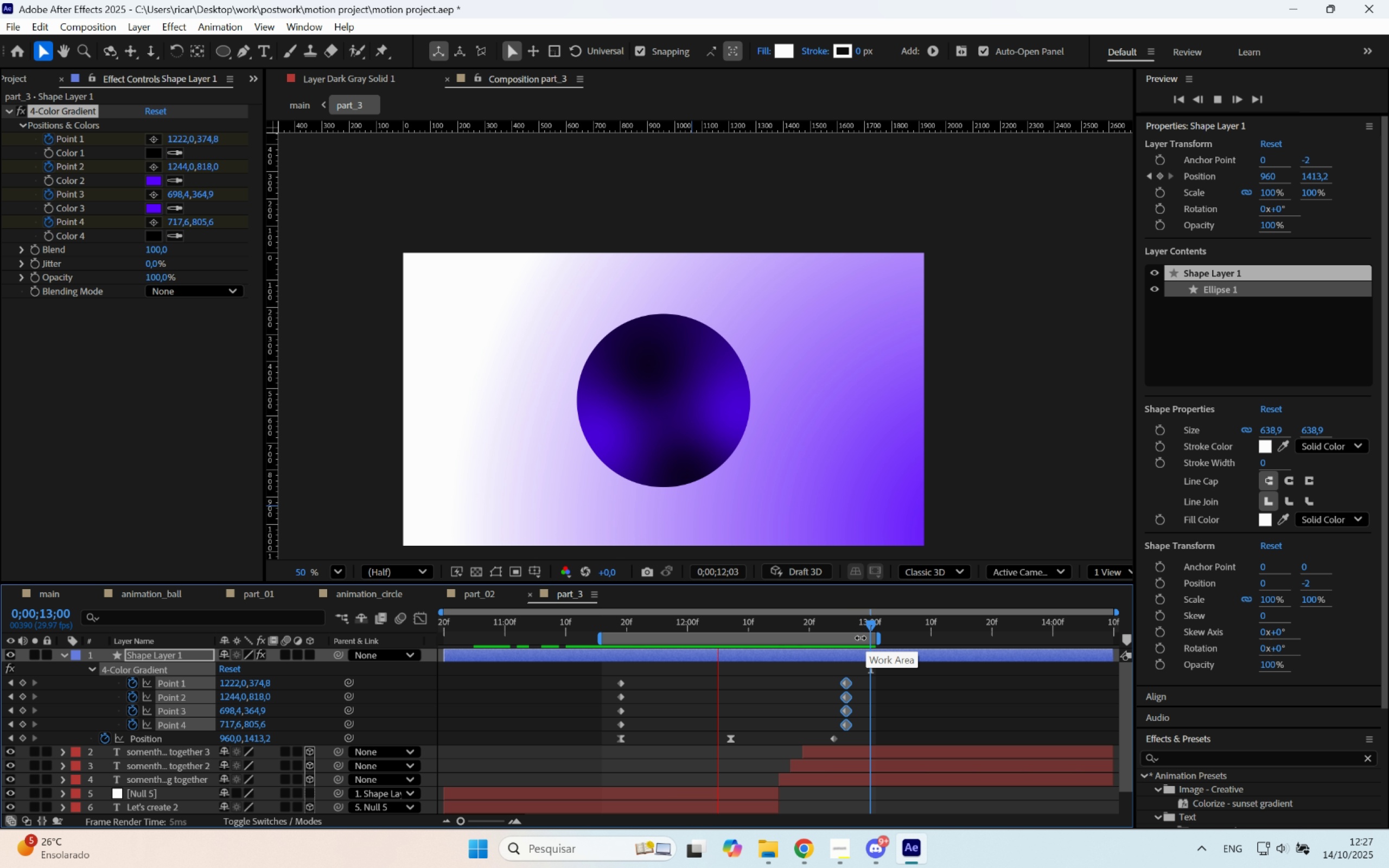 
key(Space)
 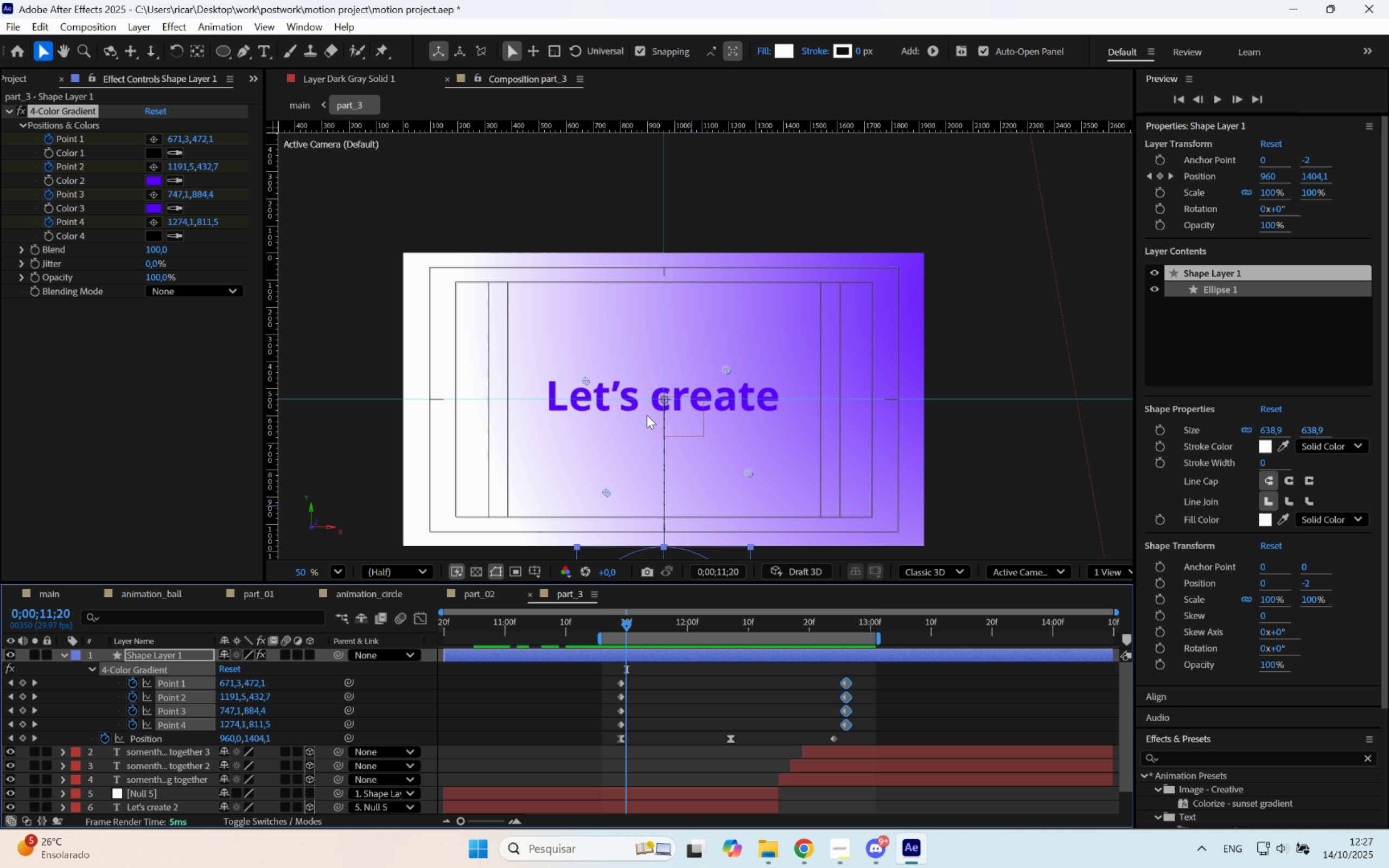 
scroll: coordinate [647, 415], scroll_direction: up, amount: 1.0
 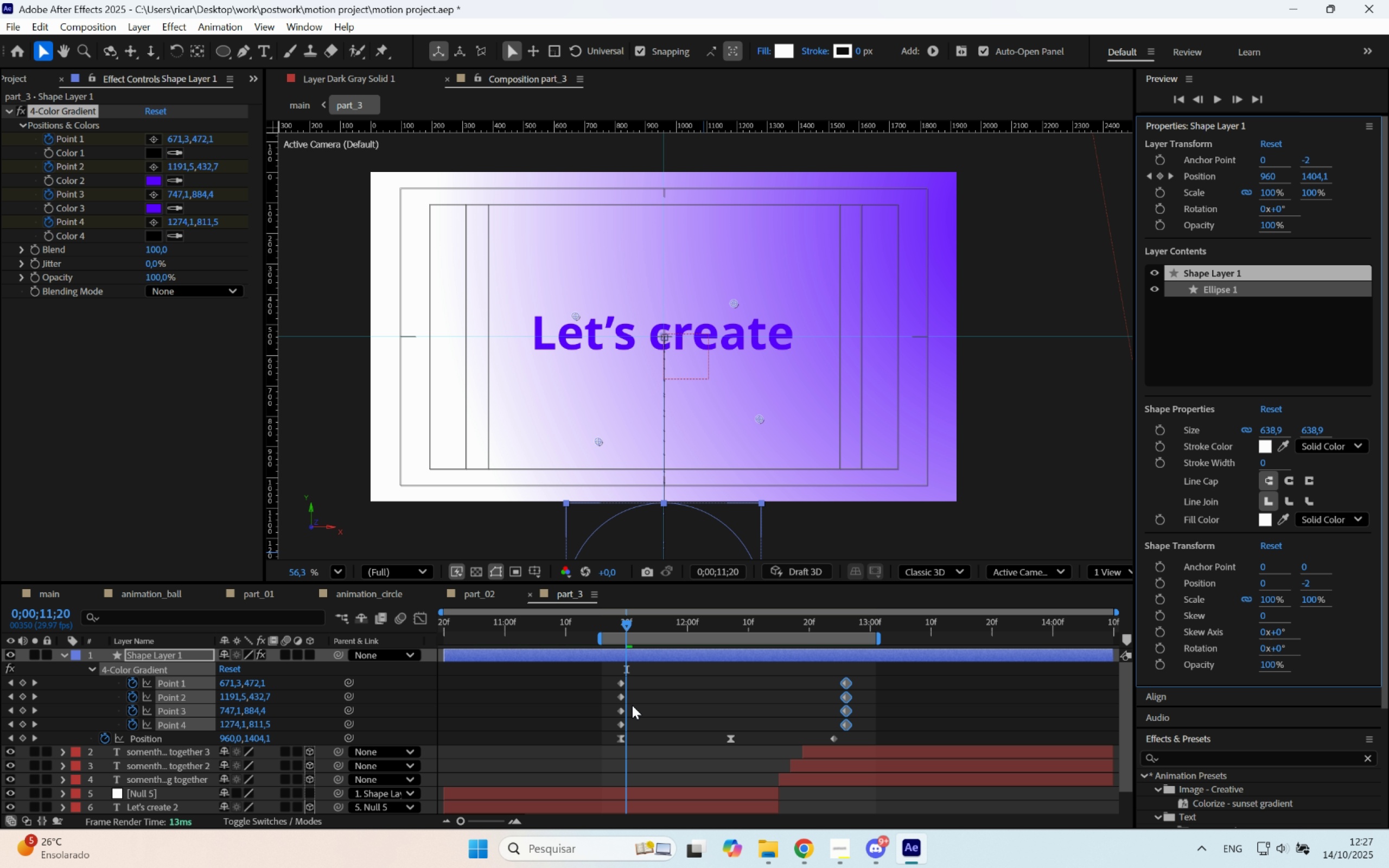 
left_click_drag(start_coordinate=[630, 629], to_coordinate=[624, 629])
 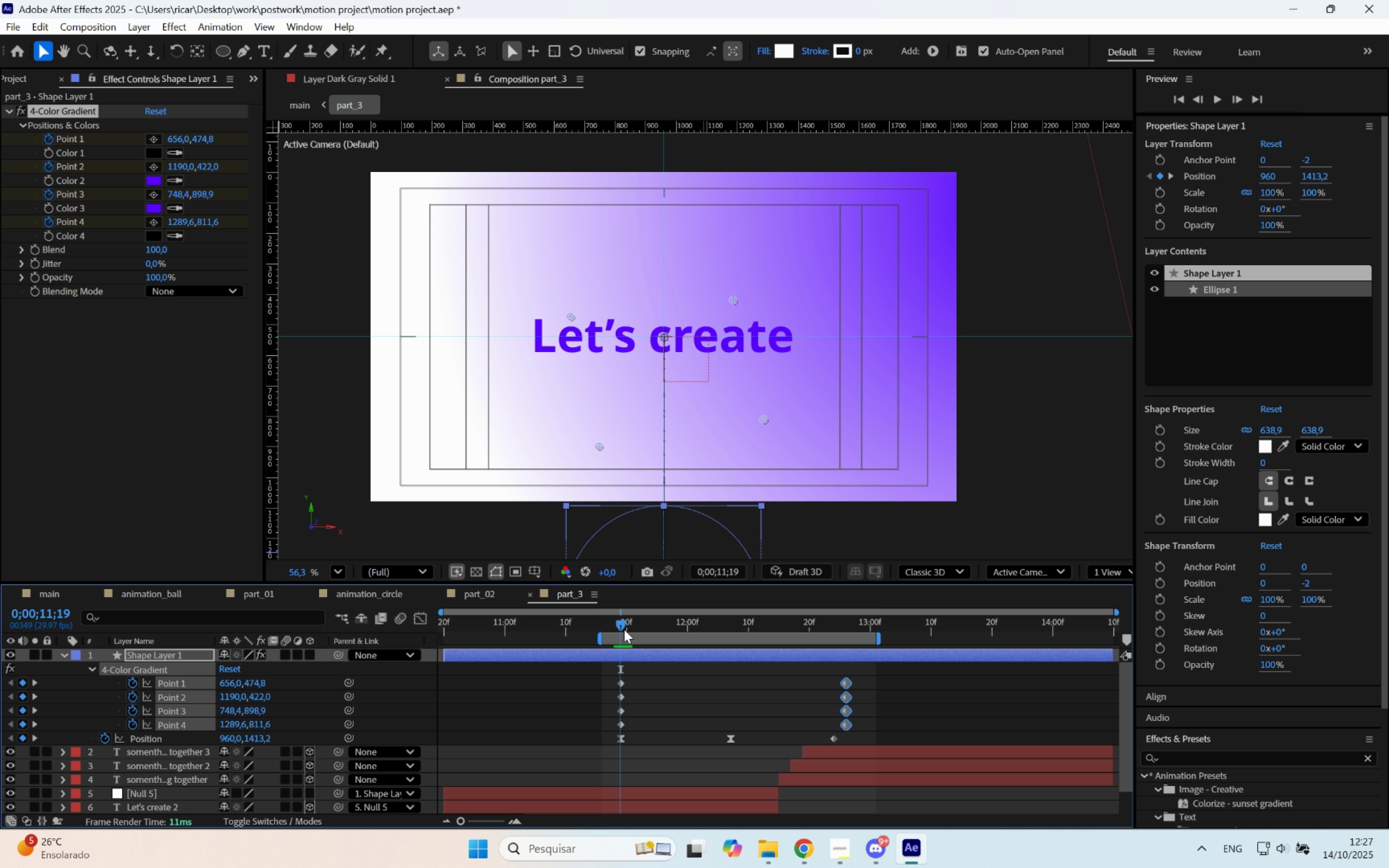 
key(Space)
 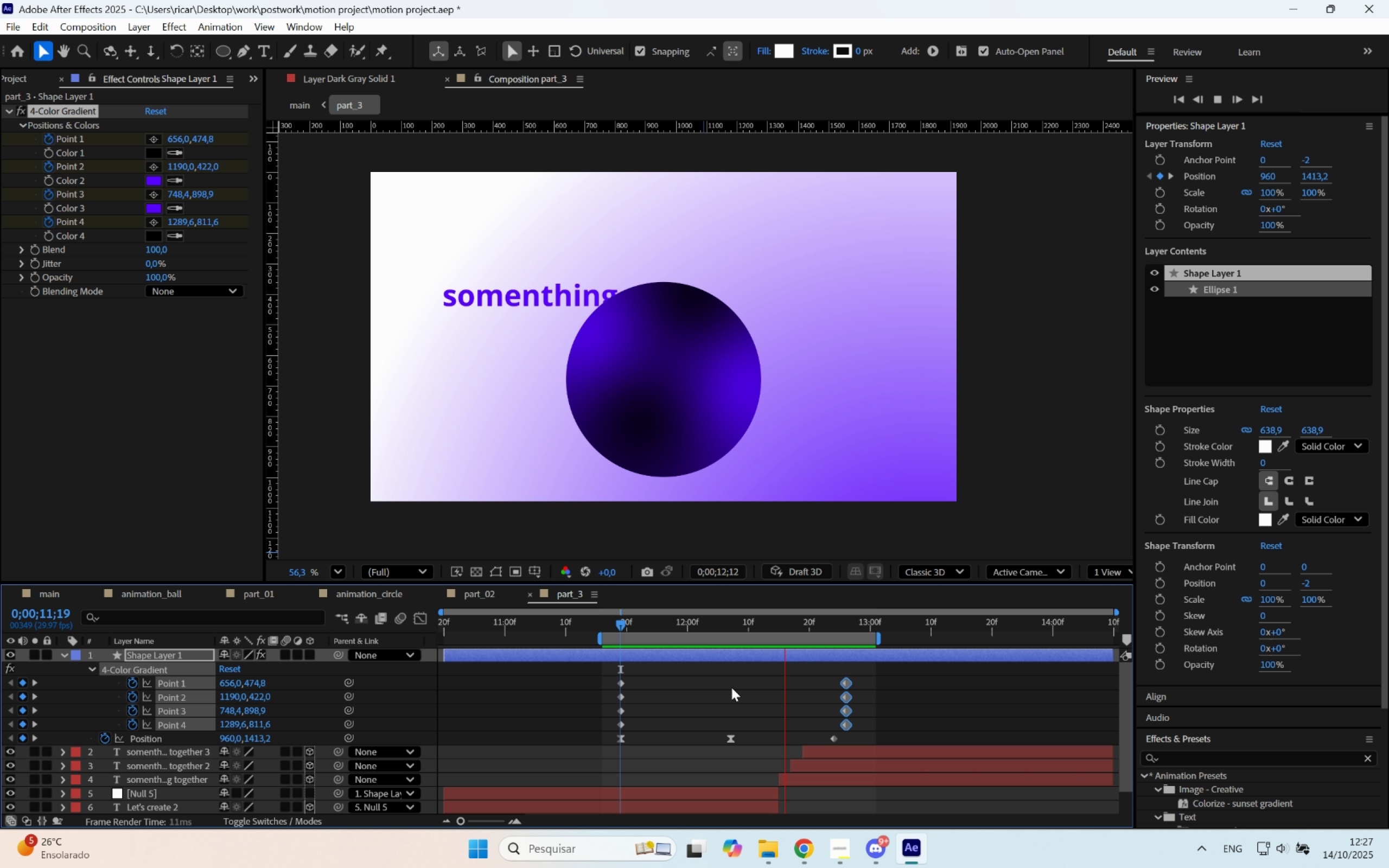 
key(Space)
 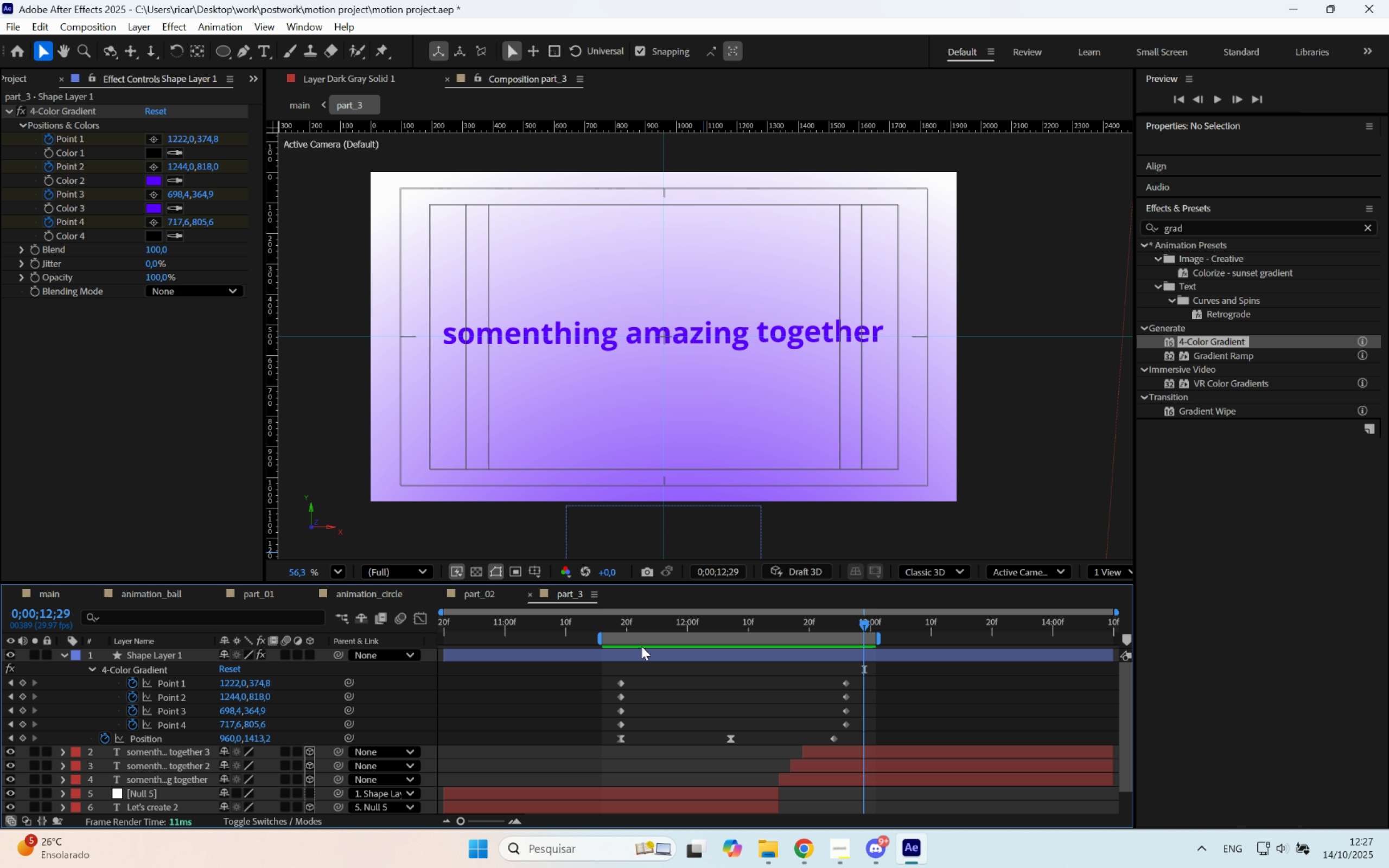 
hold_key(key=ShiftLeft, duration=0.51)
 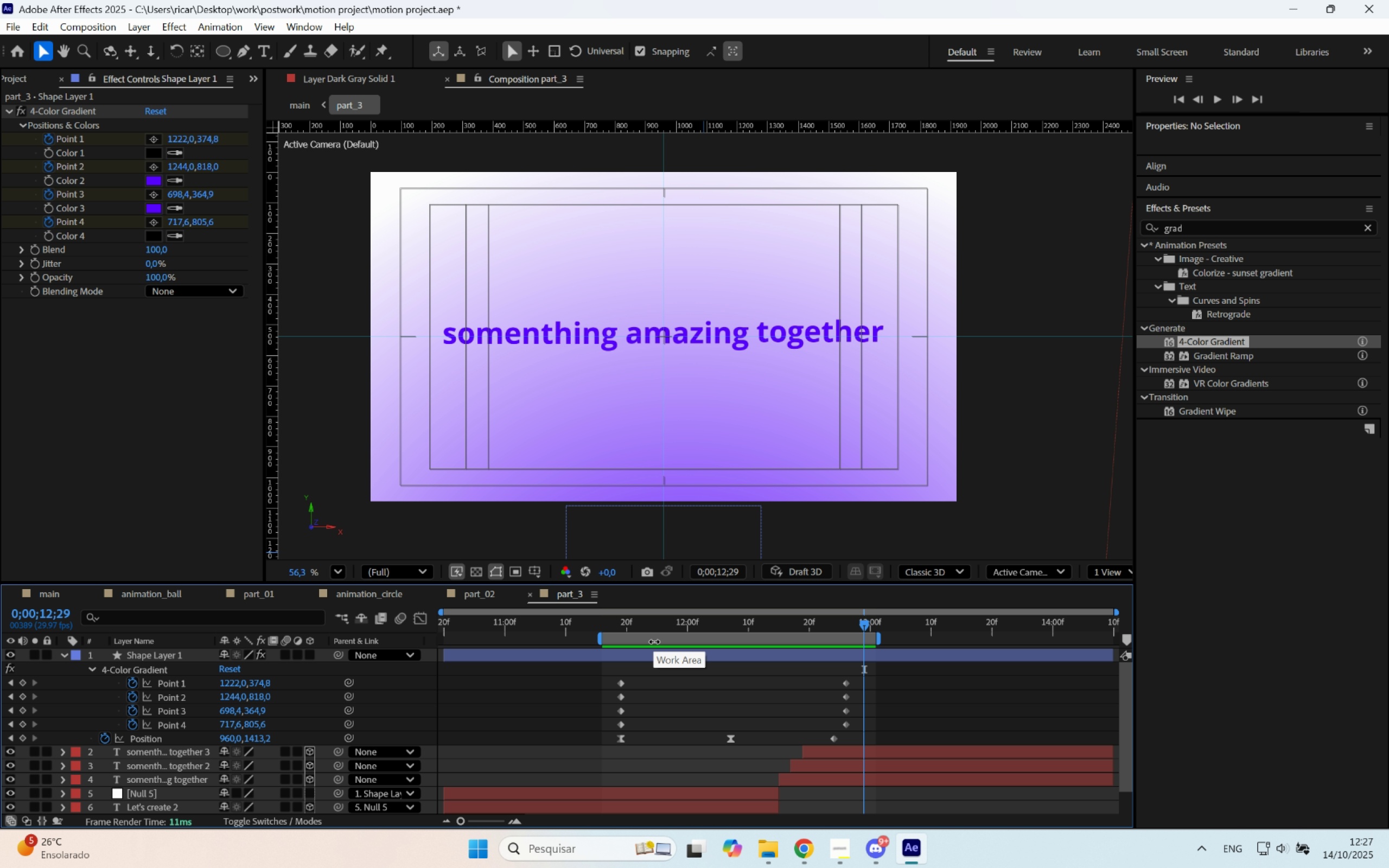 
key(Control+N)
 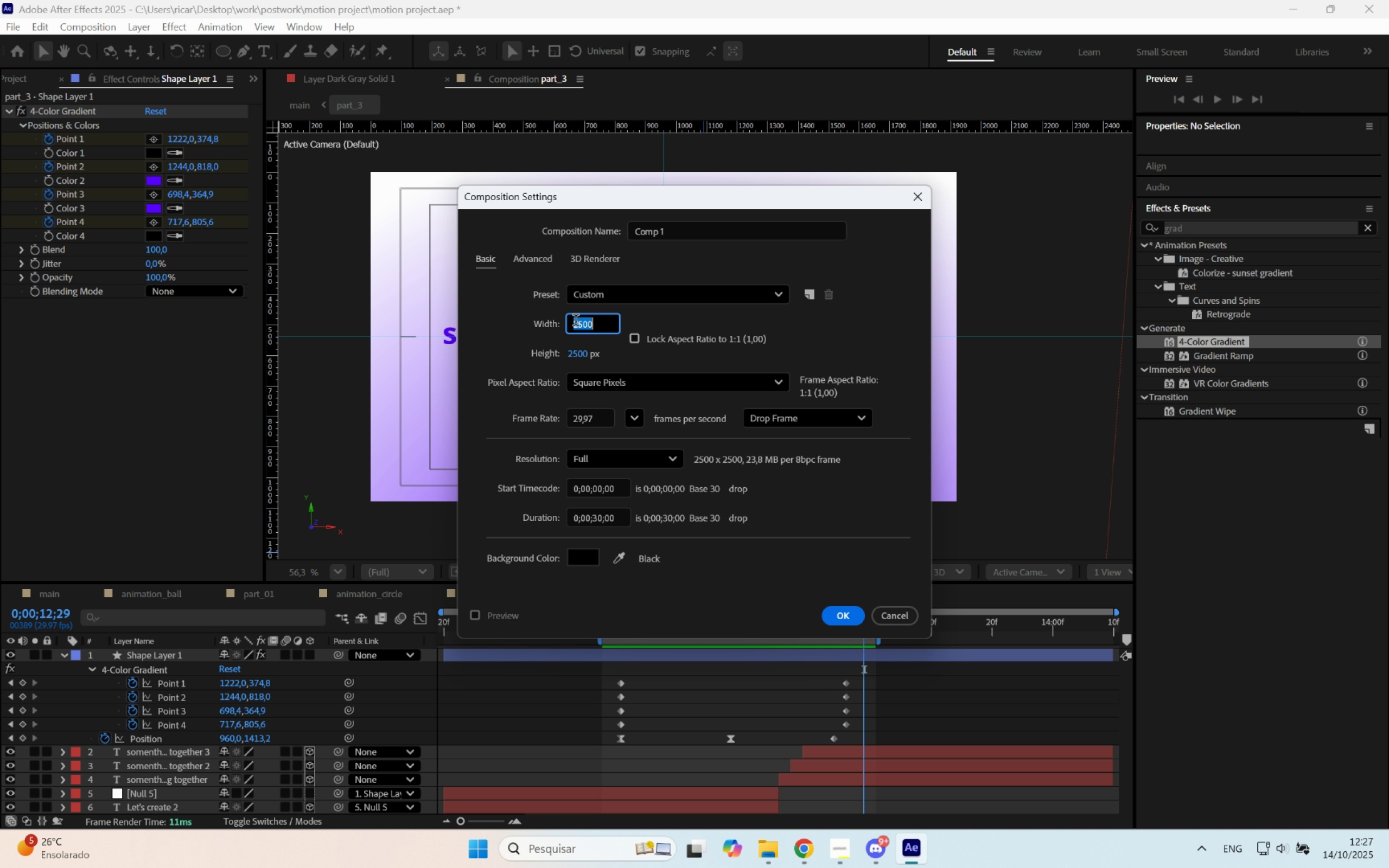 
type(1500)
key(Tab)
type(1500)
 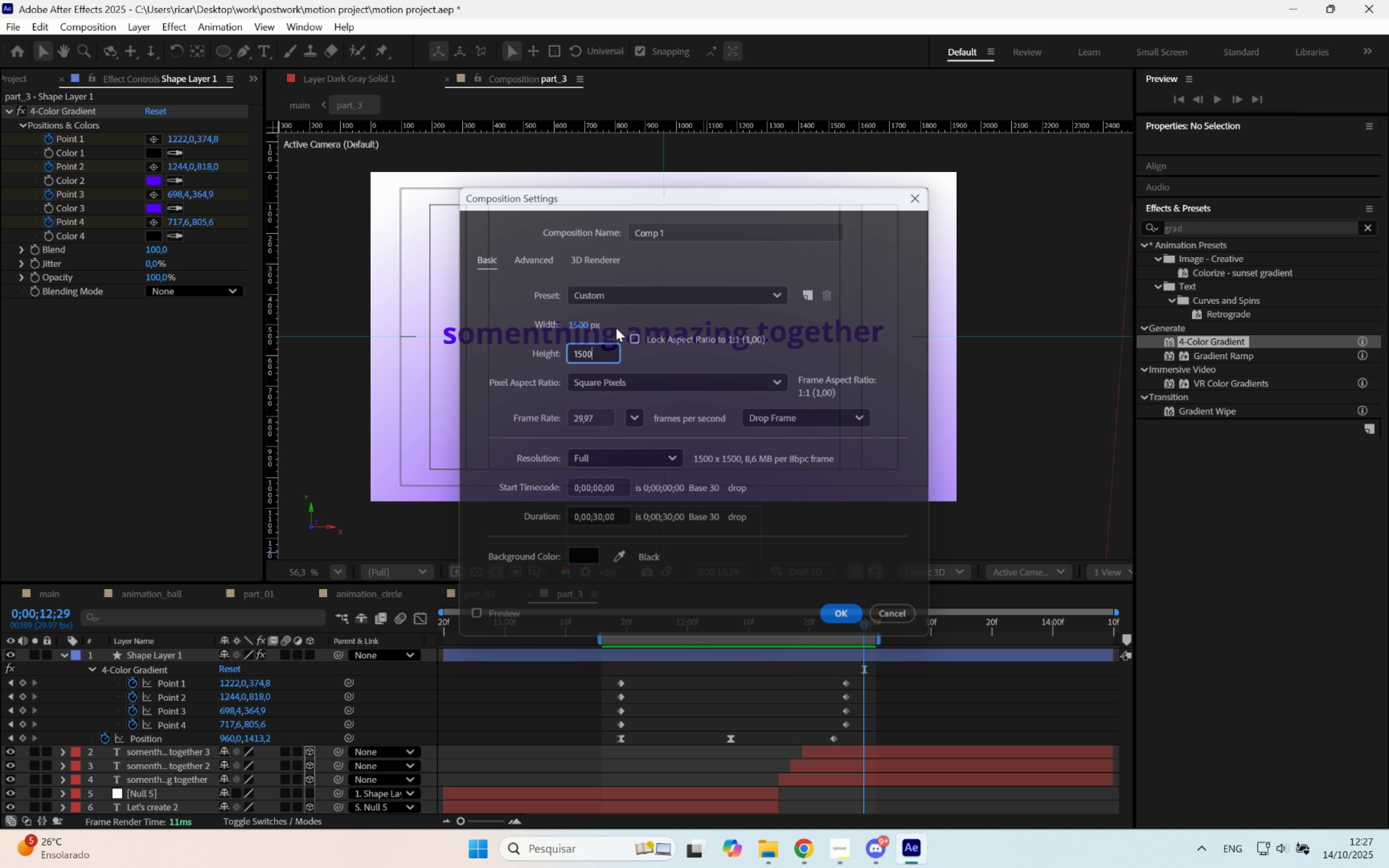 
key(Enter)
 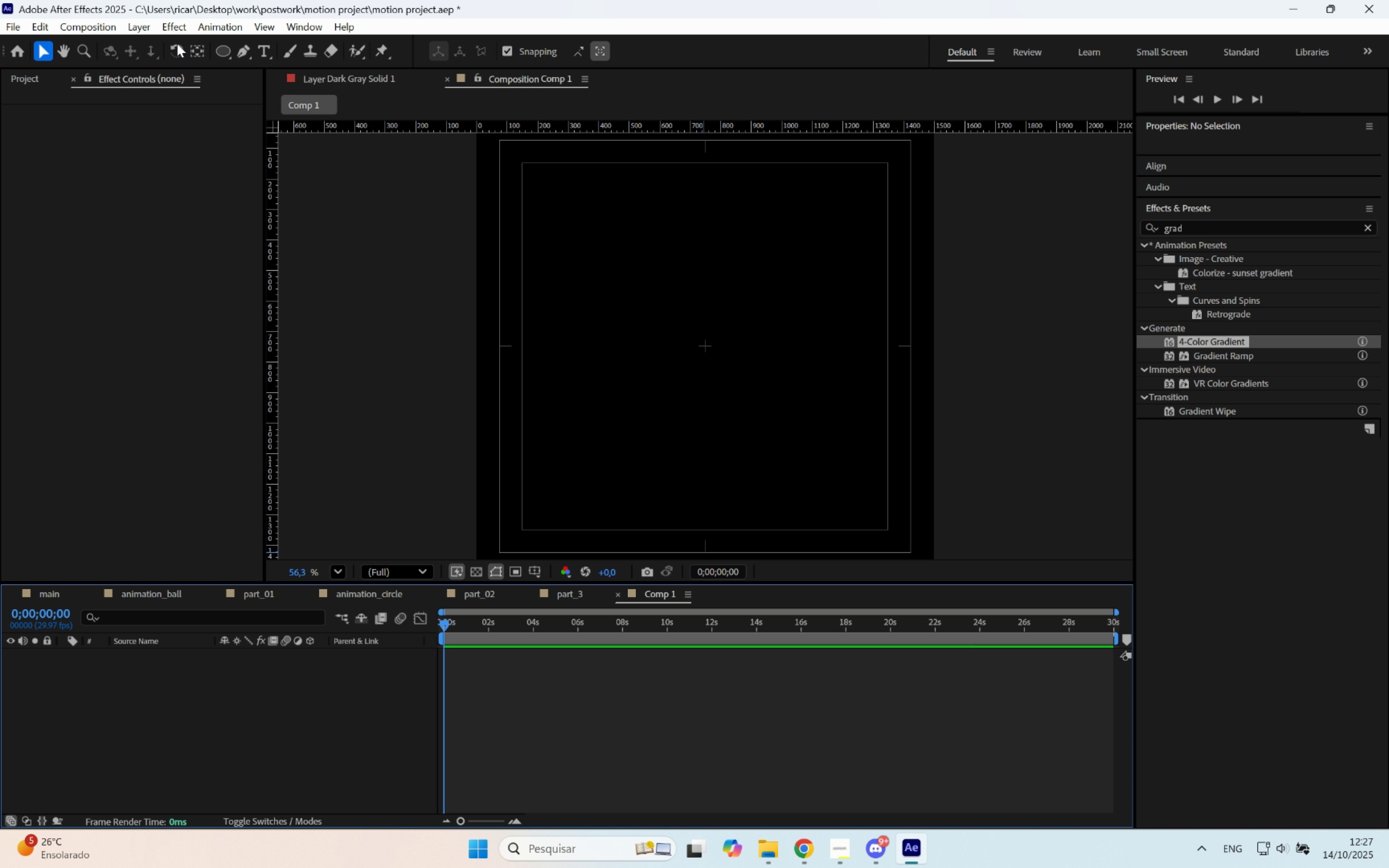 
left_click([222, 59])
 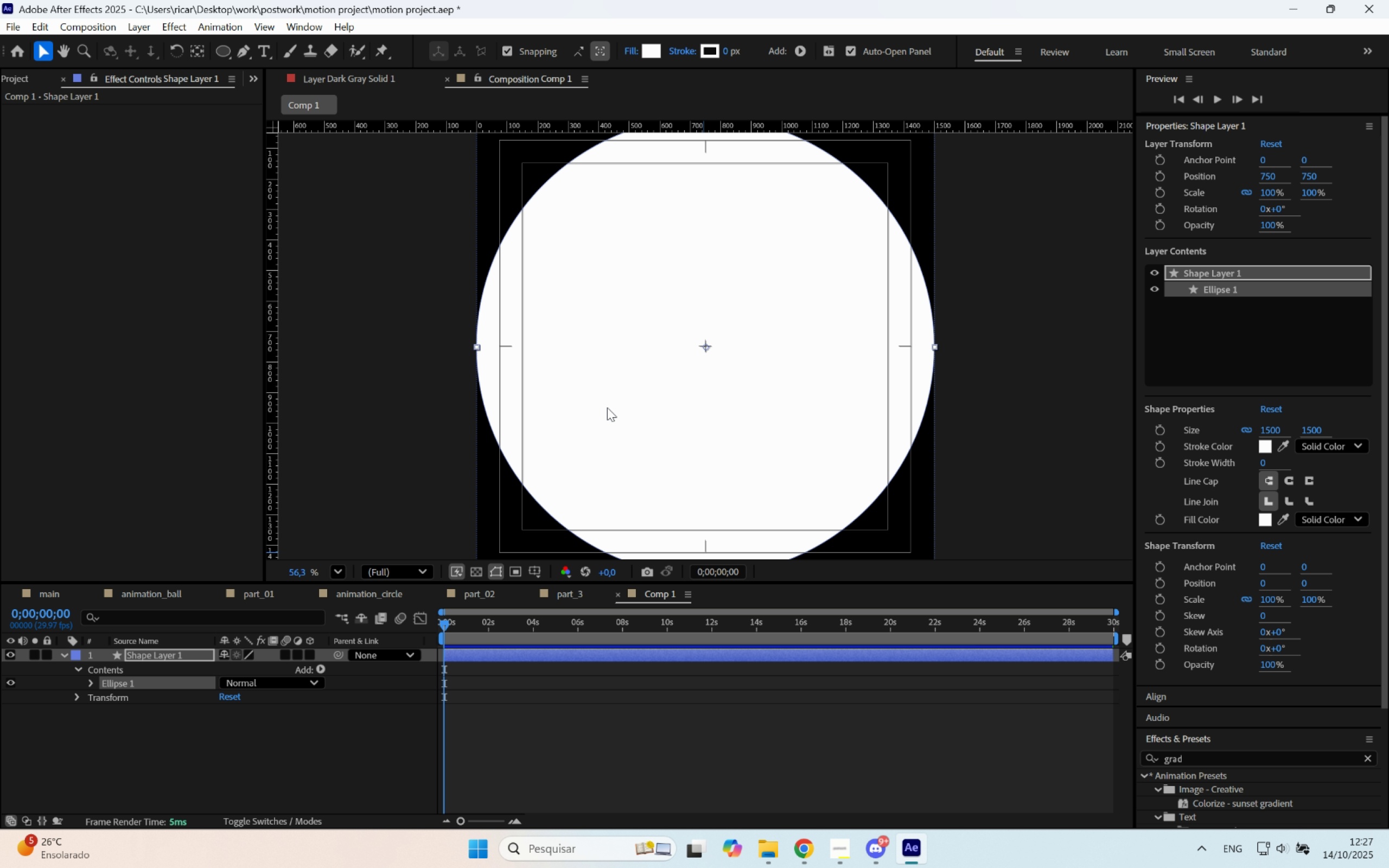 
scroll: coordinate [1191, 783], scroll_direction: down, amount: 4.0
 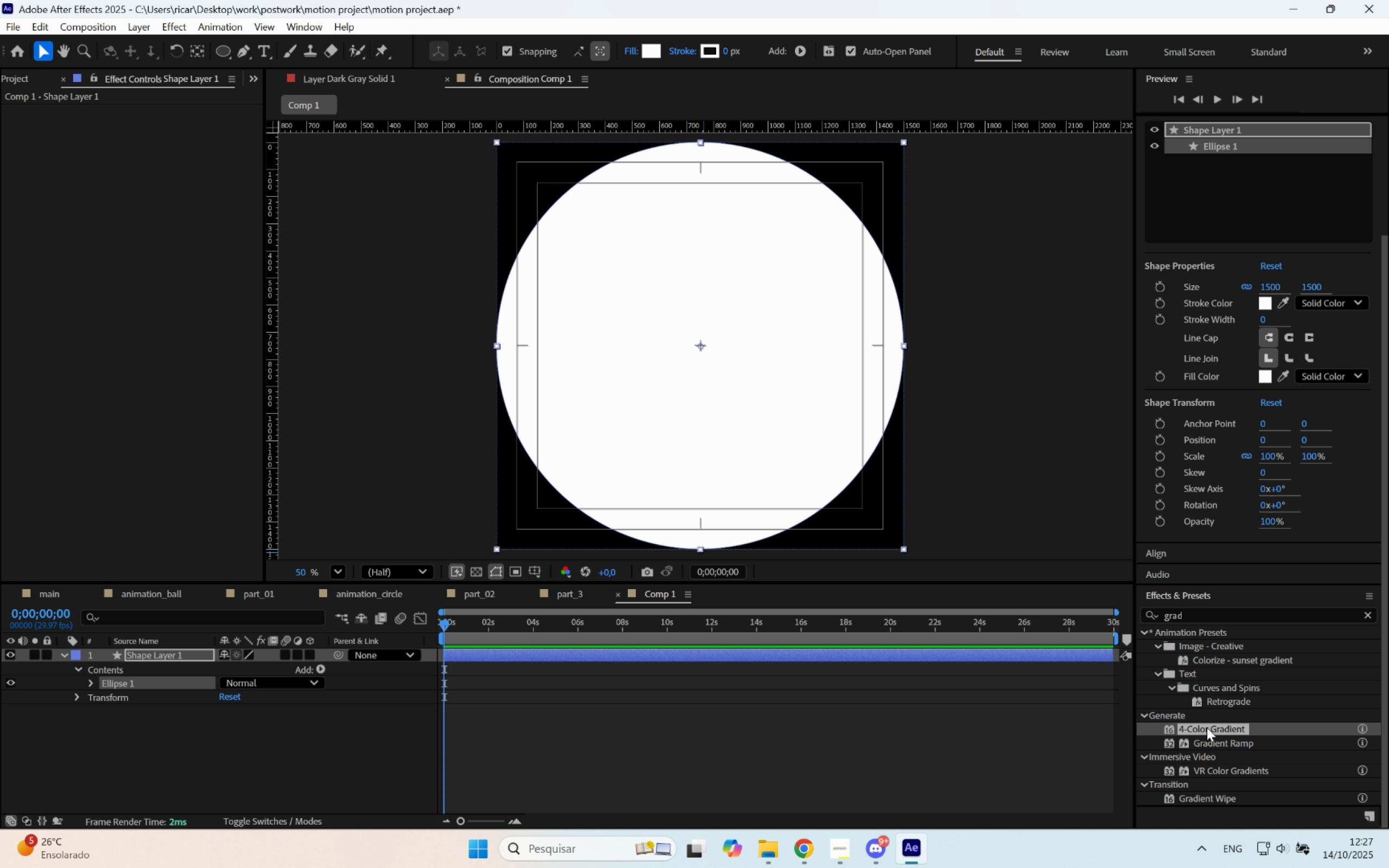 
double_click([1207, 727])
 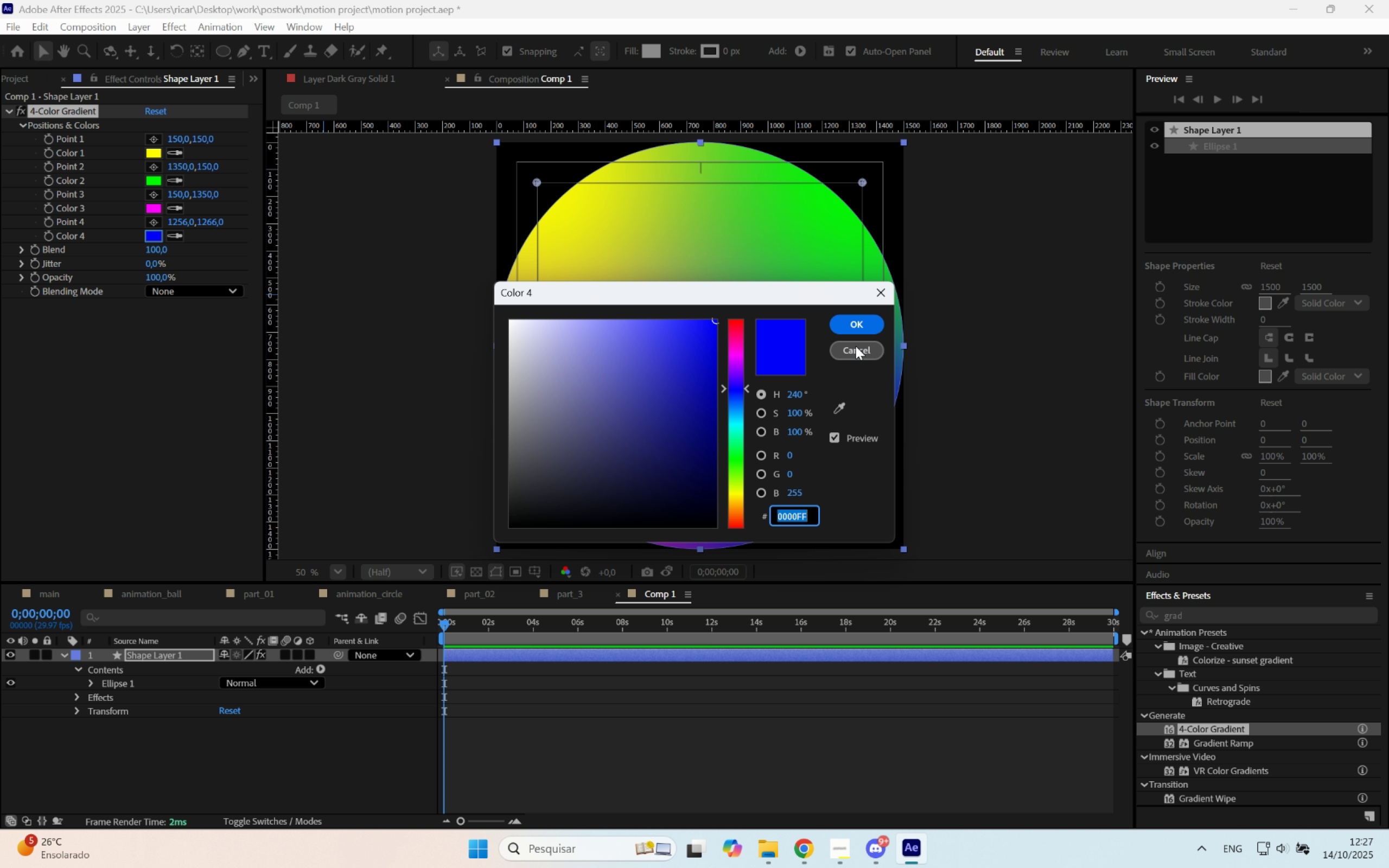 
wait(5.62)
 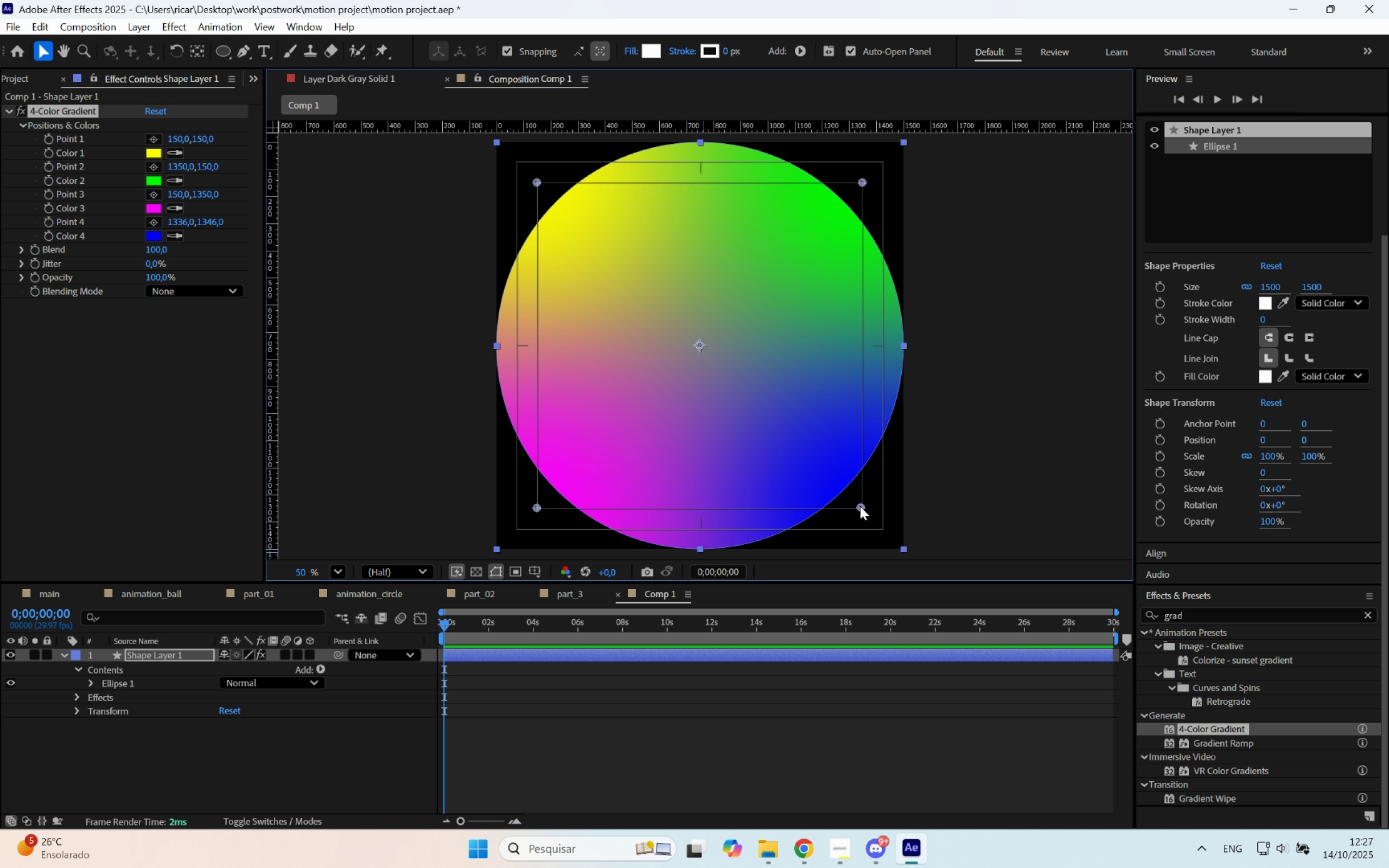 
left_click([158, 212])
 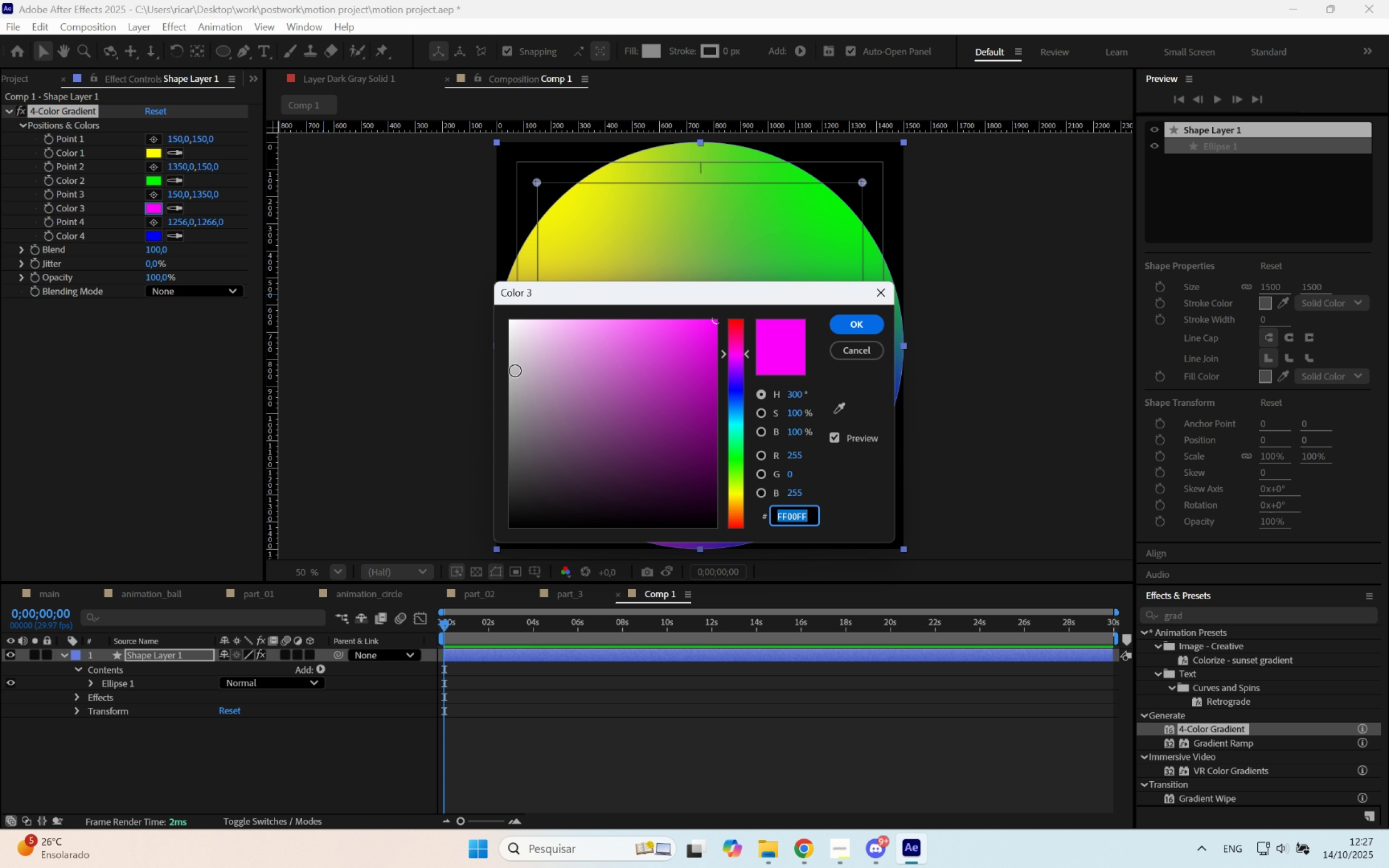 
key(Control+ControlLeft)
 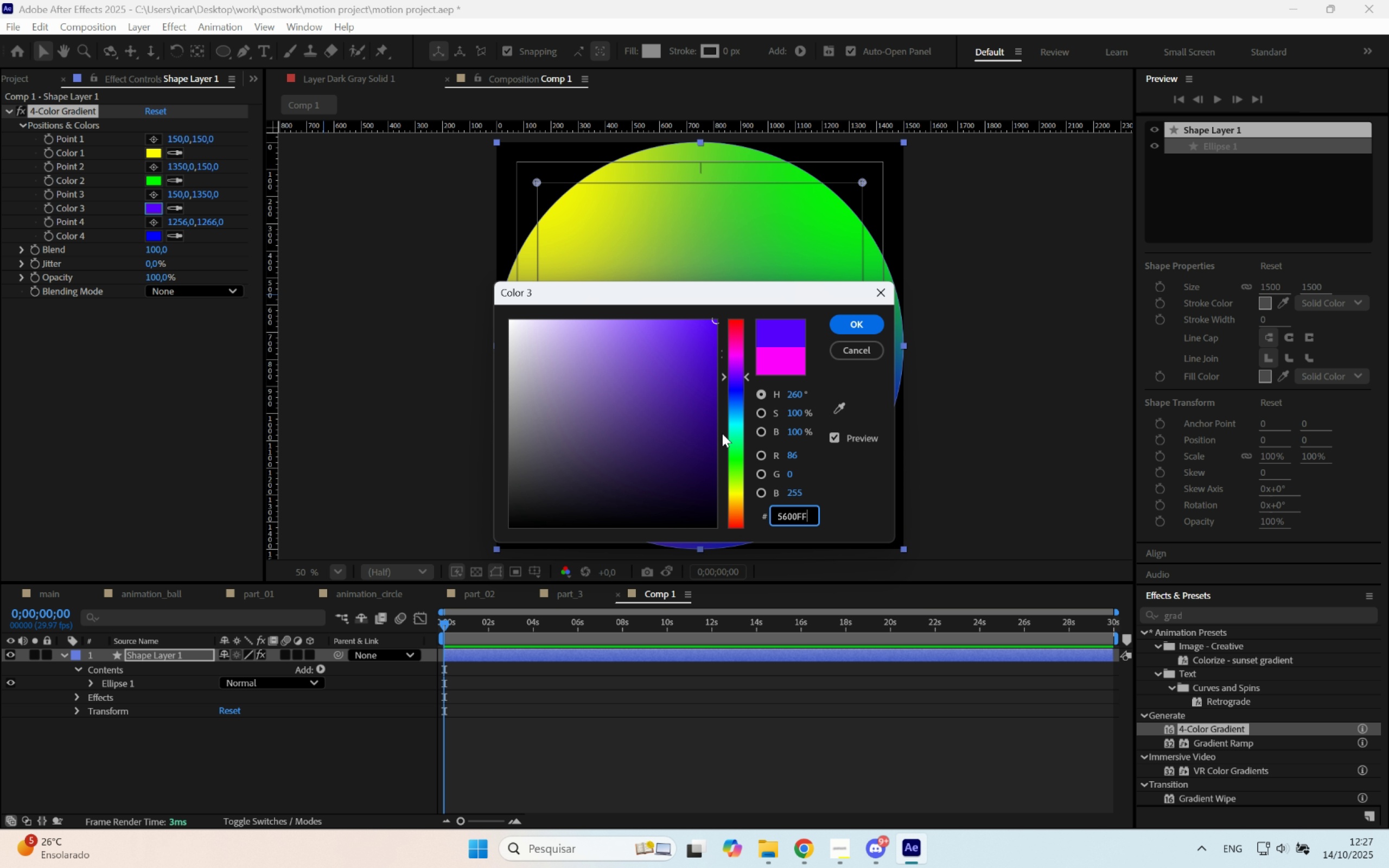 
key(Control+V)
 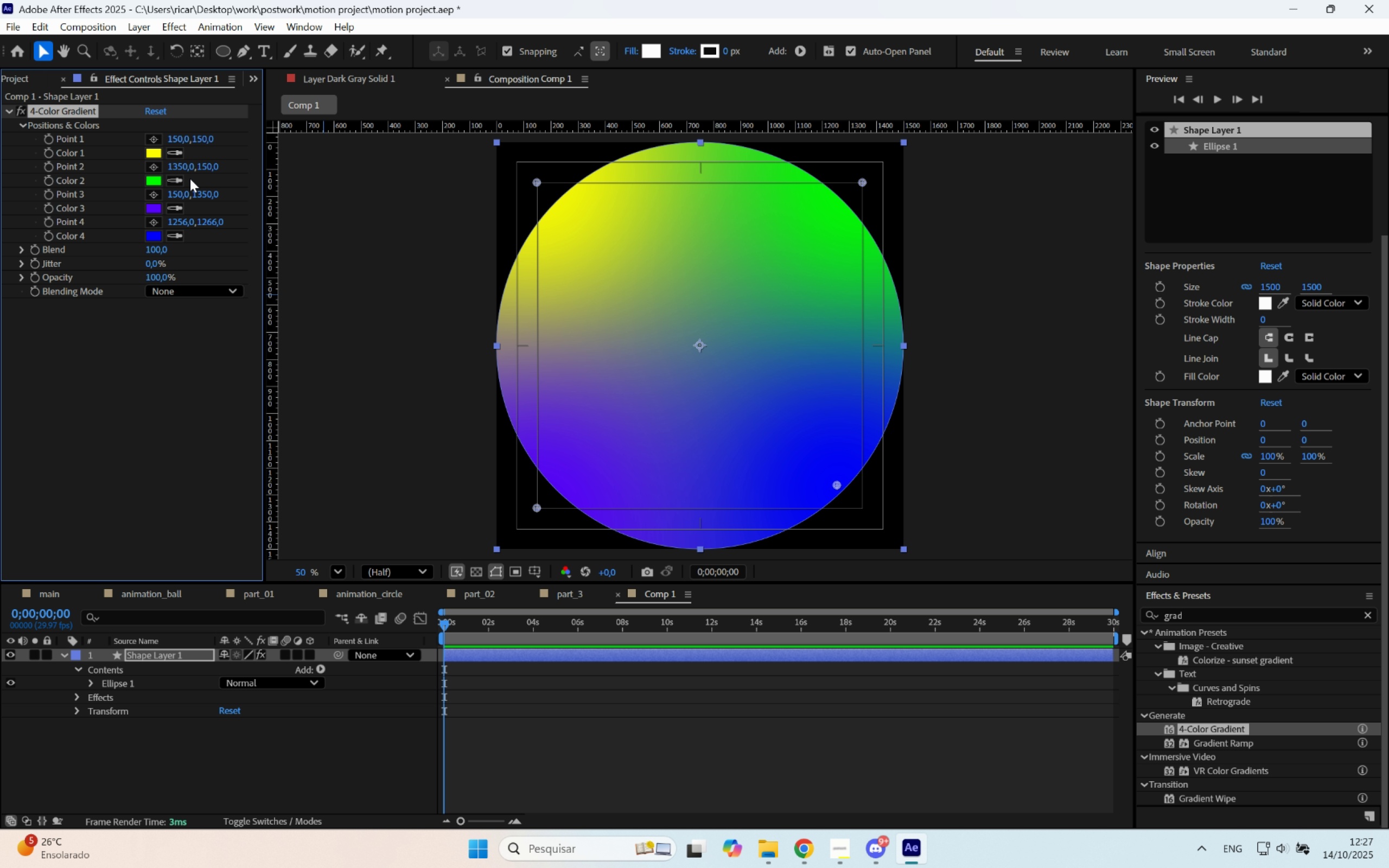 
left_click([160, 181])
 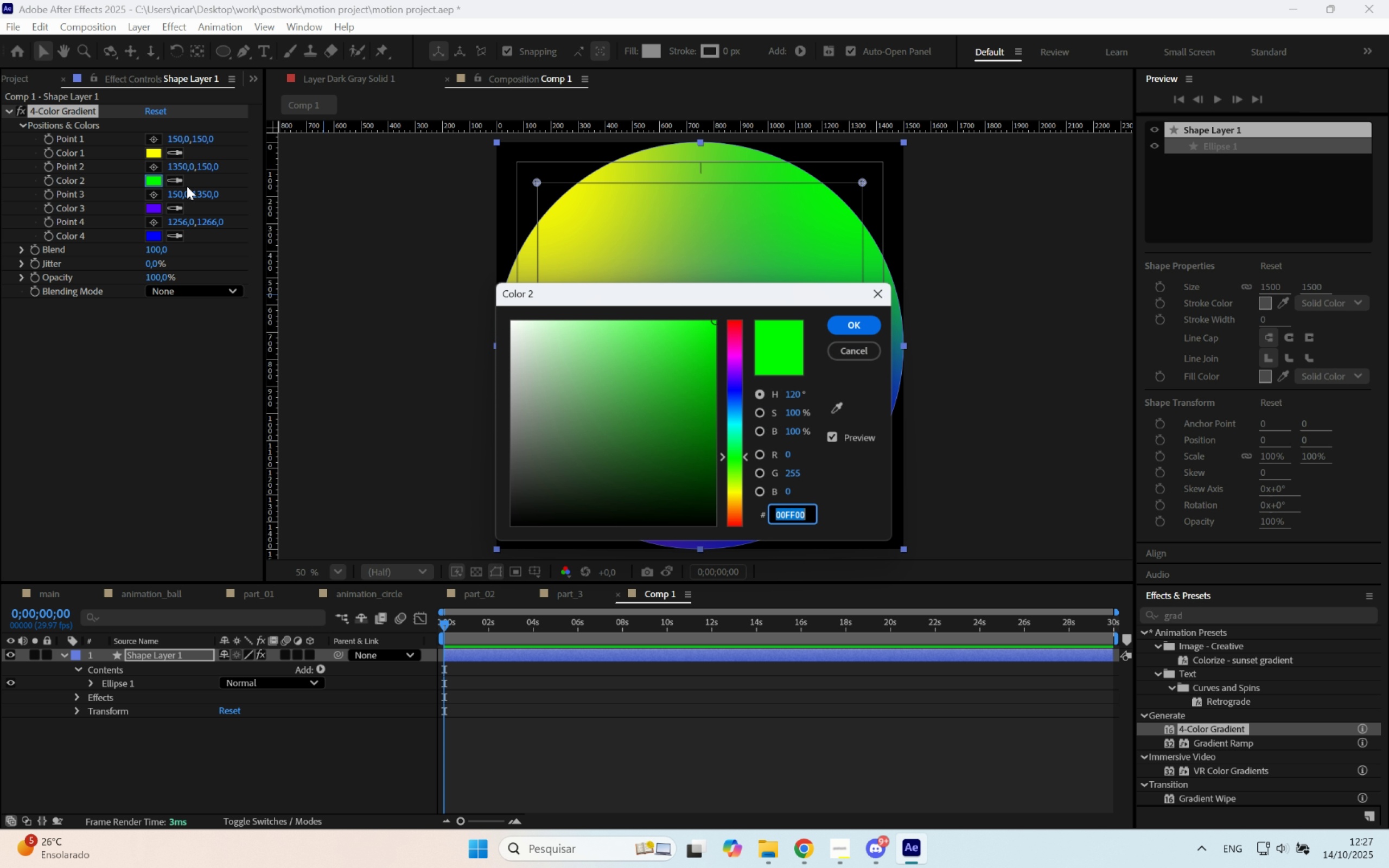 
key(Control+ControlLeft)
 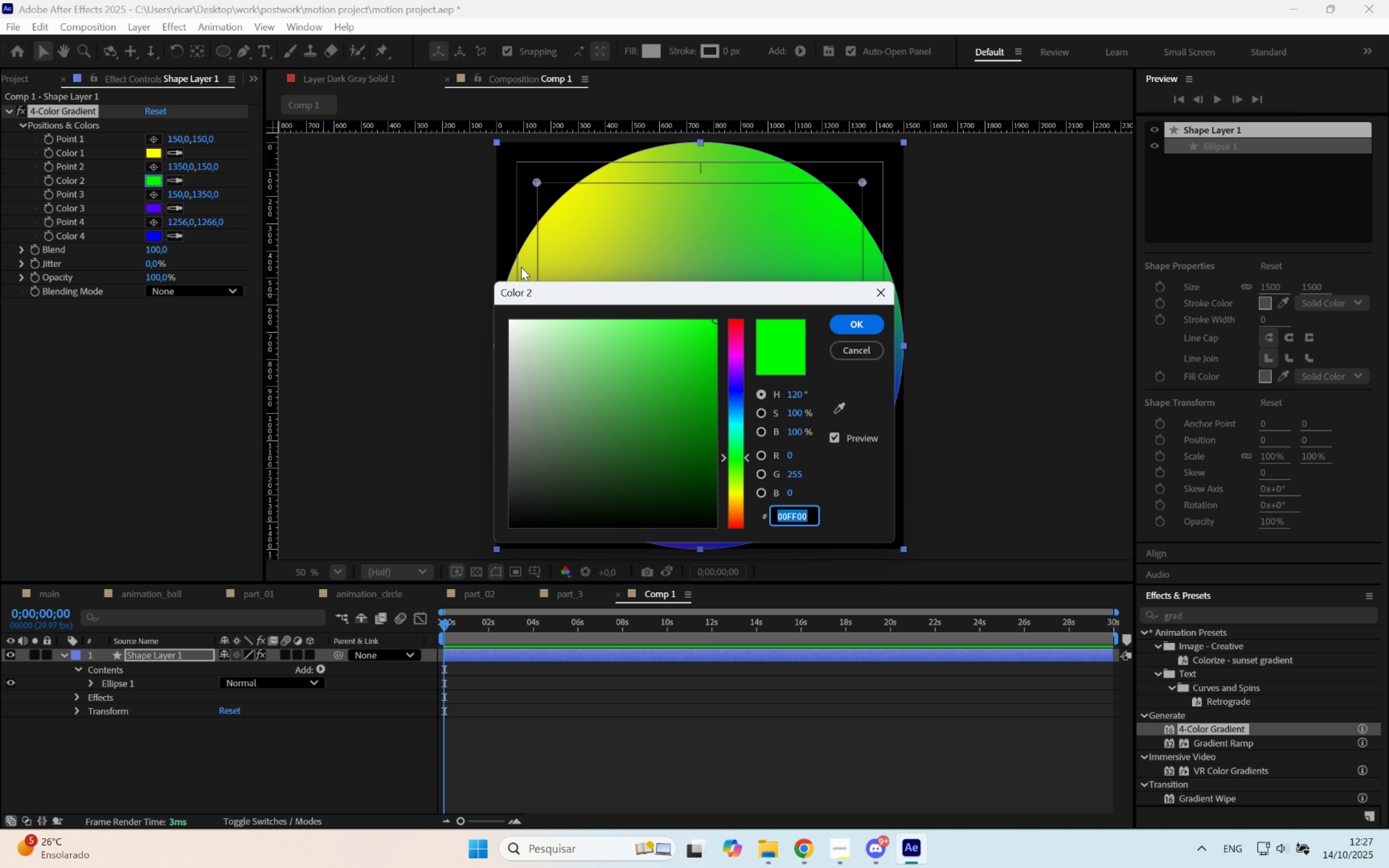 
key(Control+V)
 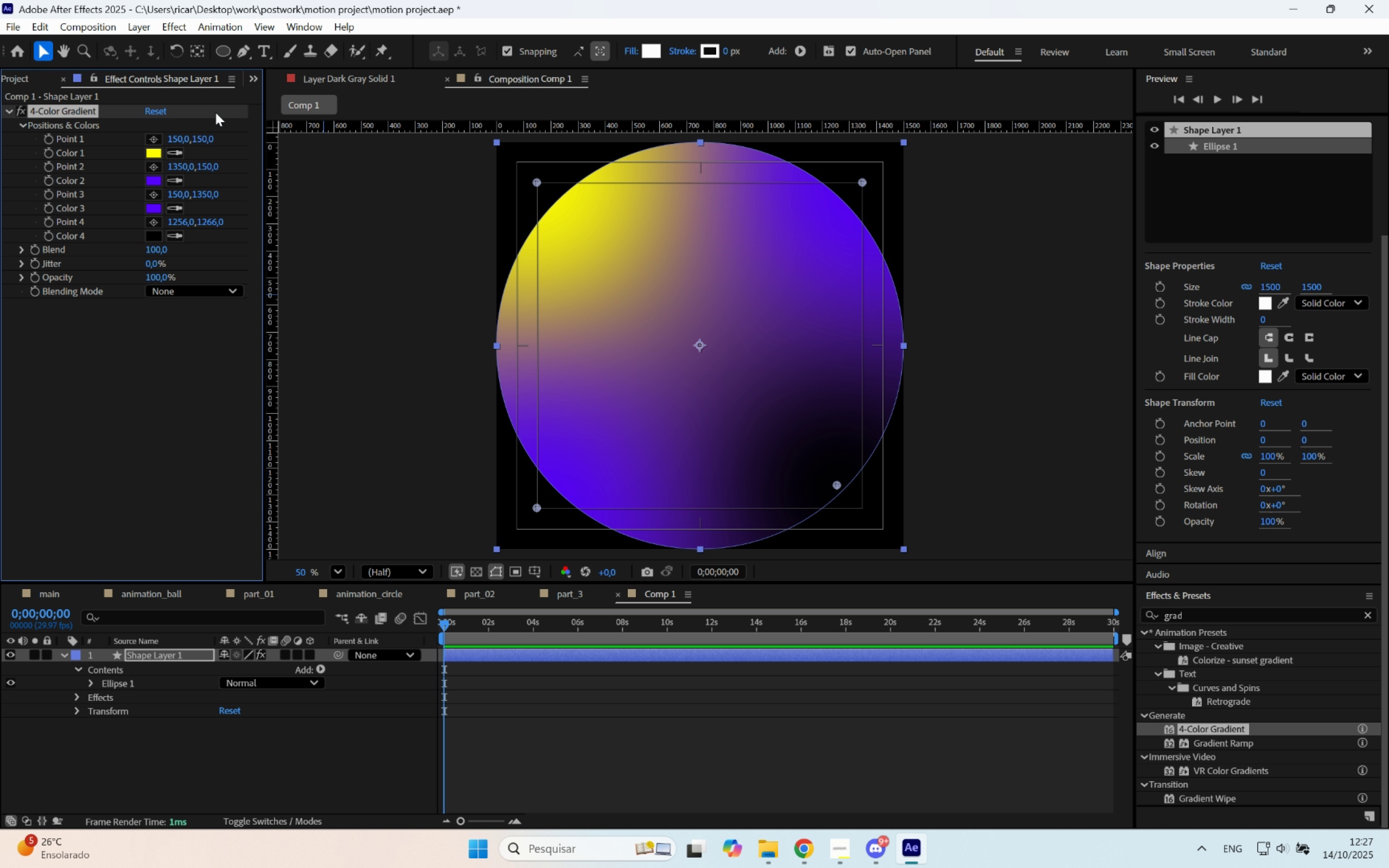 
wait(8.99)
 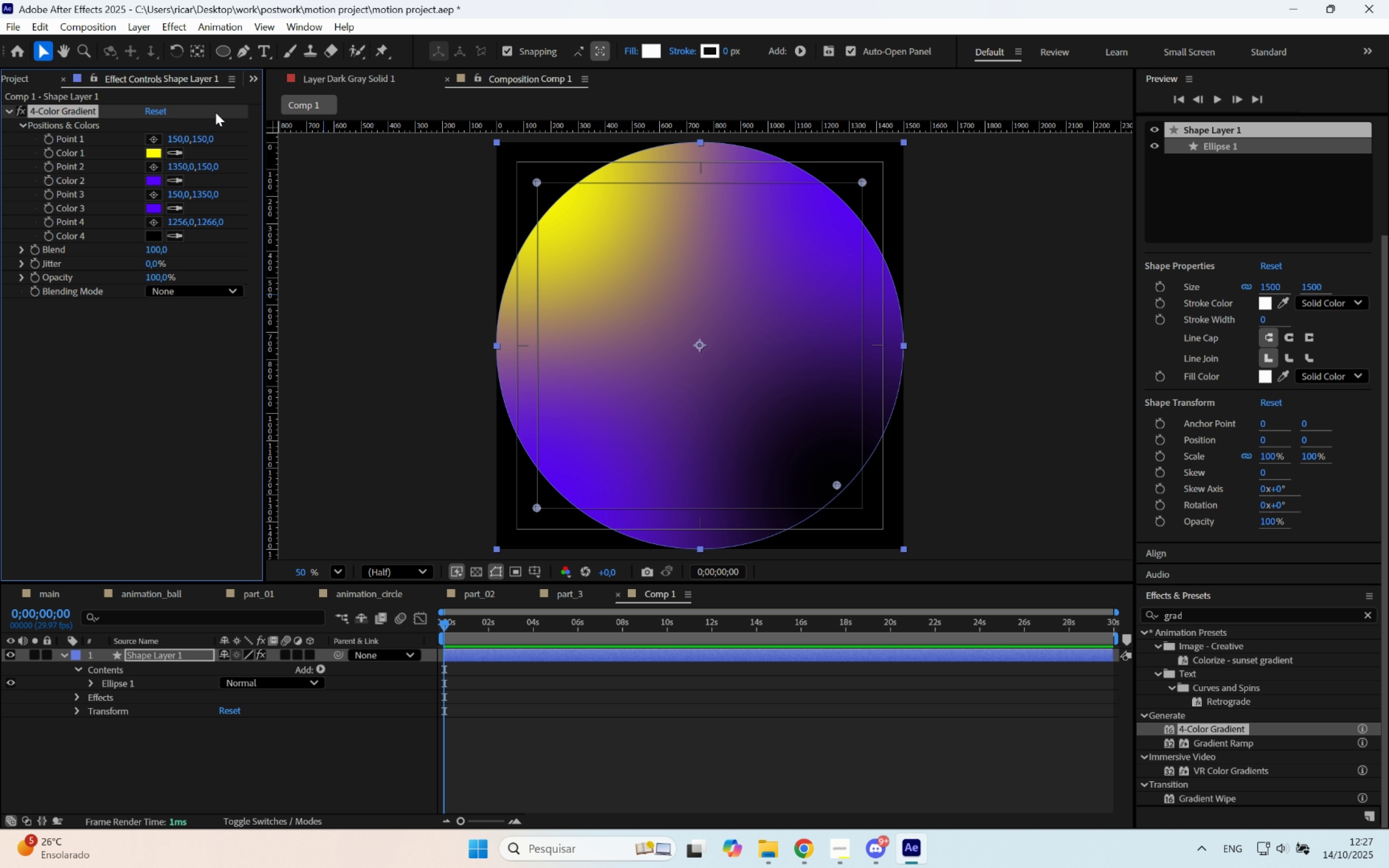 
scroll: coordinate [647, 453], scroll_direction: down, amount: 4.0
 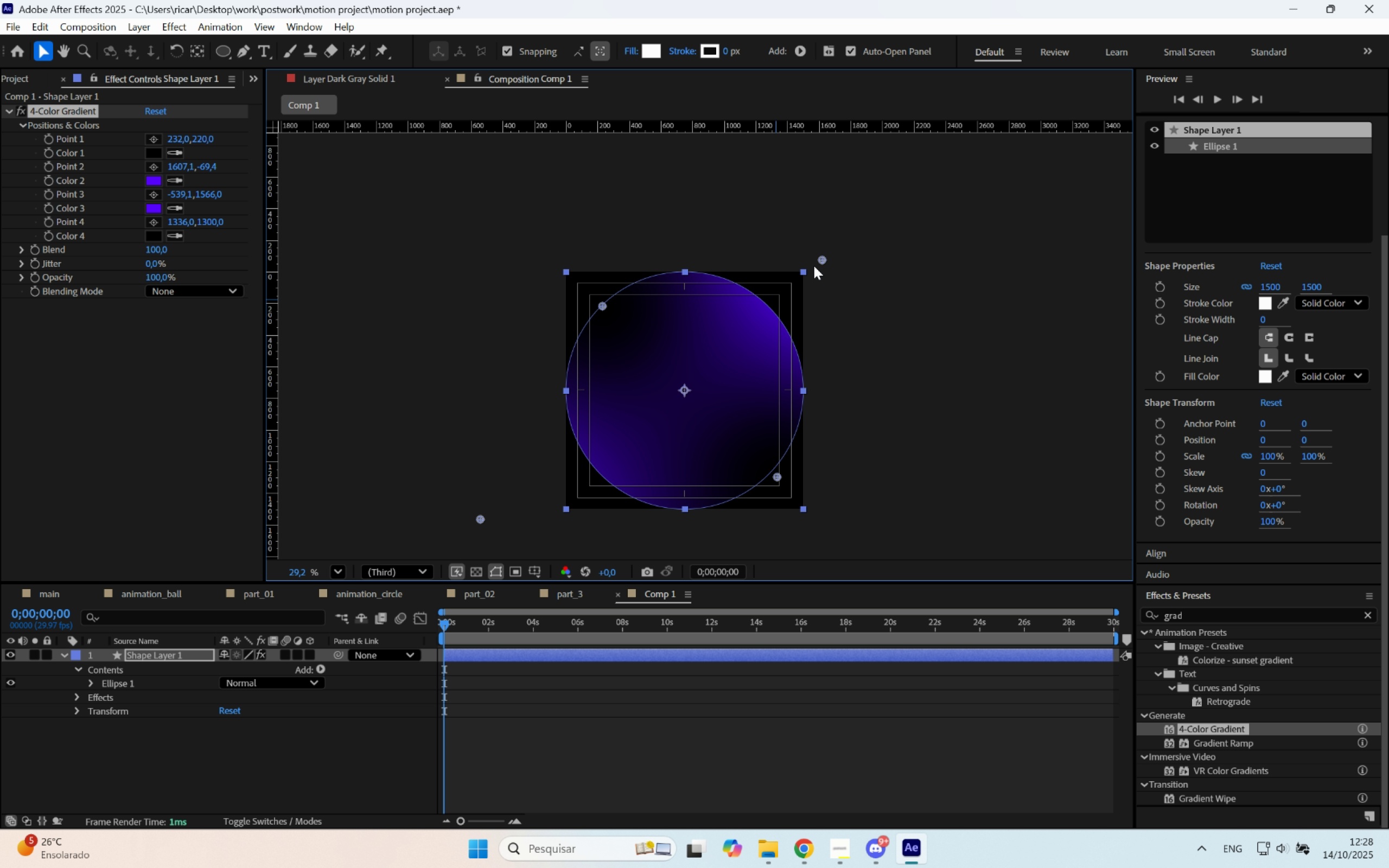 
left_click([716, 763])
 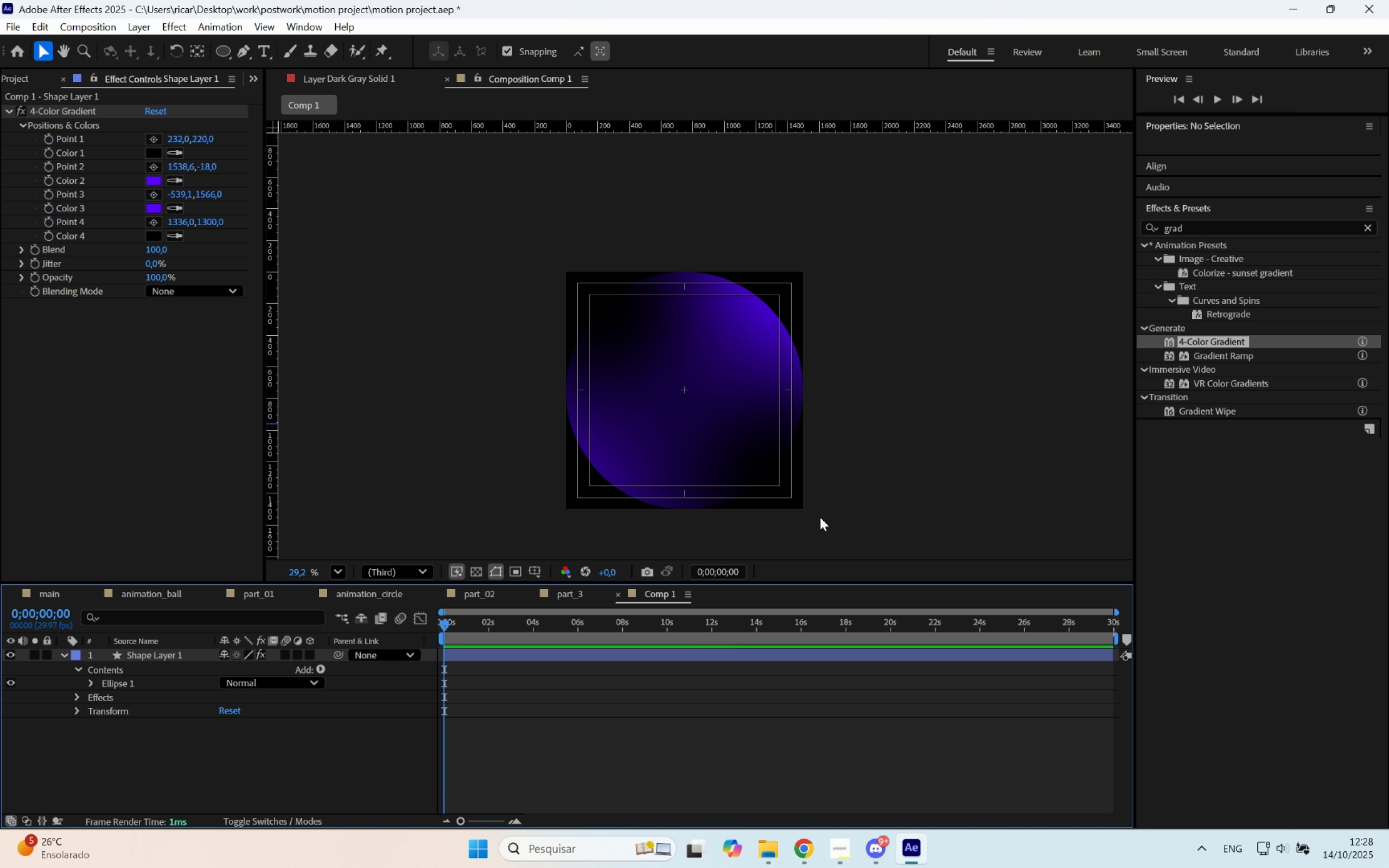 
scroll: coordinate [791, 471], scroll_direction: down, amount: 1.0
 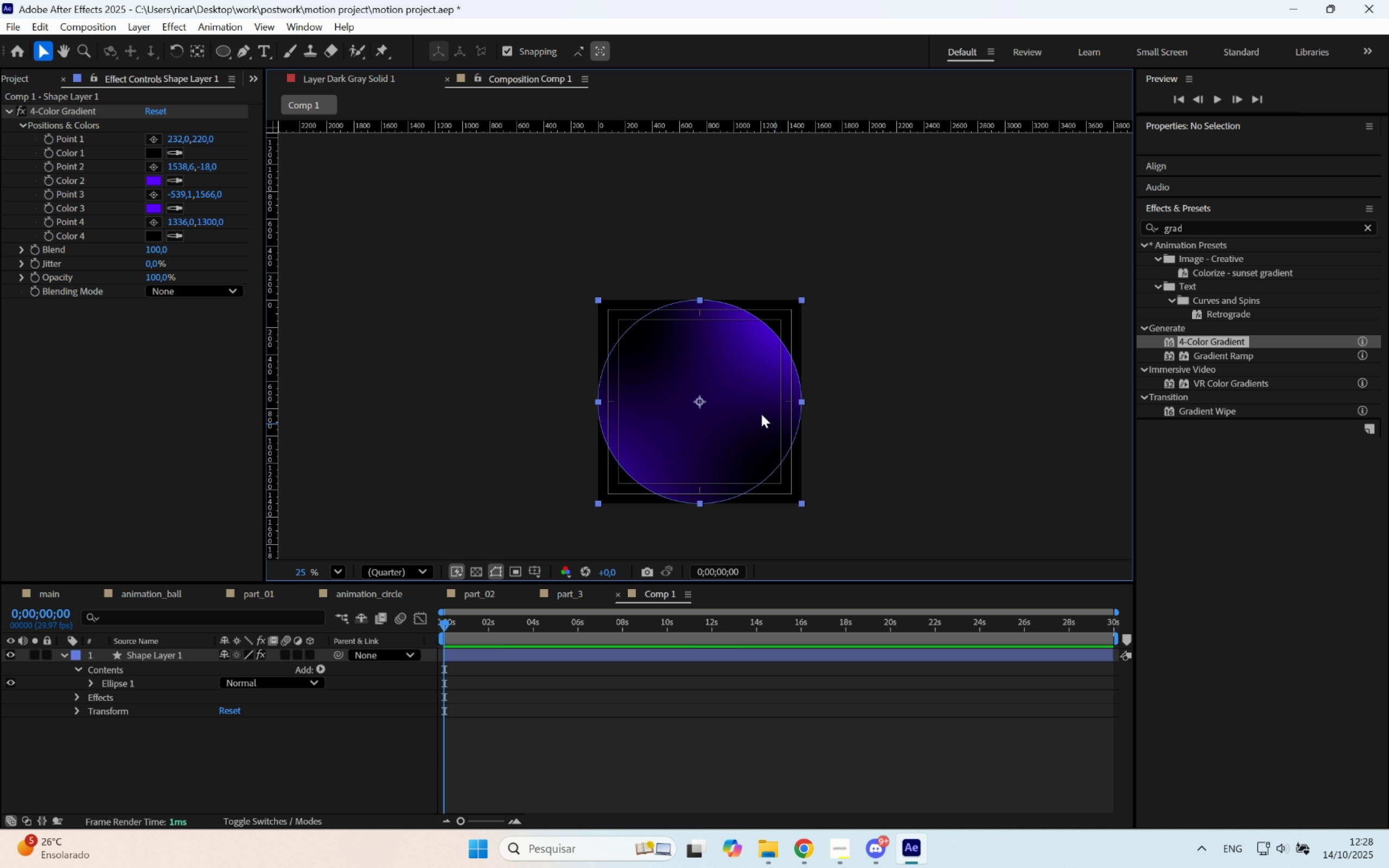 
left_click([761, 414])
 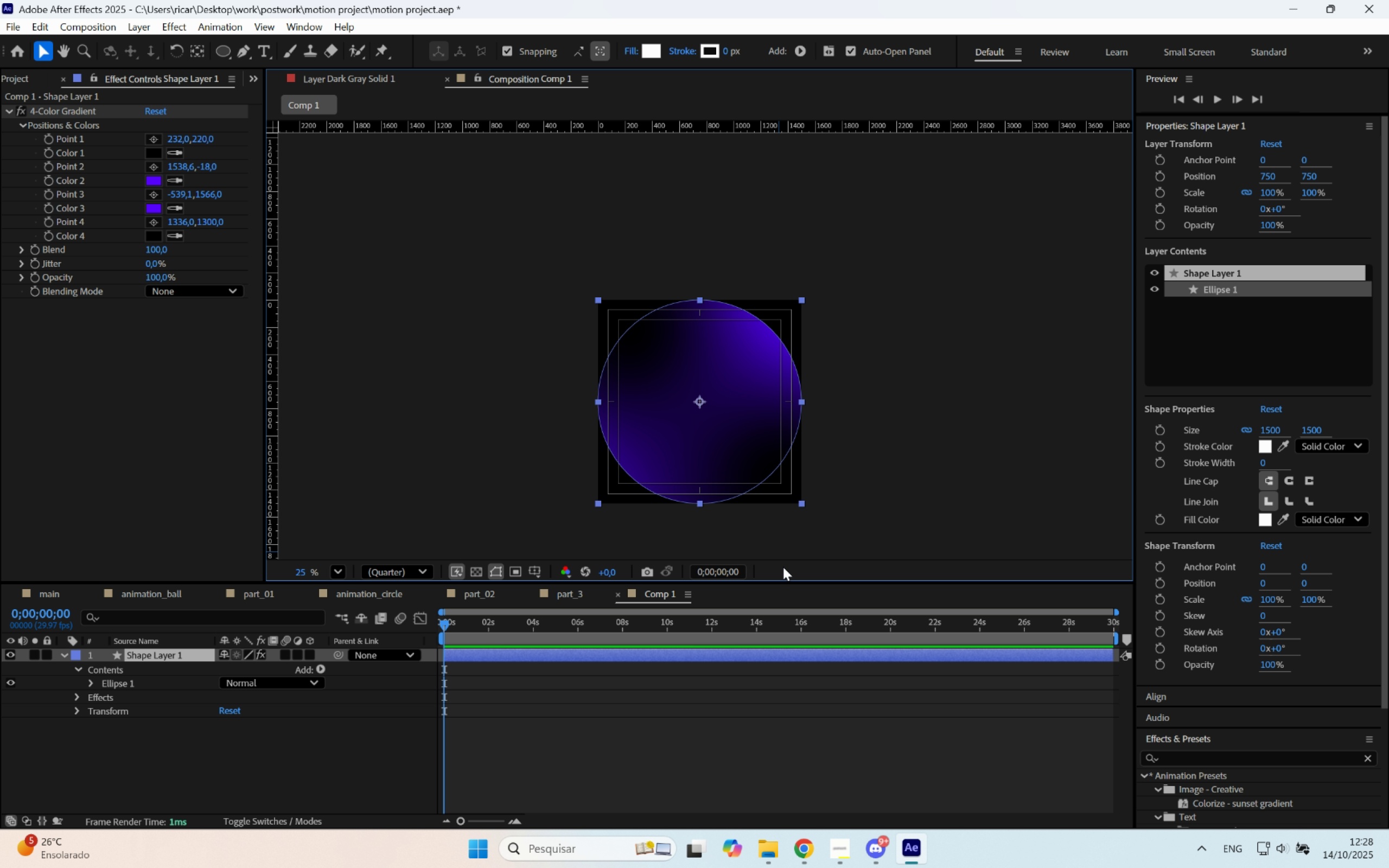 
scroll: coordinate [747, 514], scroll_direction: up, amount: 5.0
 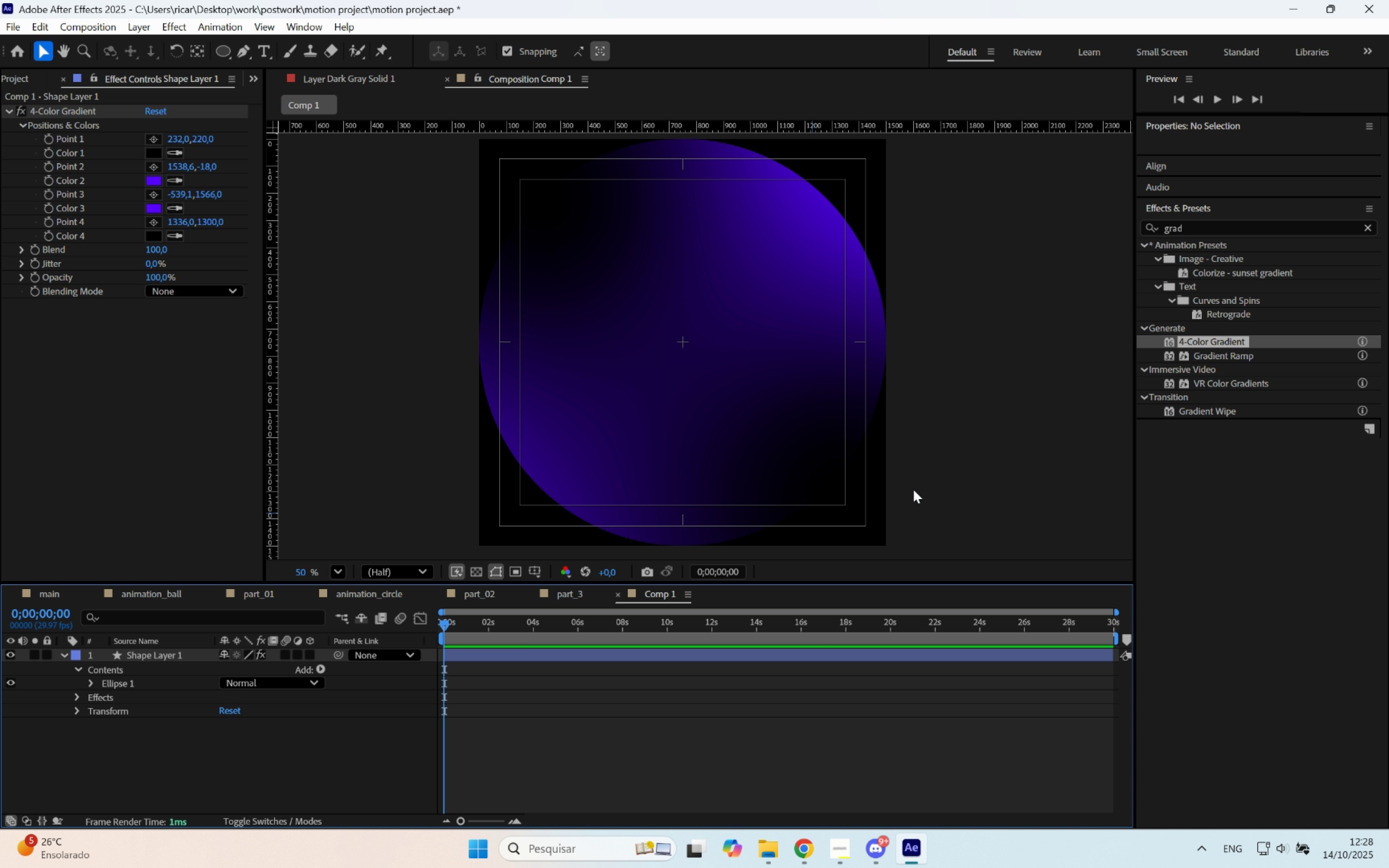 
left_click([774, 352])
 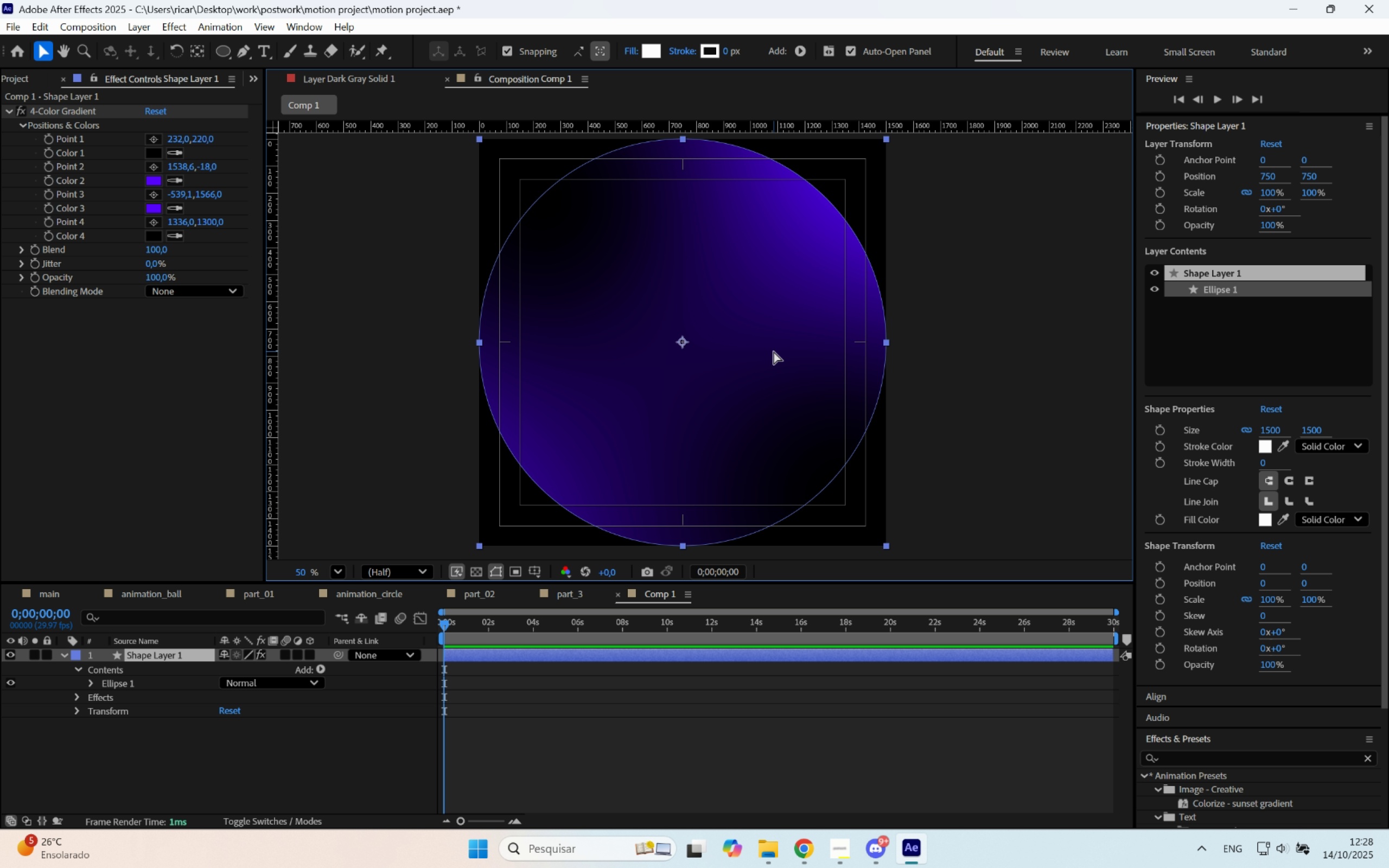 
key(Control+ControlLeft)
 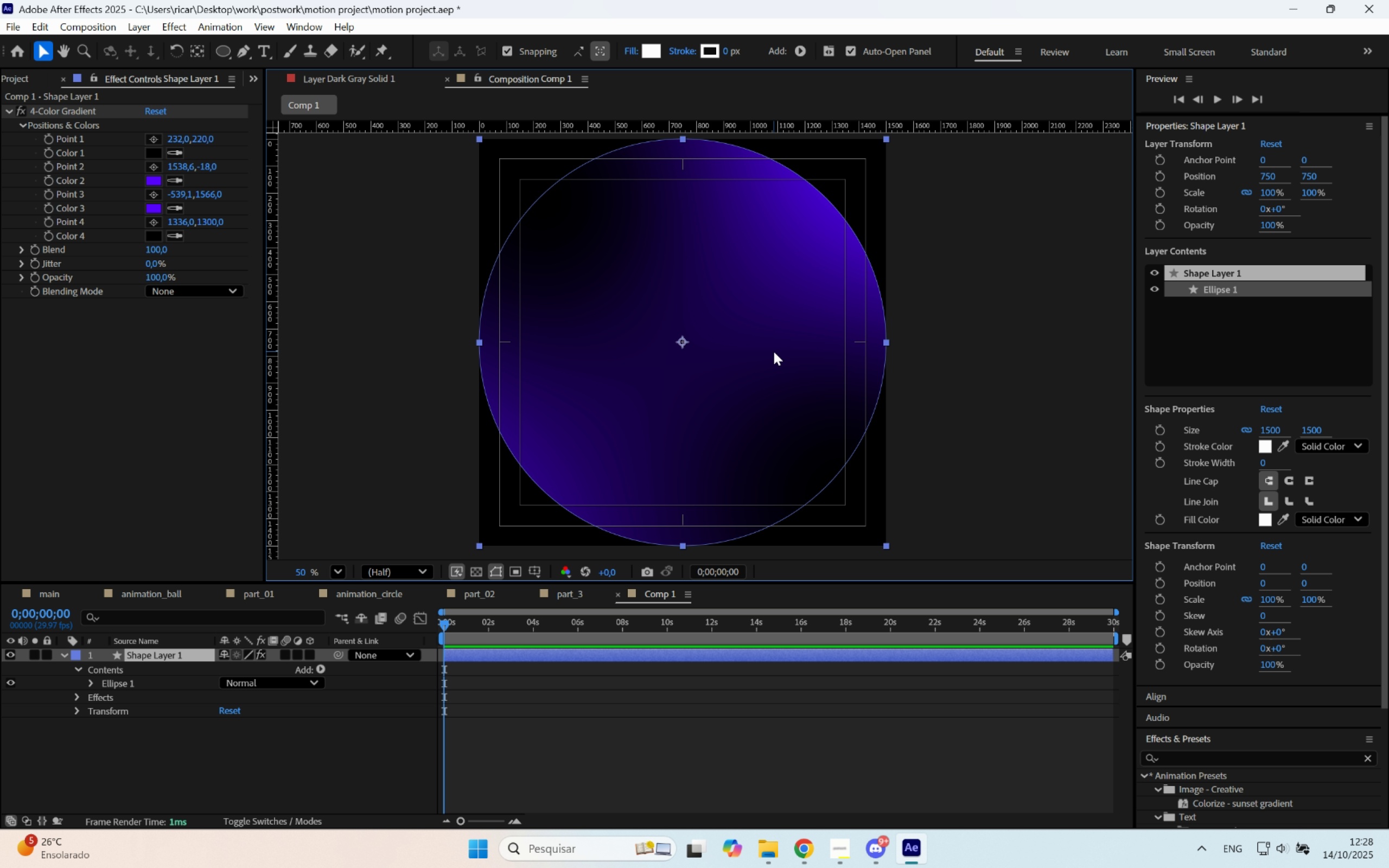 
key(Control+Space)
 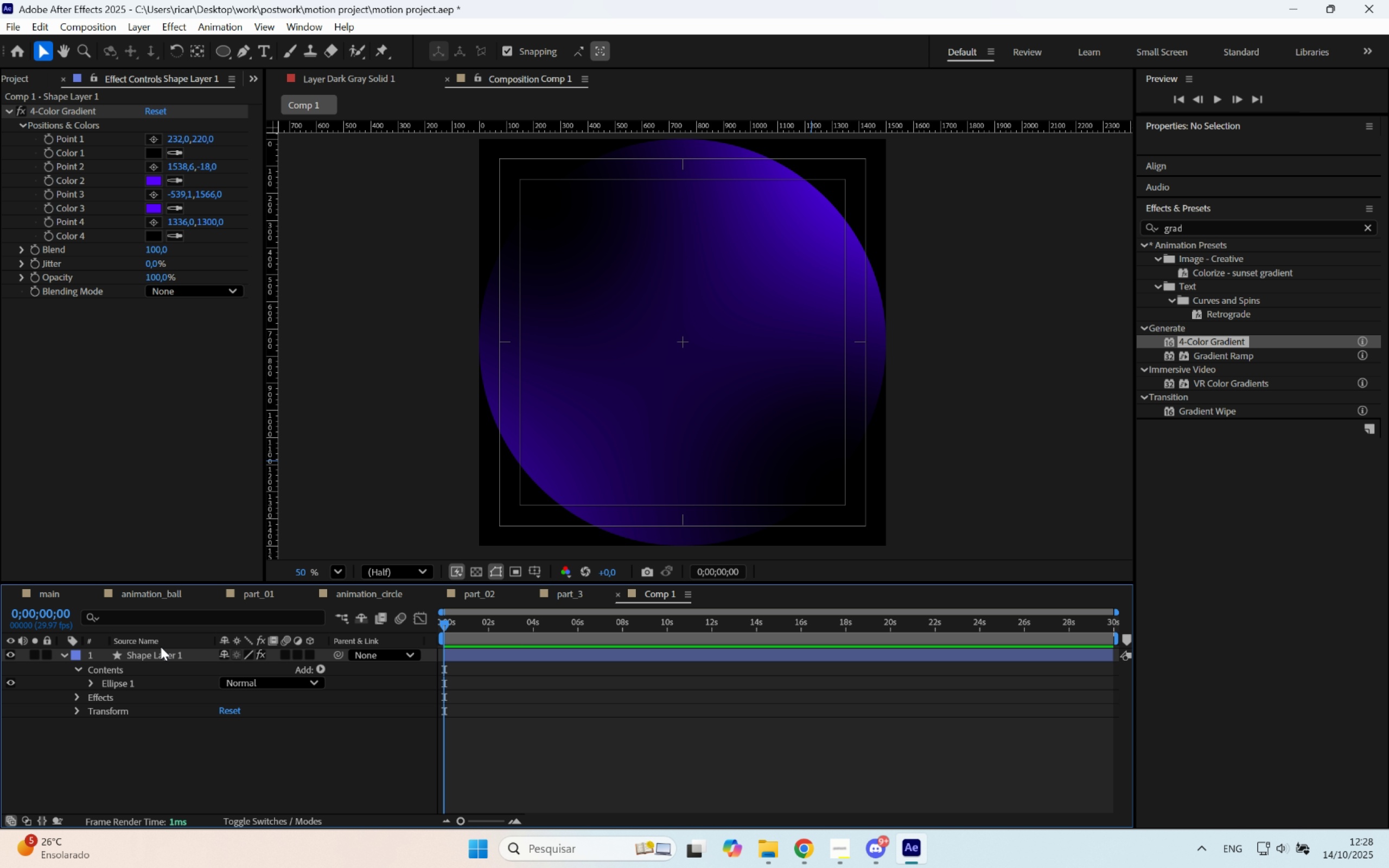 
left_click([161, 656])
 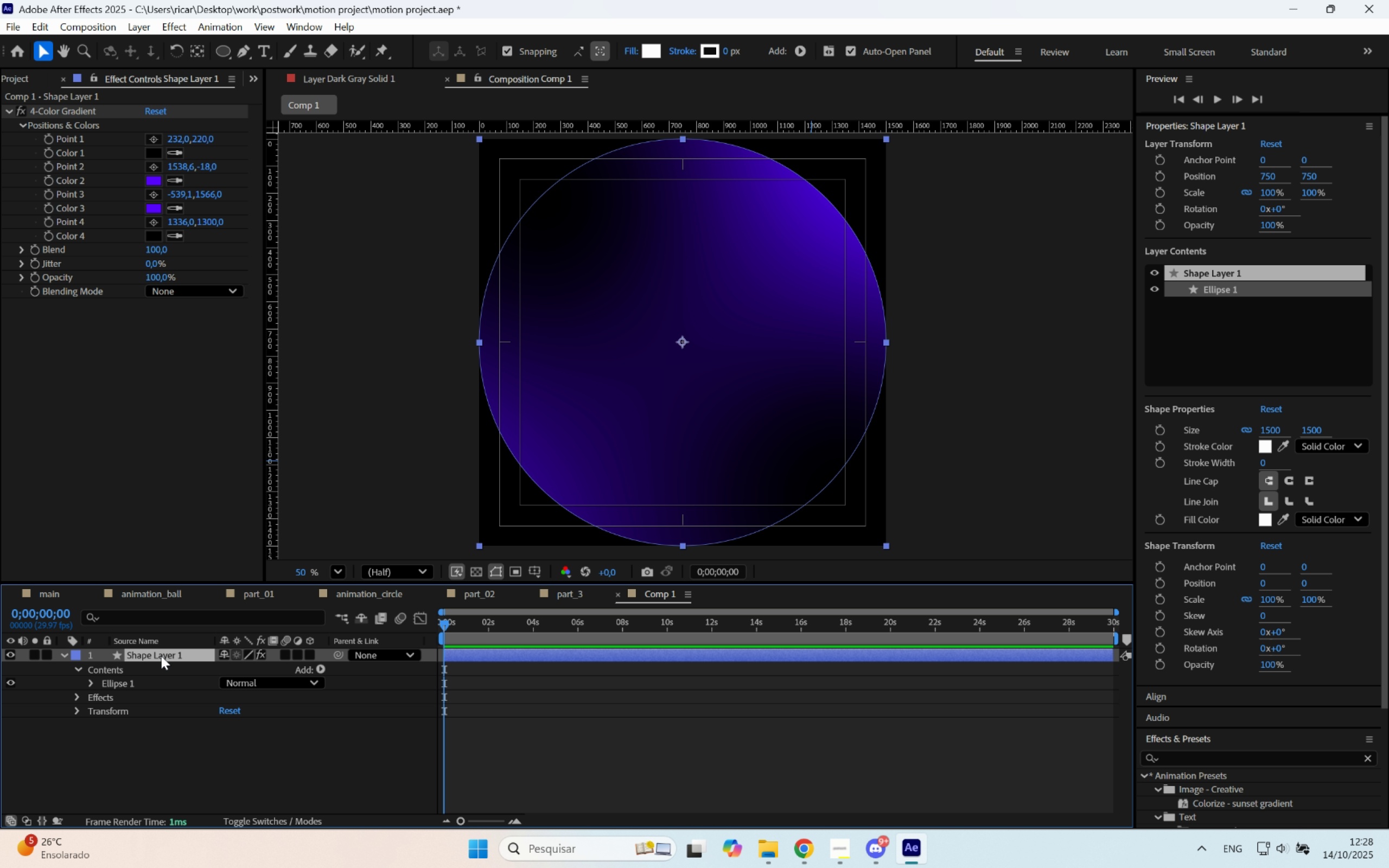 
key(Control+ControlLeft)
 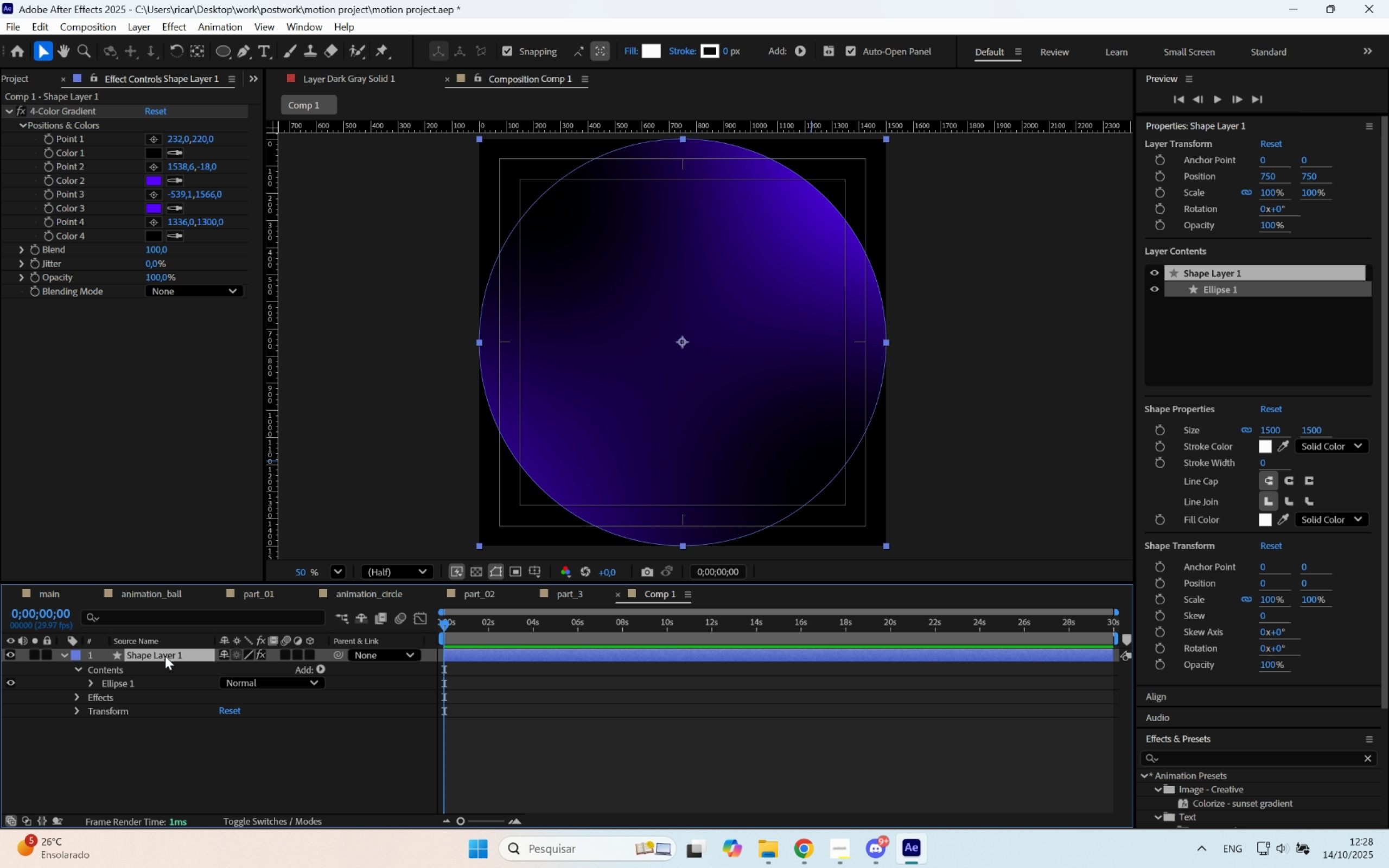 
key(Control+Space)
 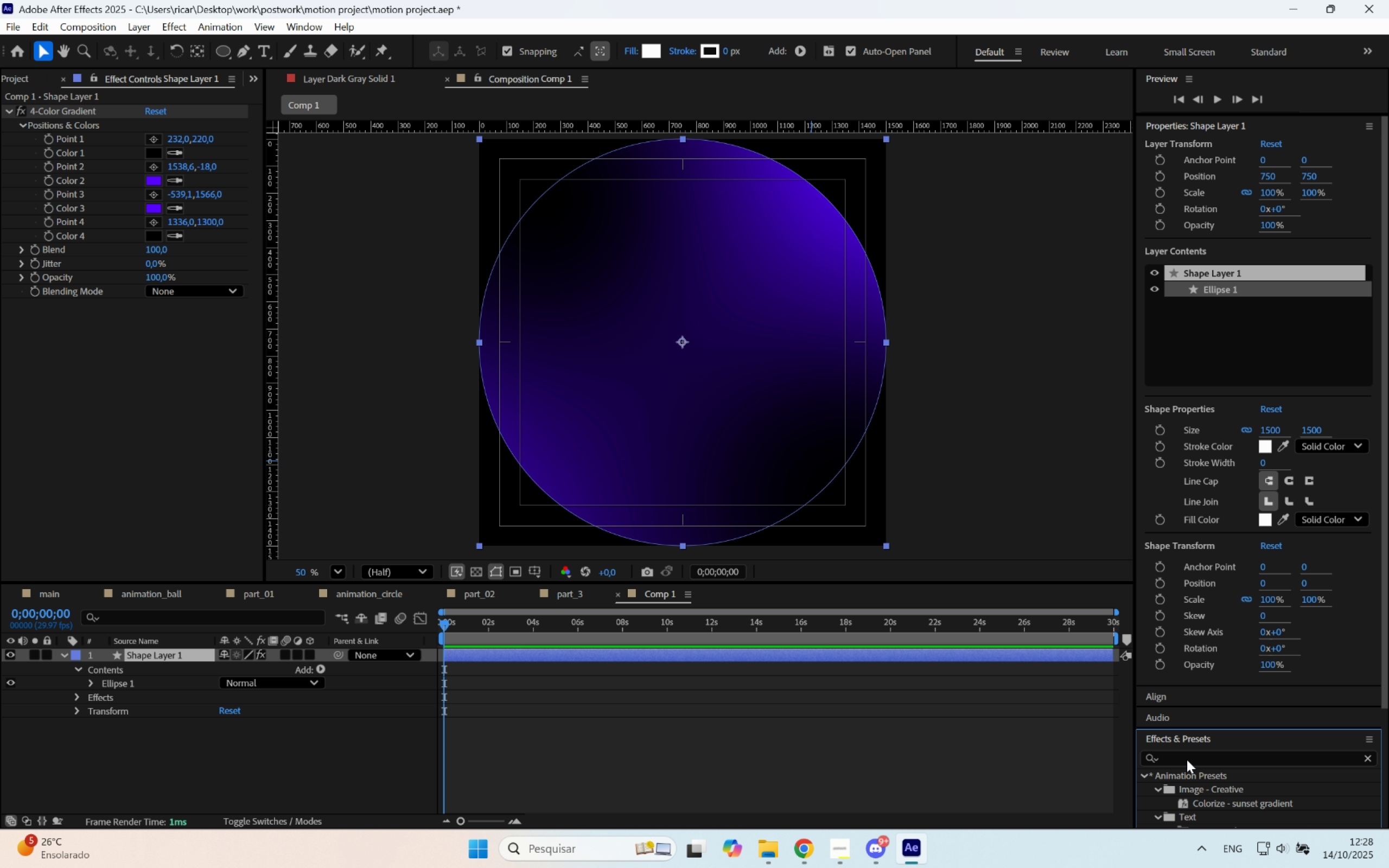 
double_click([1185, 754])
 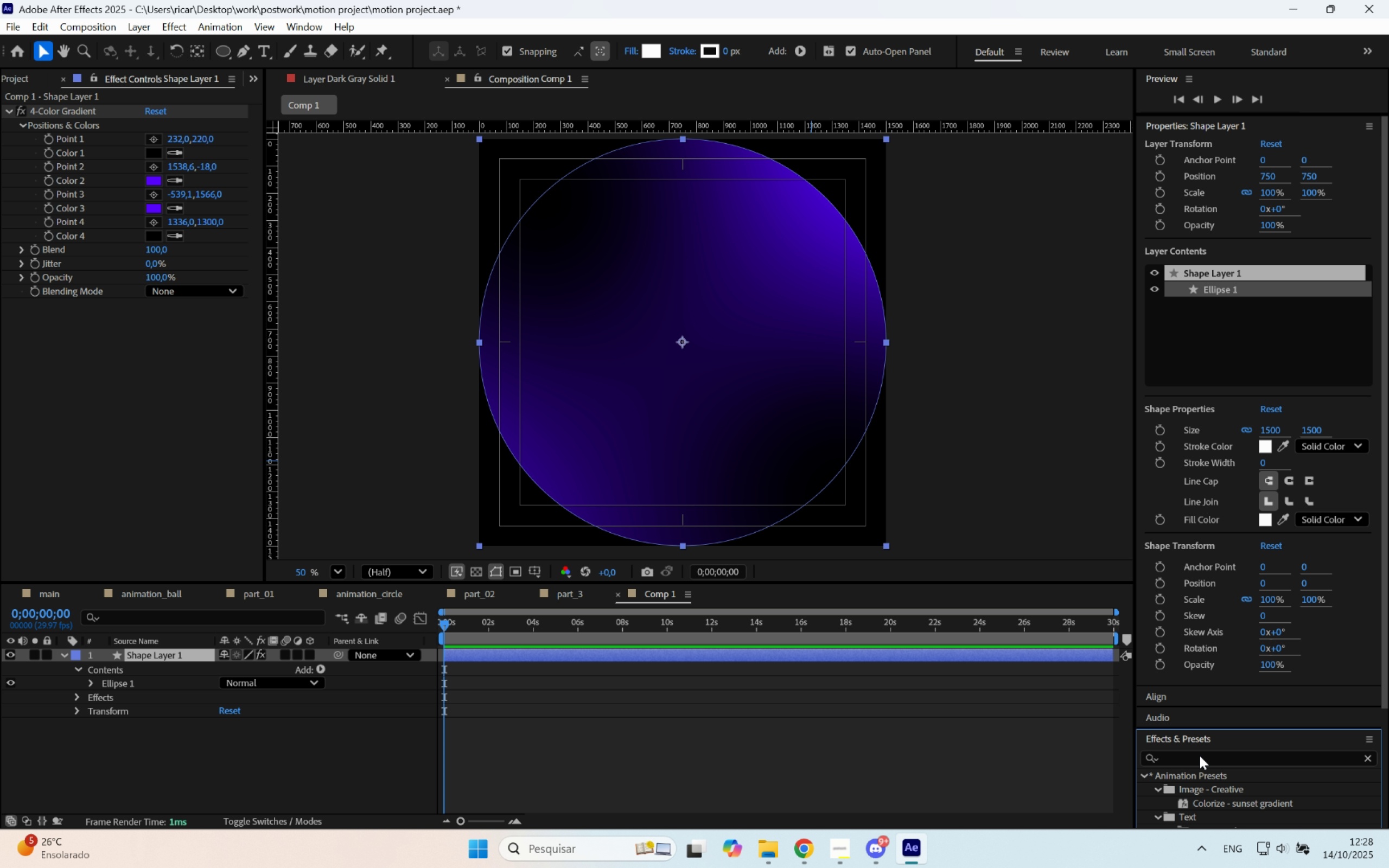 
scroll: coordinate [1279, 742], scroll_direction: down, amount: 3.0
 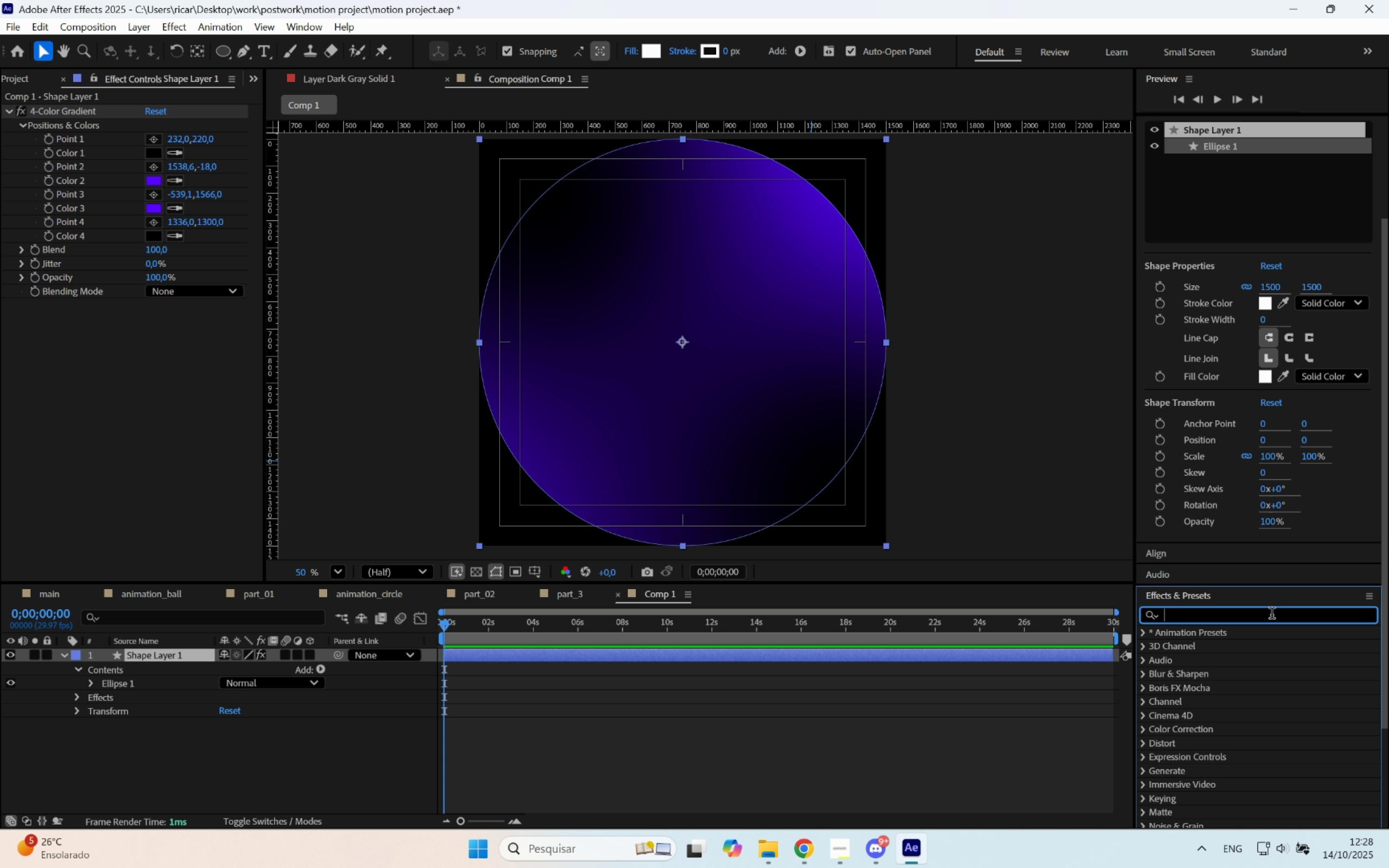 
type(beve)
 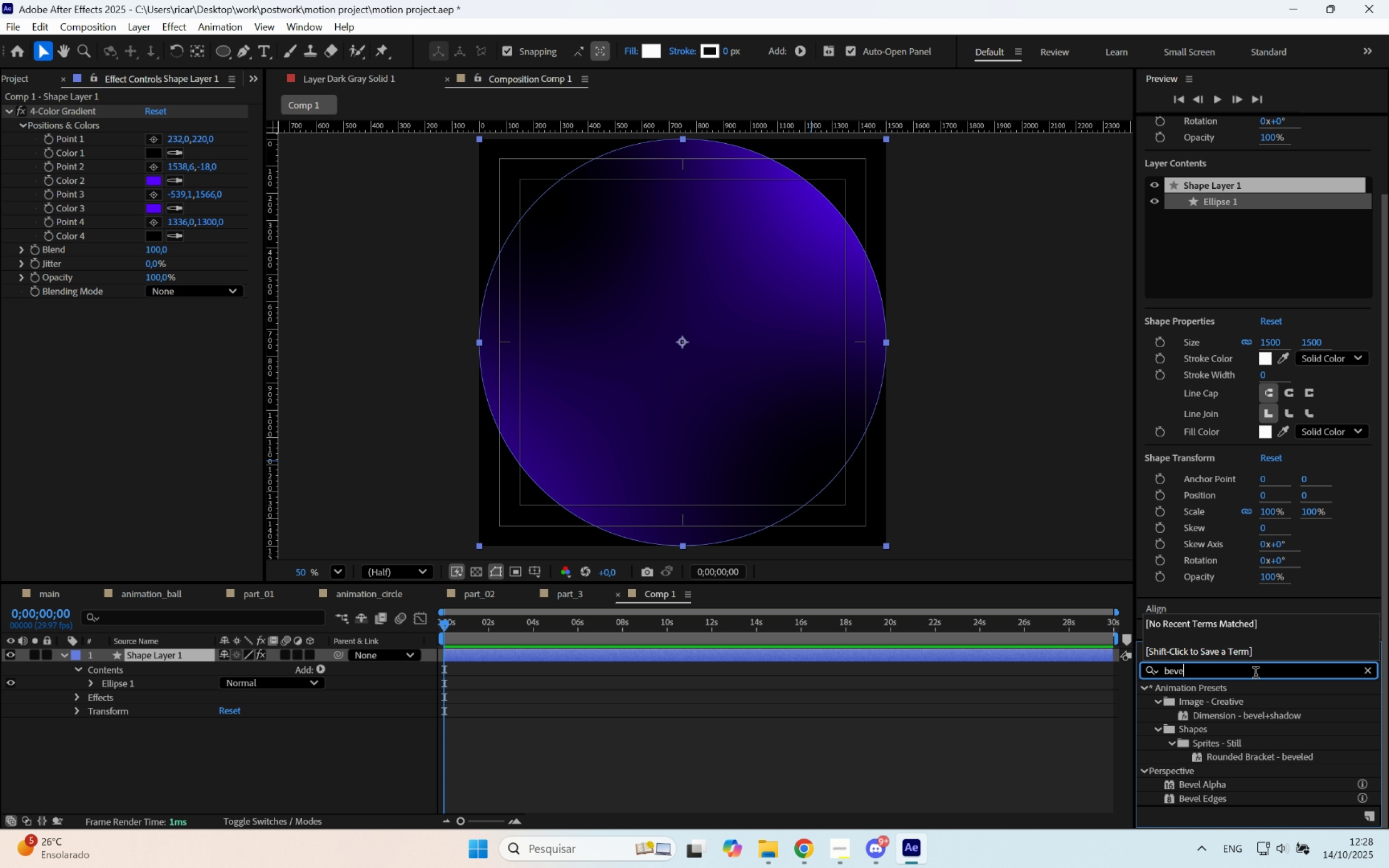 
scroll: coordinate [1256, 701], scroll_direction: down, amount: 1.0
 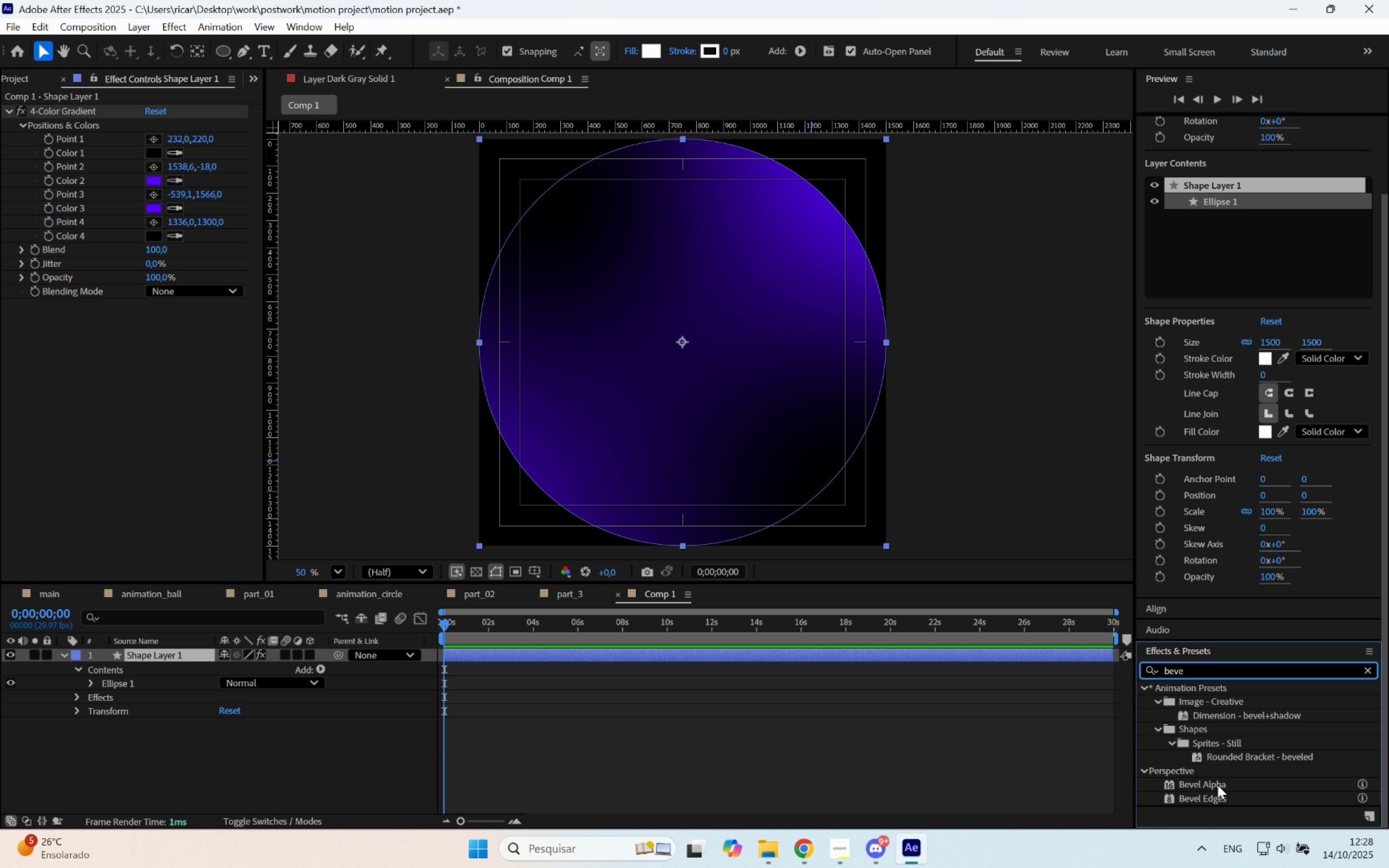 
double_click([1218, 785])
 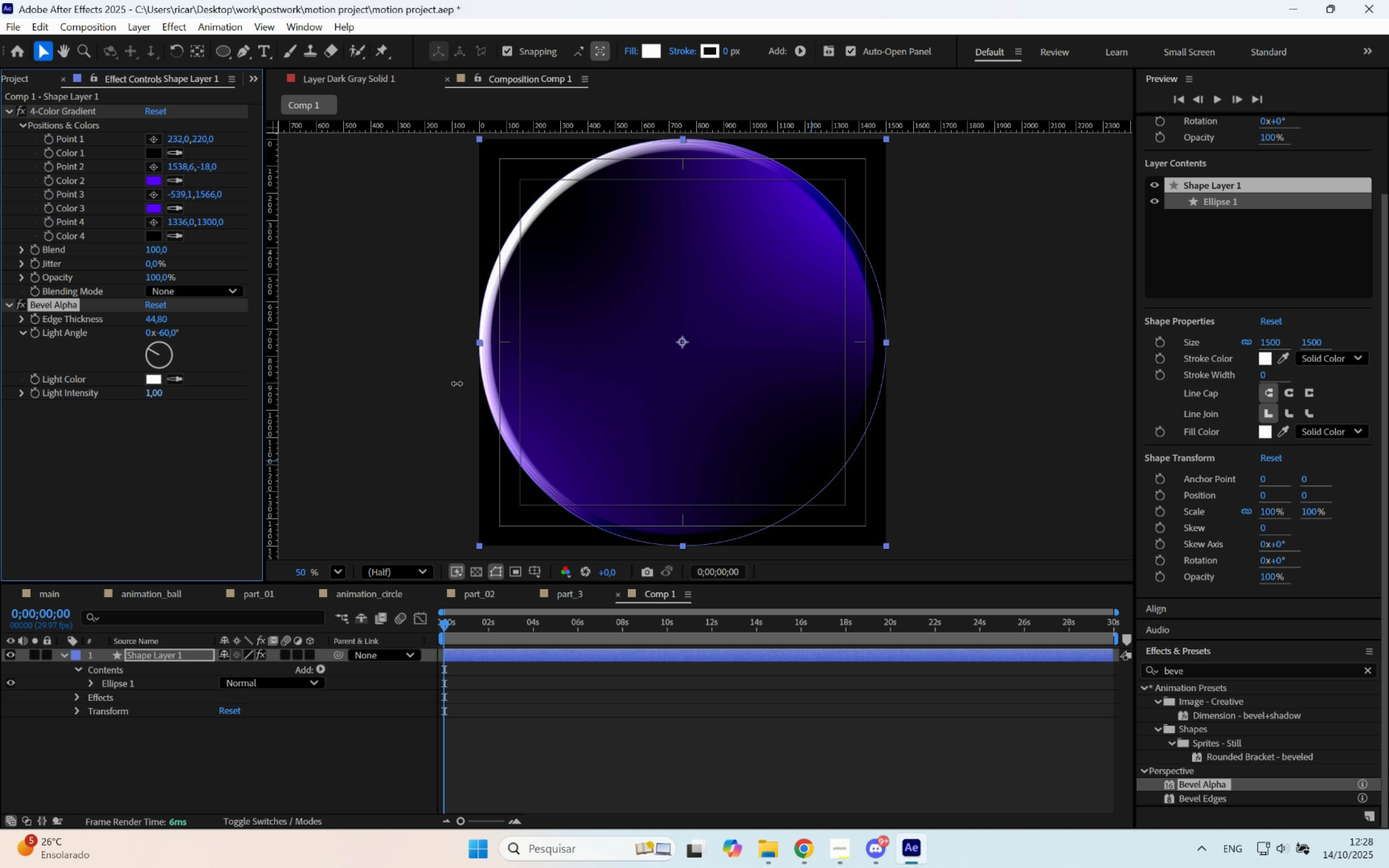 
wait(6.49)
 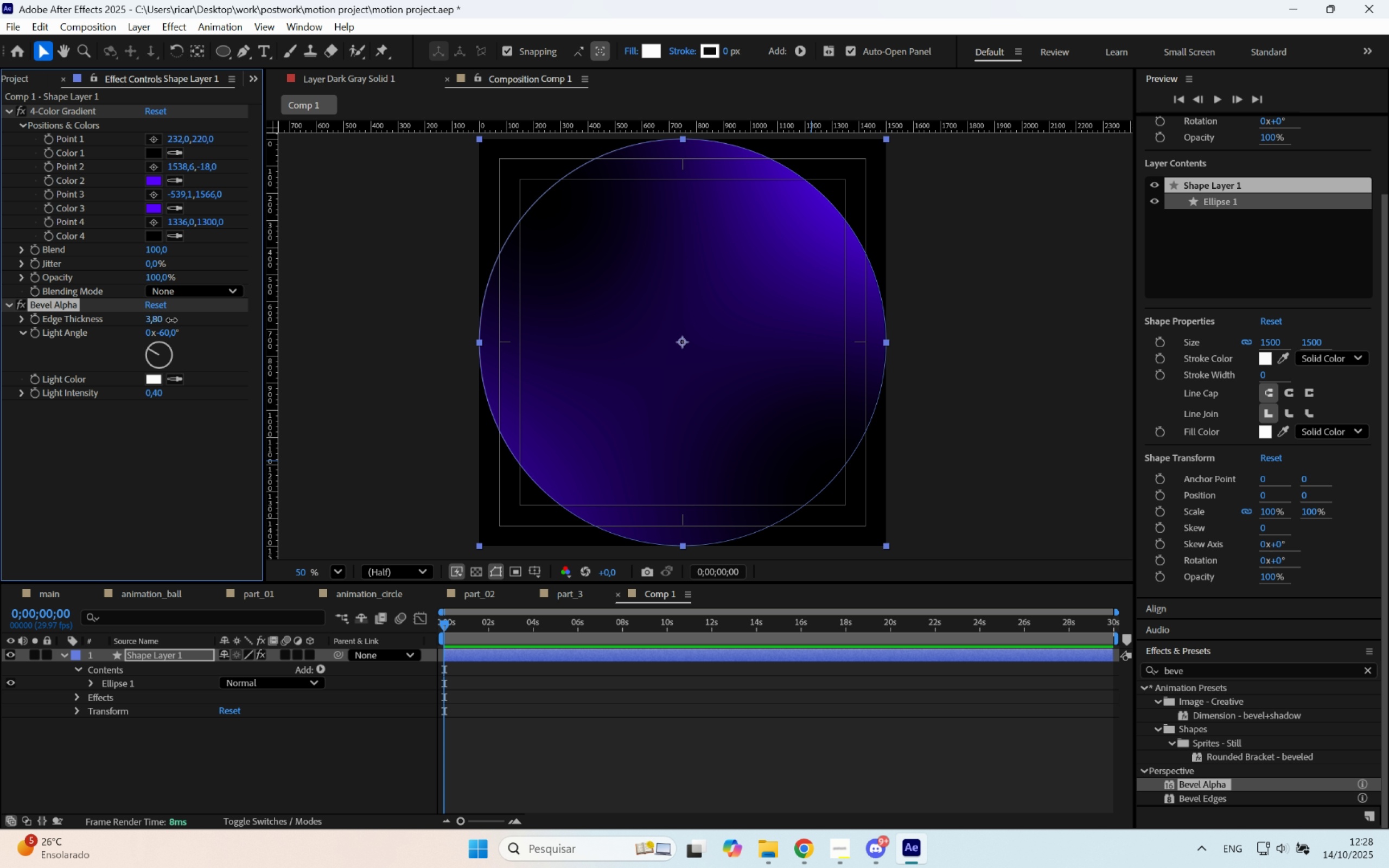 
left_click([657, 804])
 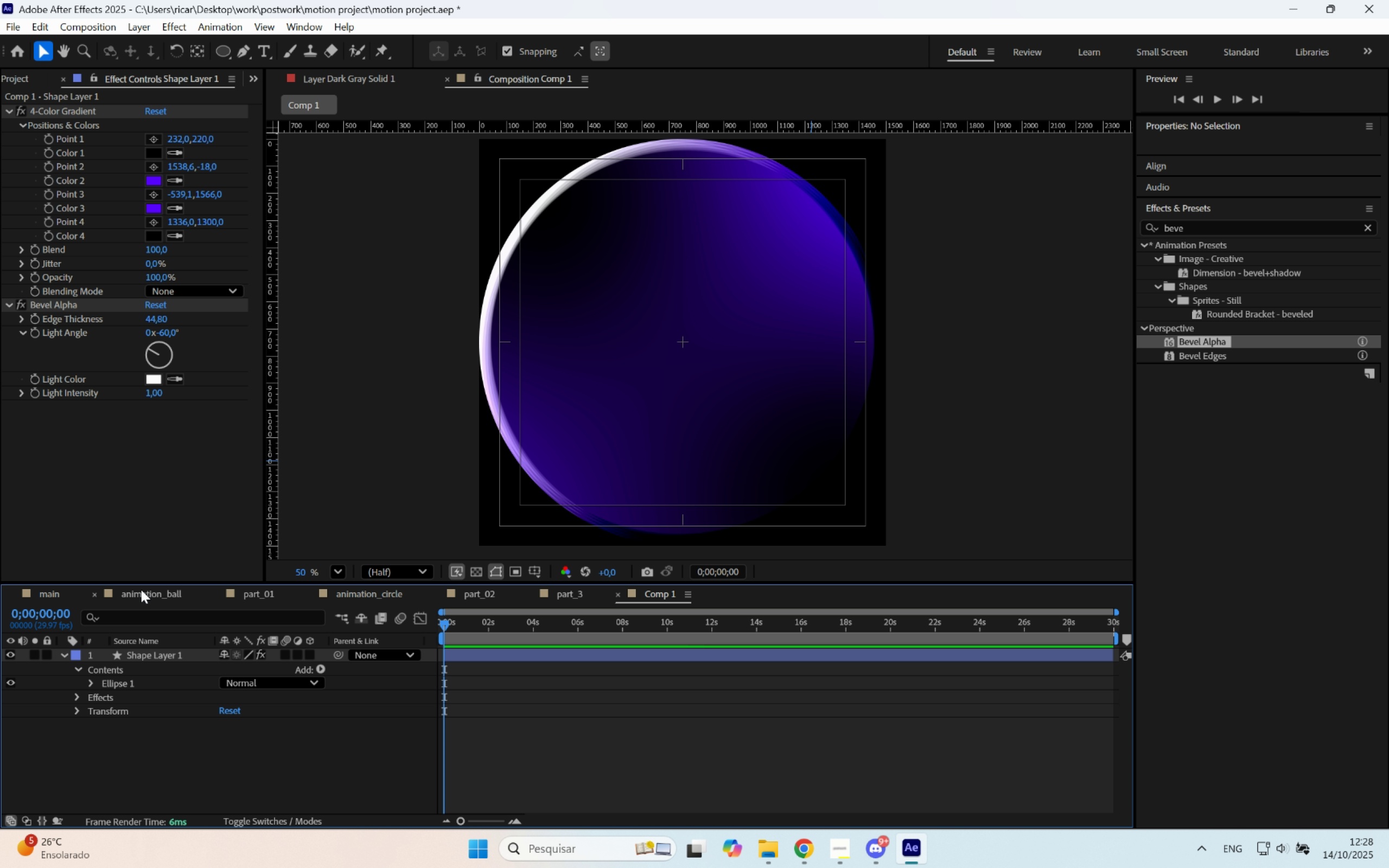 
left_click([580, 589])
 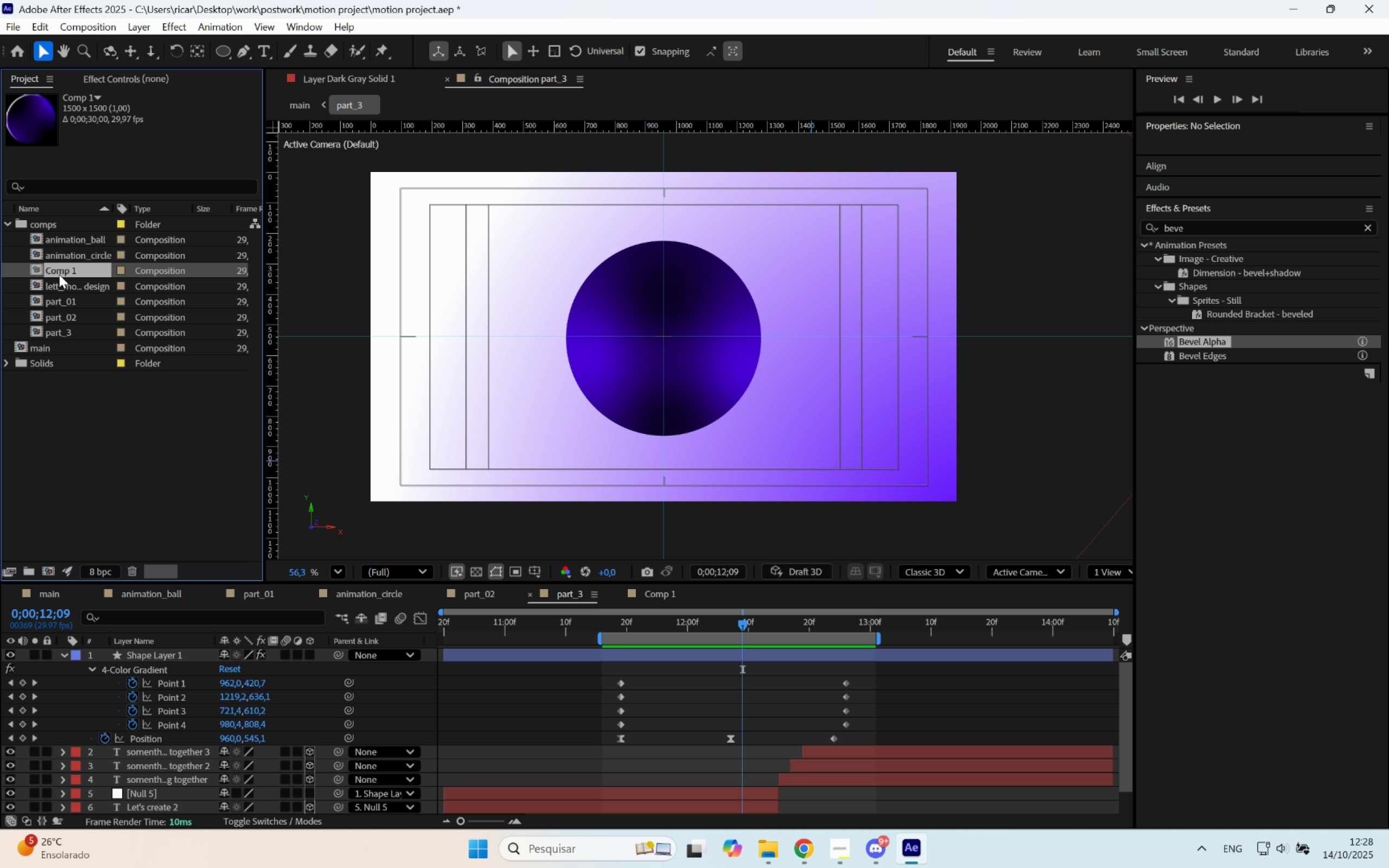 
left_click([54, 270])
 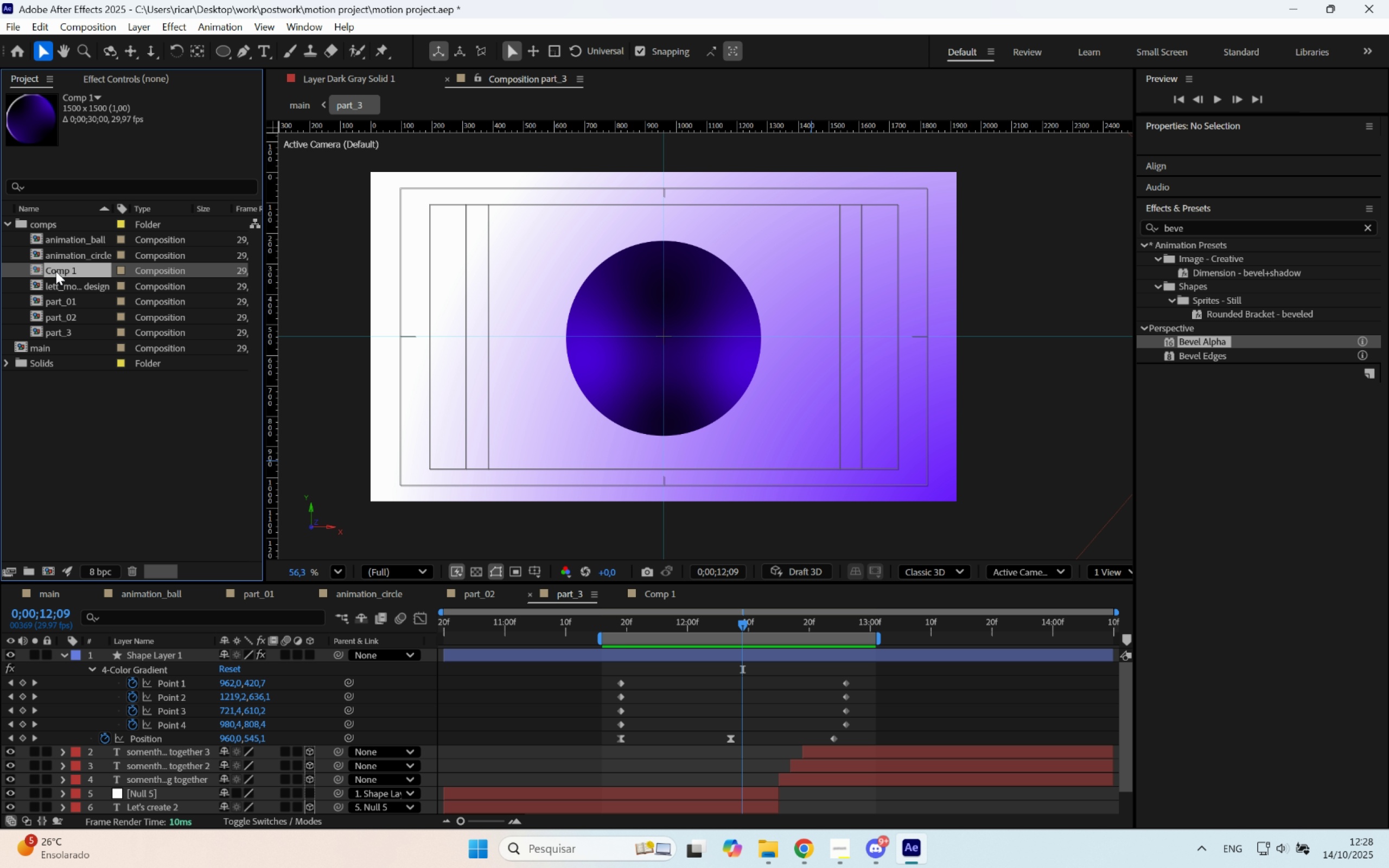 
key(Enter)
 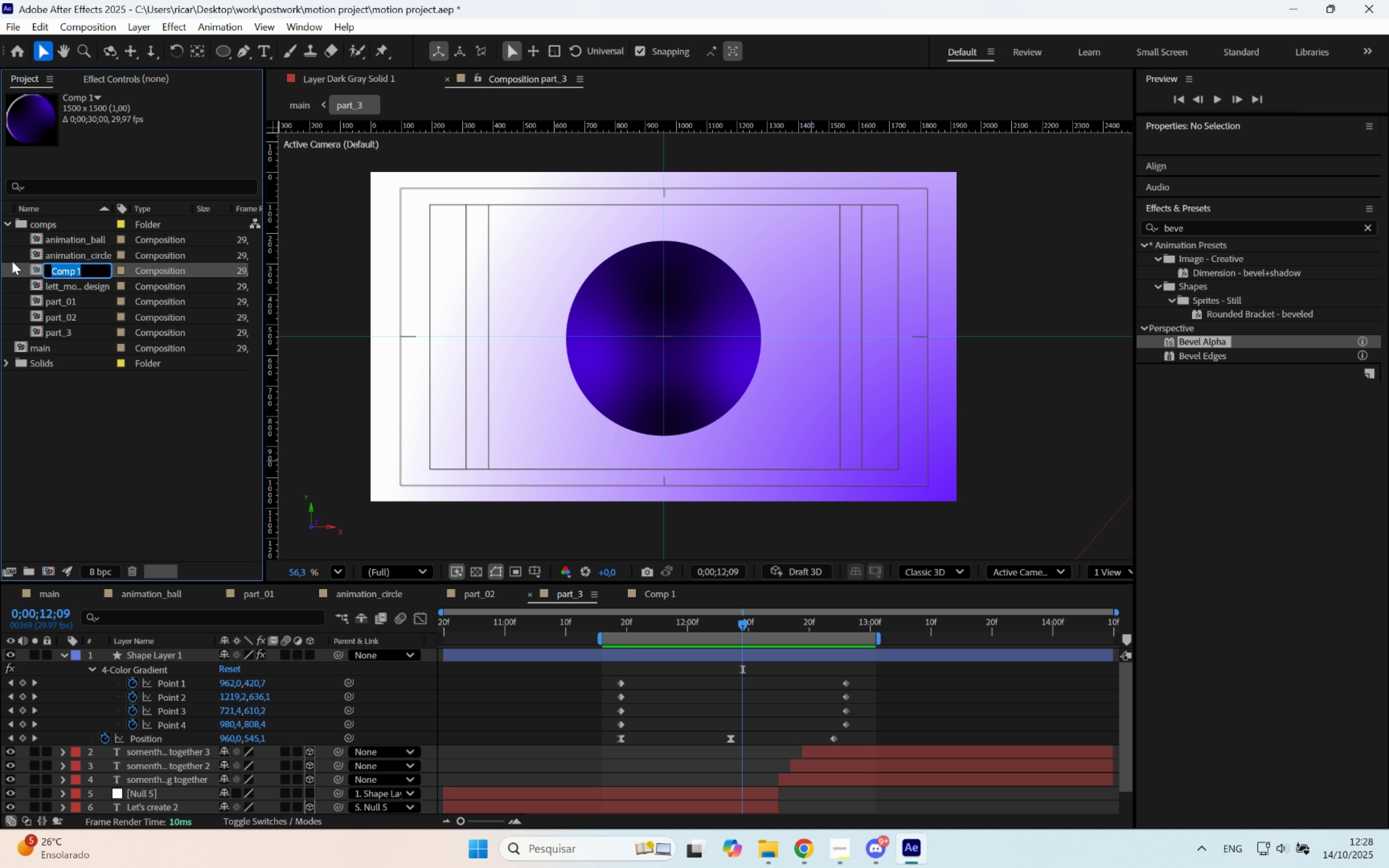 
type(ball)
 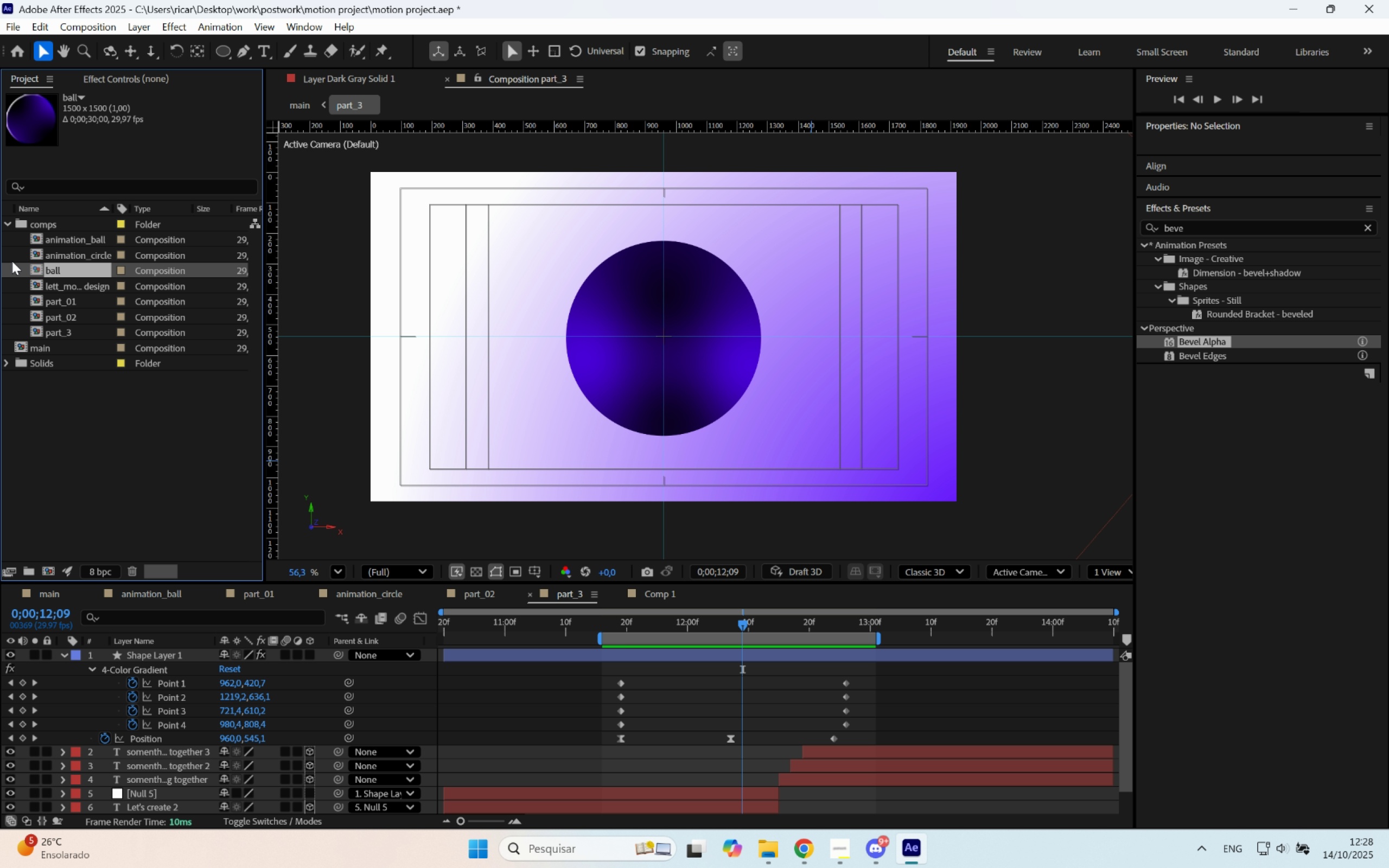 
key(Enter)
 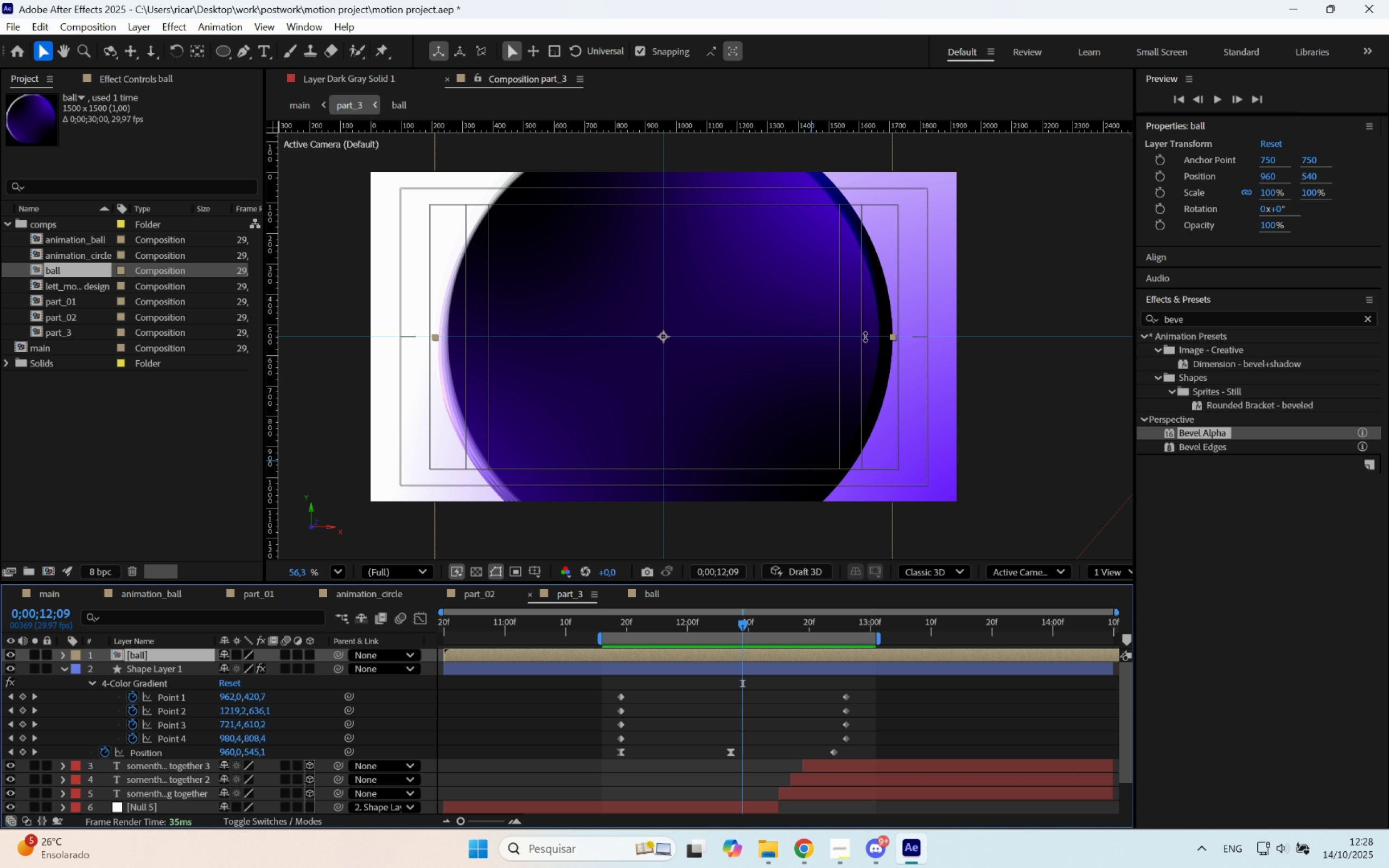 
hold_key(key=ShiftLeft, duration=0.54)
 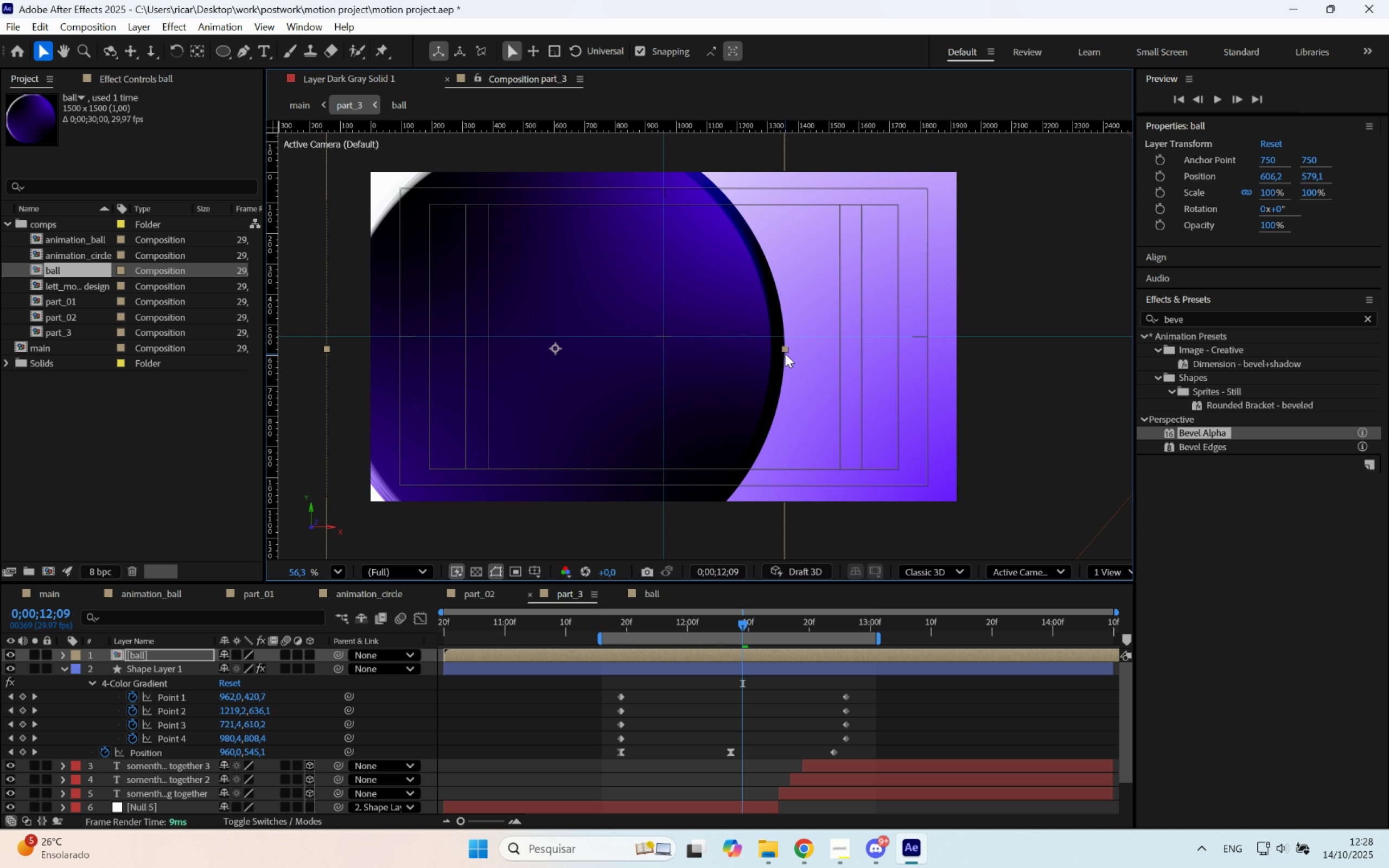 
key(Control+ControlLeft)
 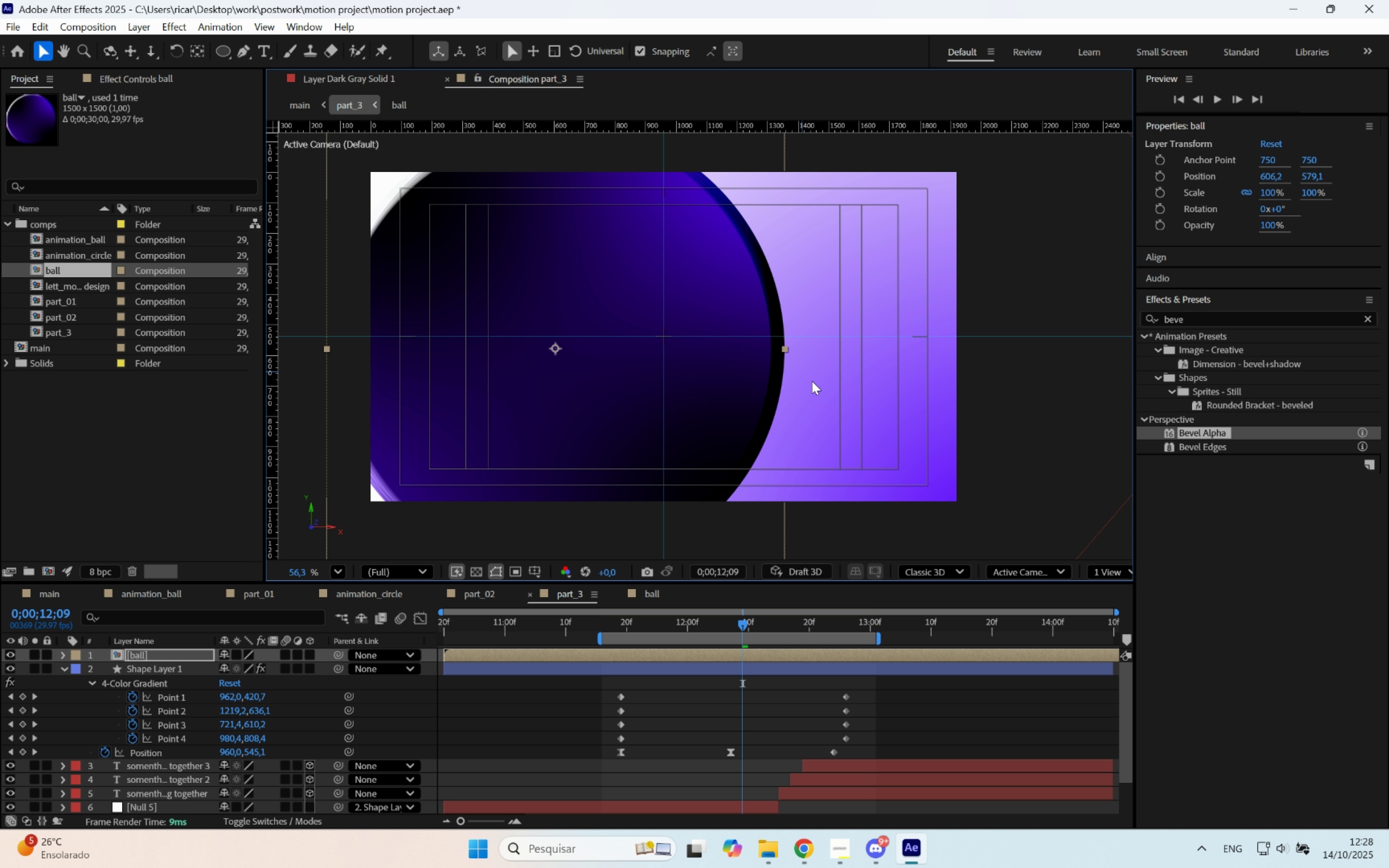 
key(Z)
 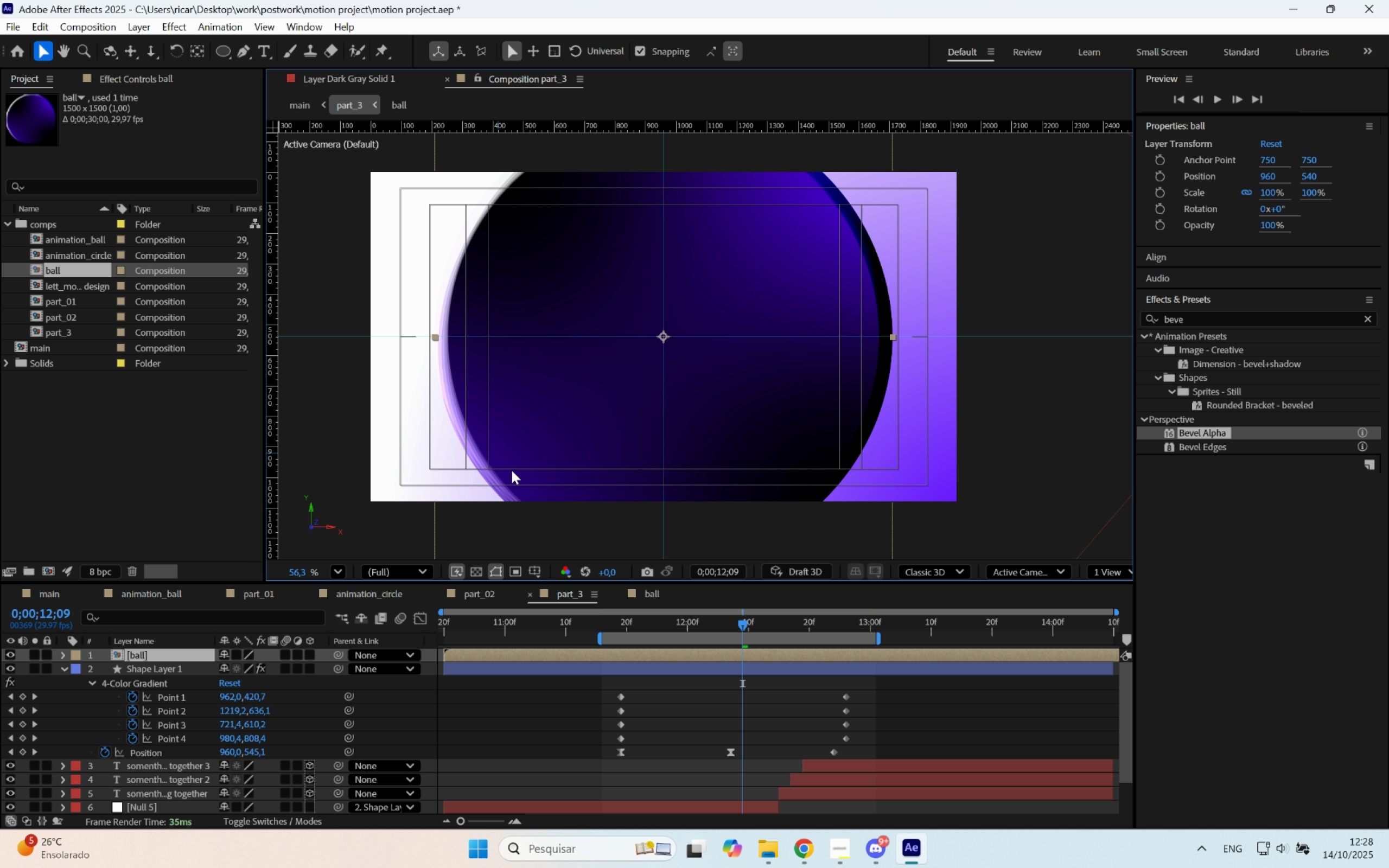 
scroll: coordinate [546, 428], scroll_direction: down, amount: 1.0
 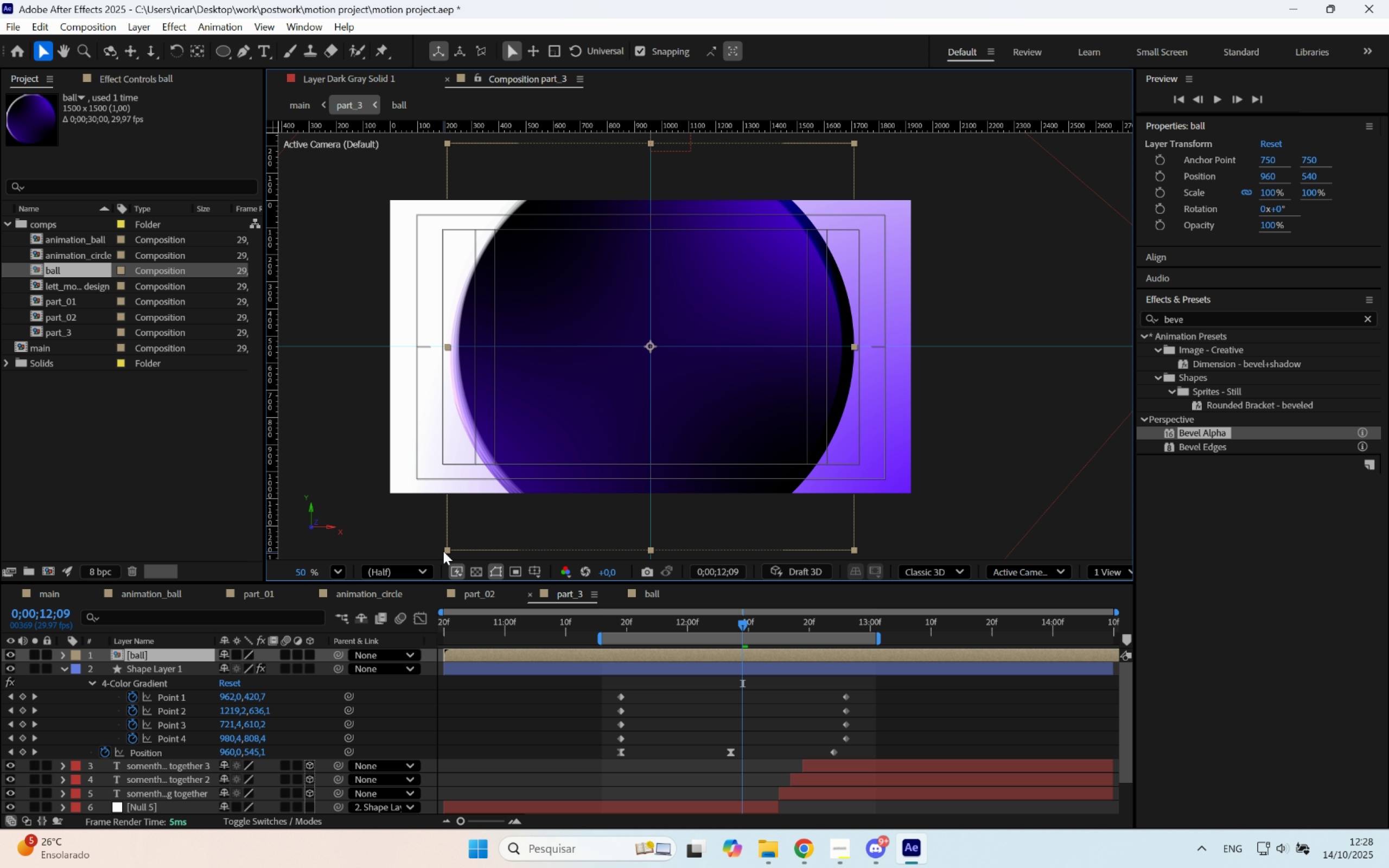 
hold_key(key=ShiftLeft, duration=1.52)
 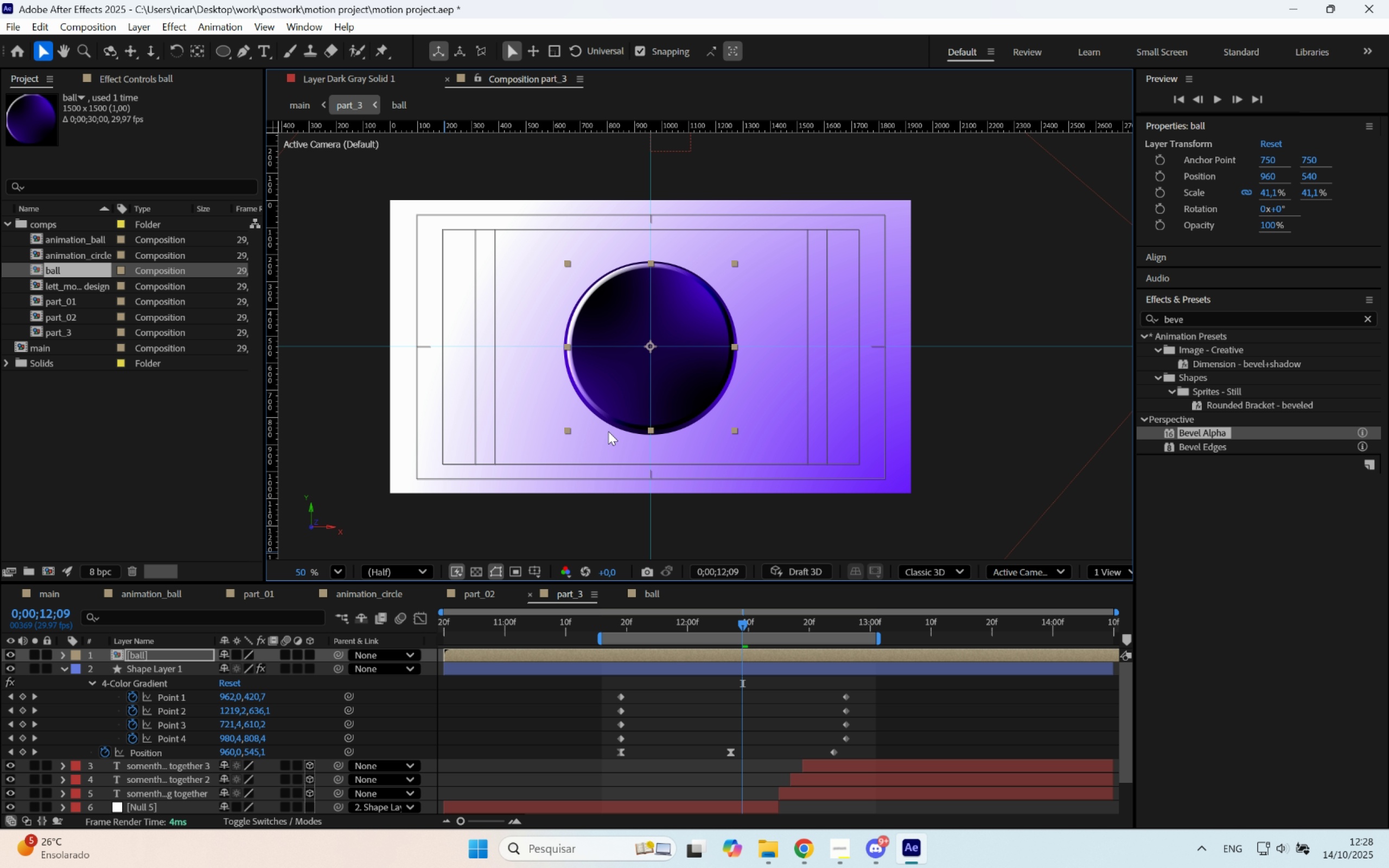 
hold_key(key=ShiftLeft, duration=1.5)
 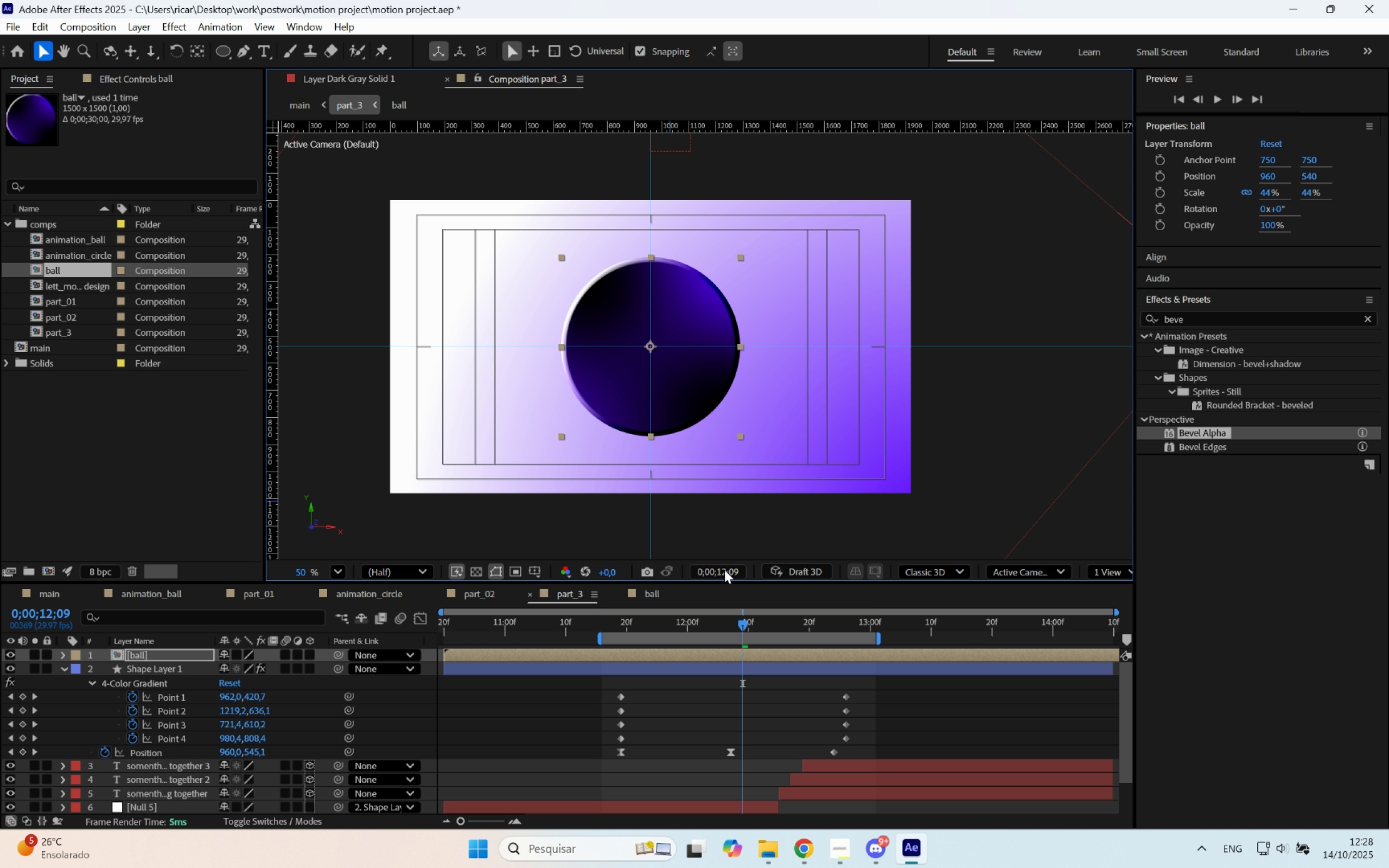 
hold_key(key=ShiftLeft, duration=0.53)
 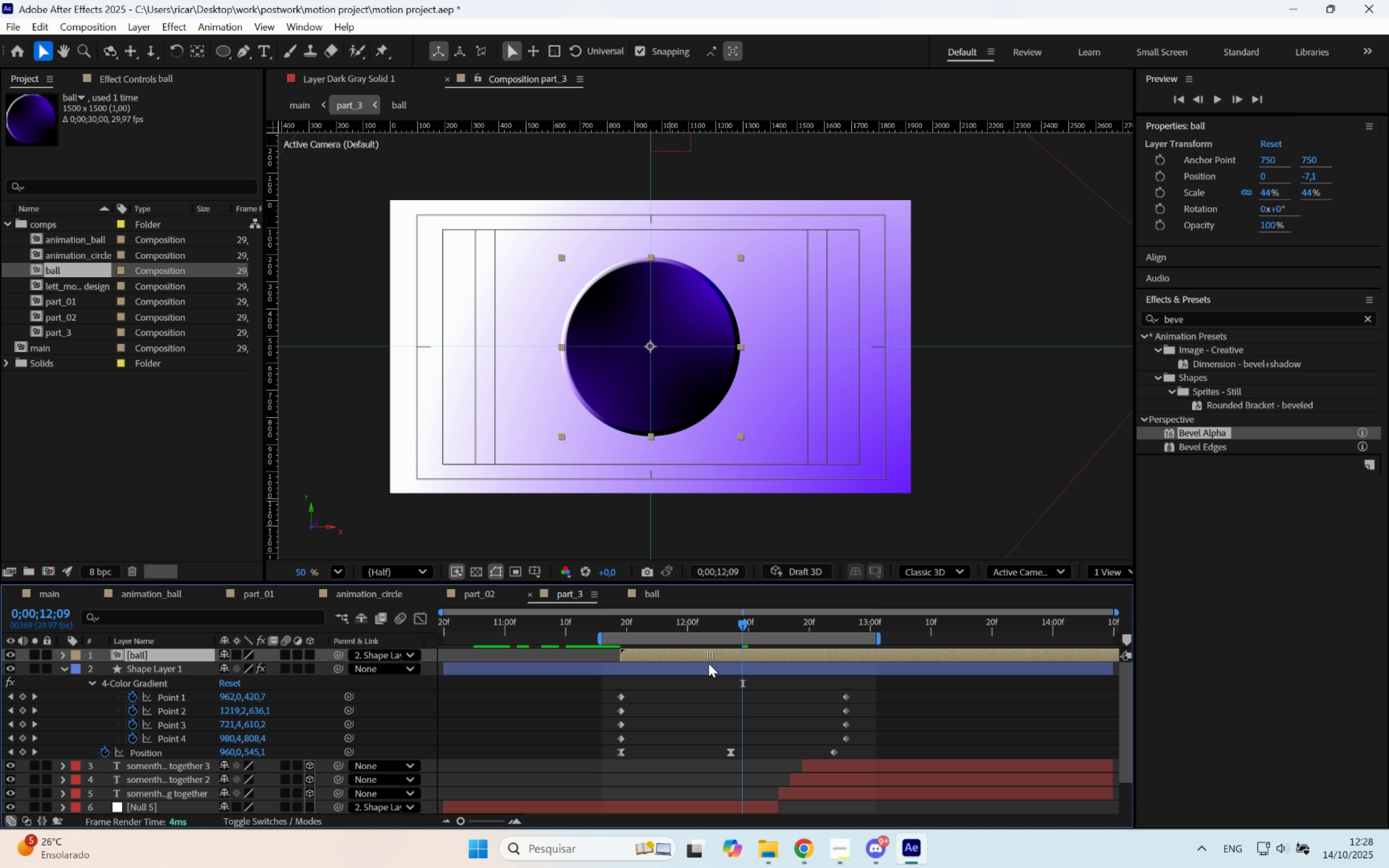 
wait(5.37)
 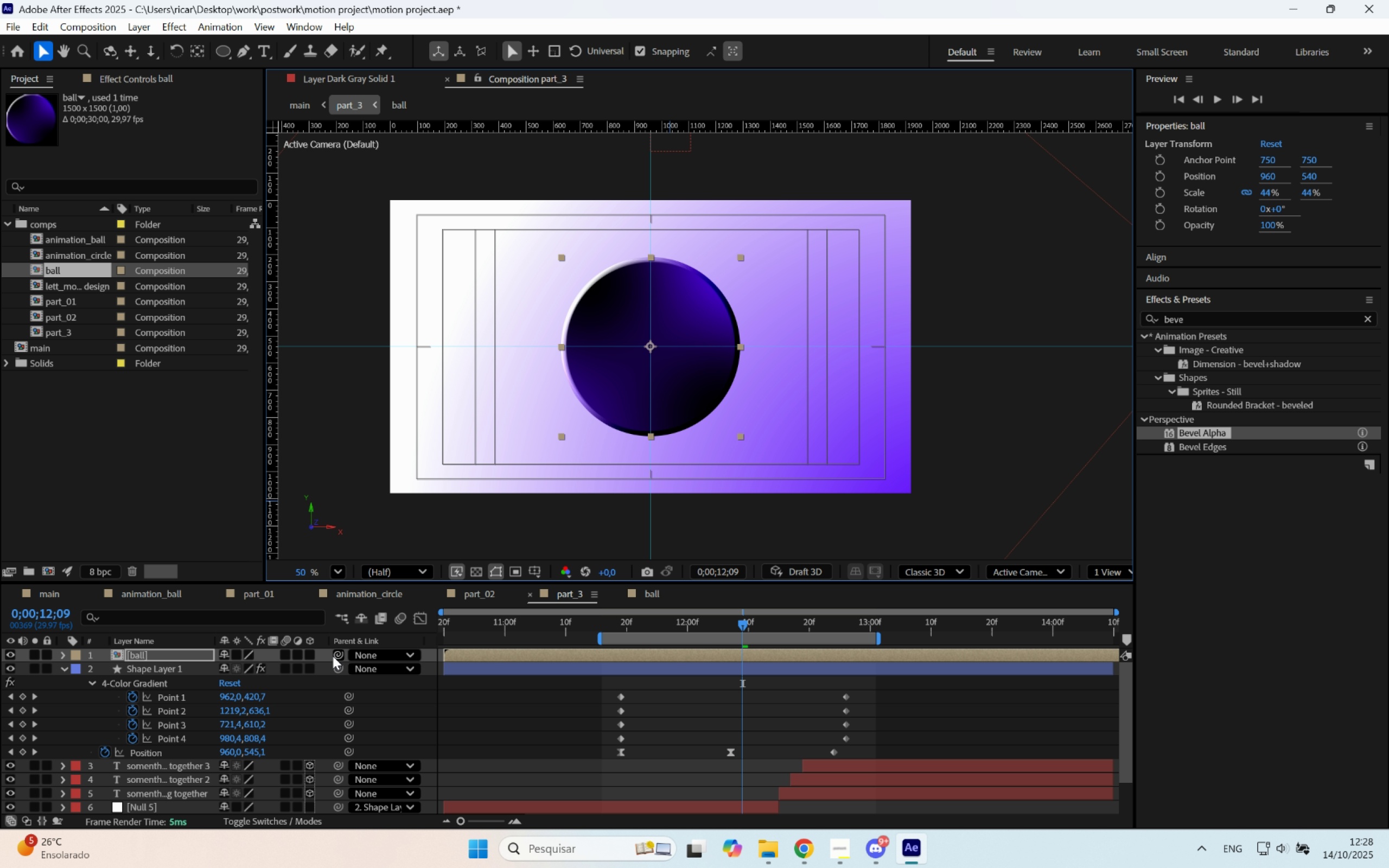 
key(Control+ControlLeft)
 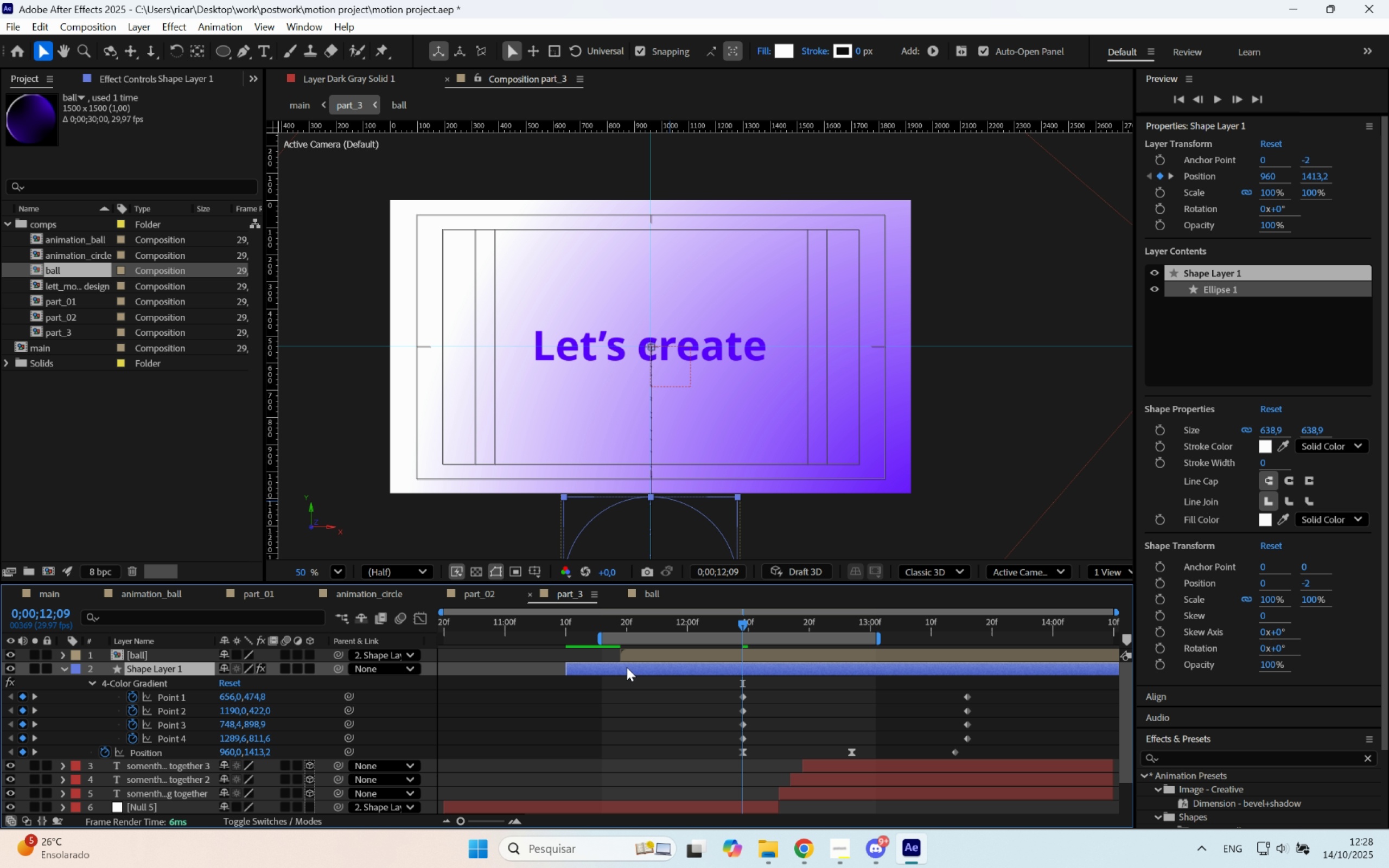 
key(Control+Z)
 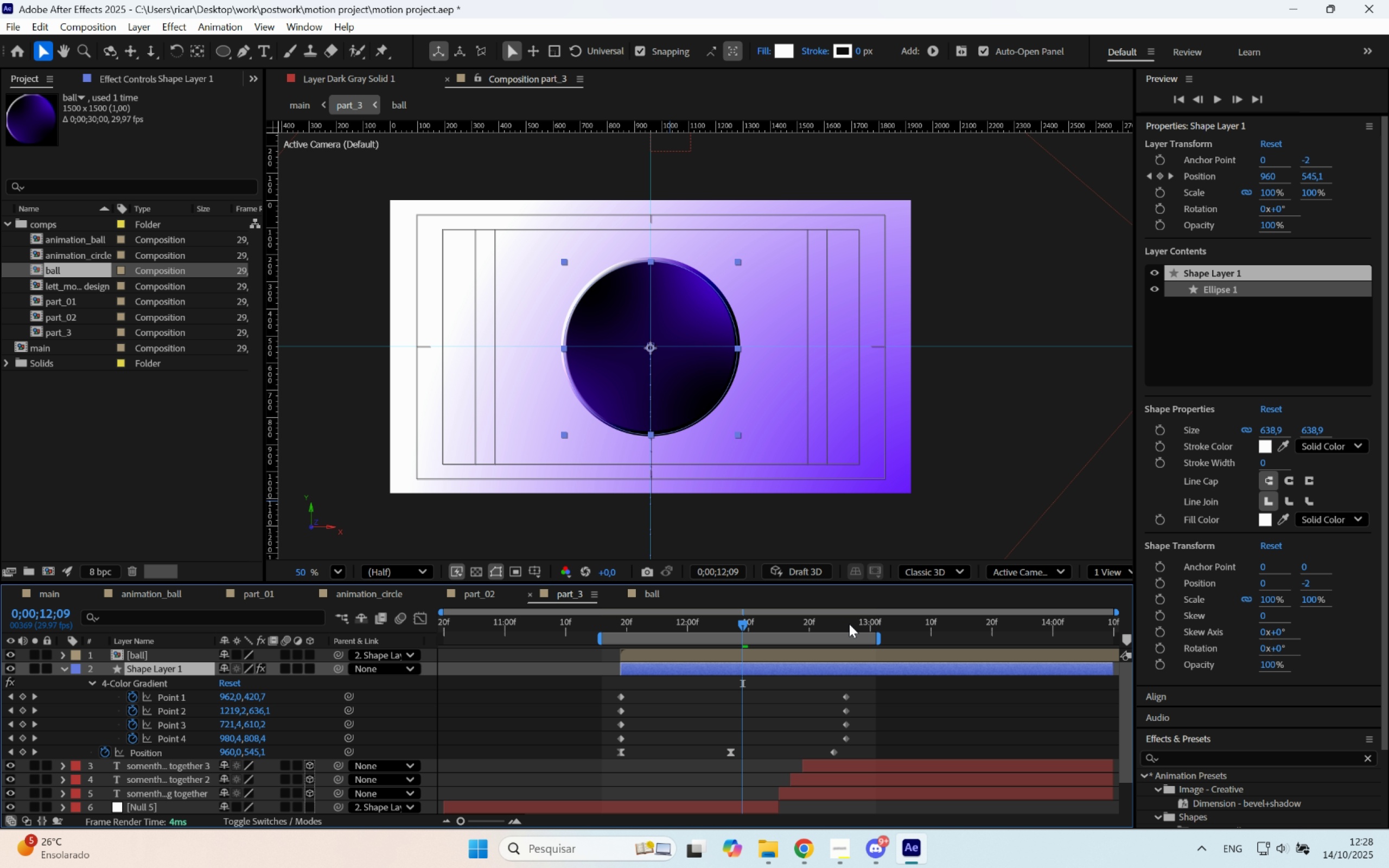 
hold_key(key=ShiftLeft, duration=0.36)
left_click([848, 658])
 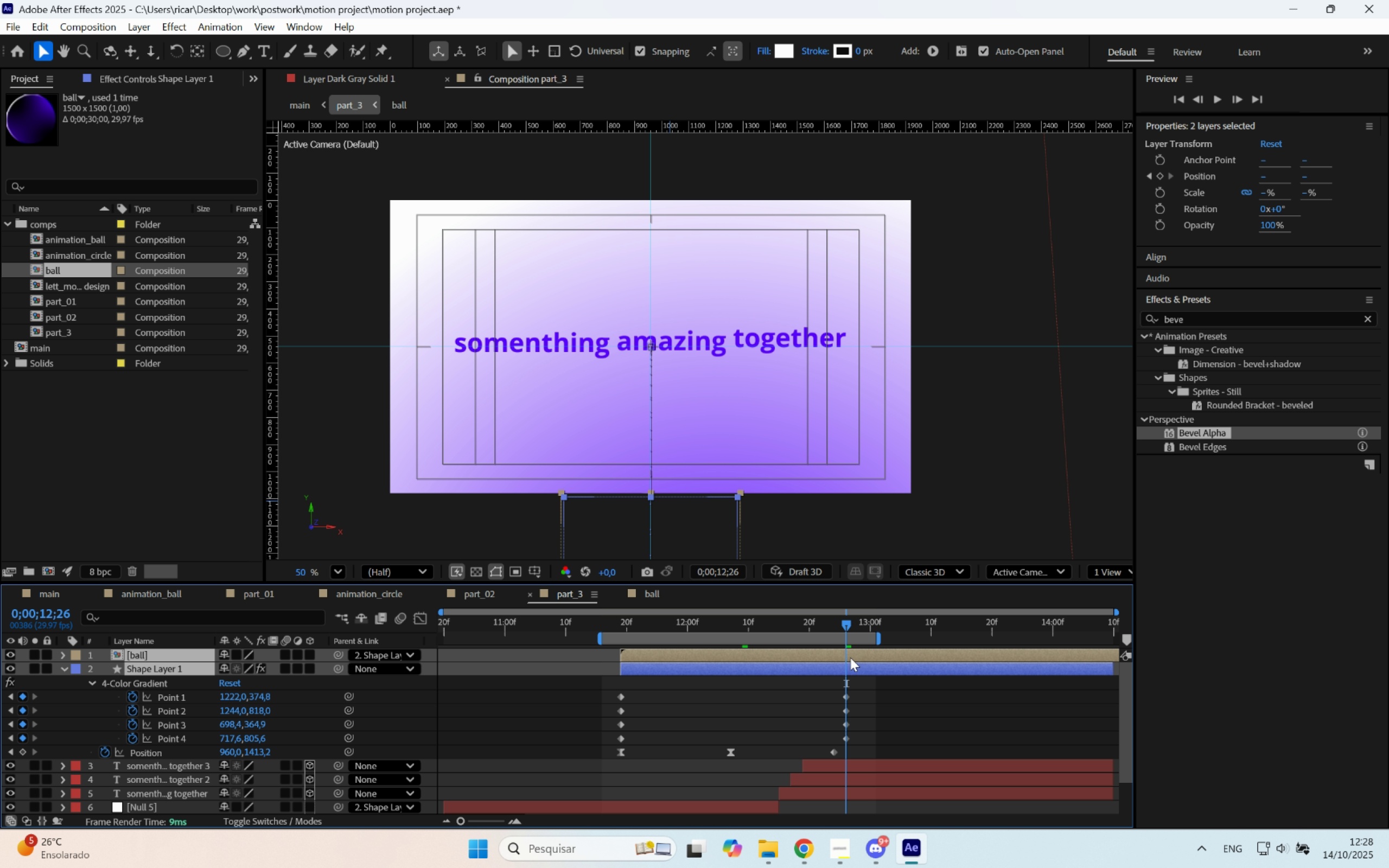 
key(Alt+Backslash)
 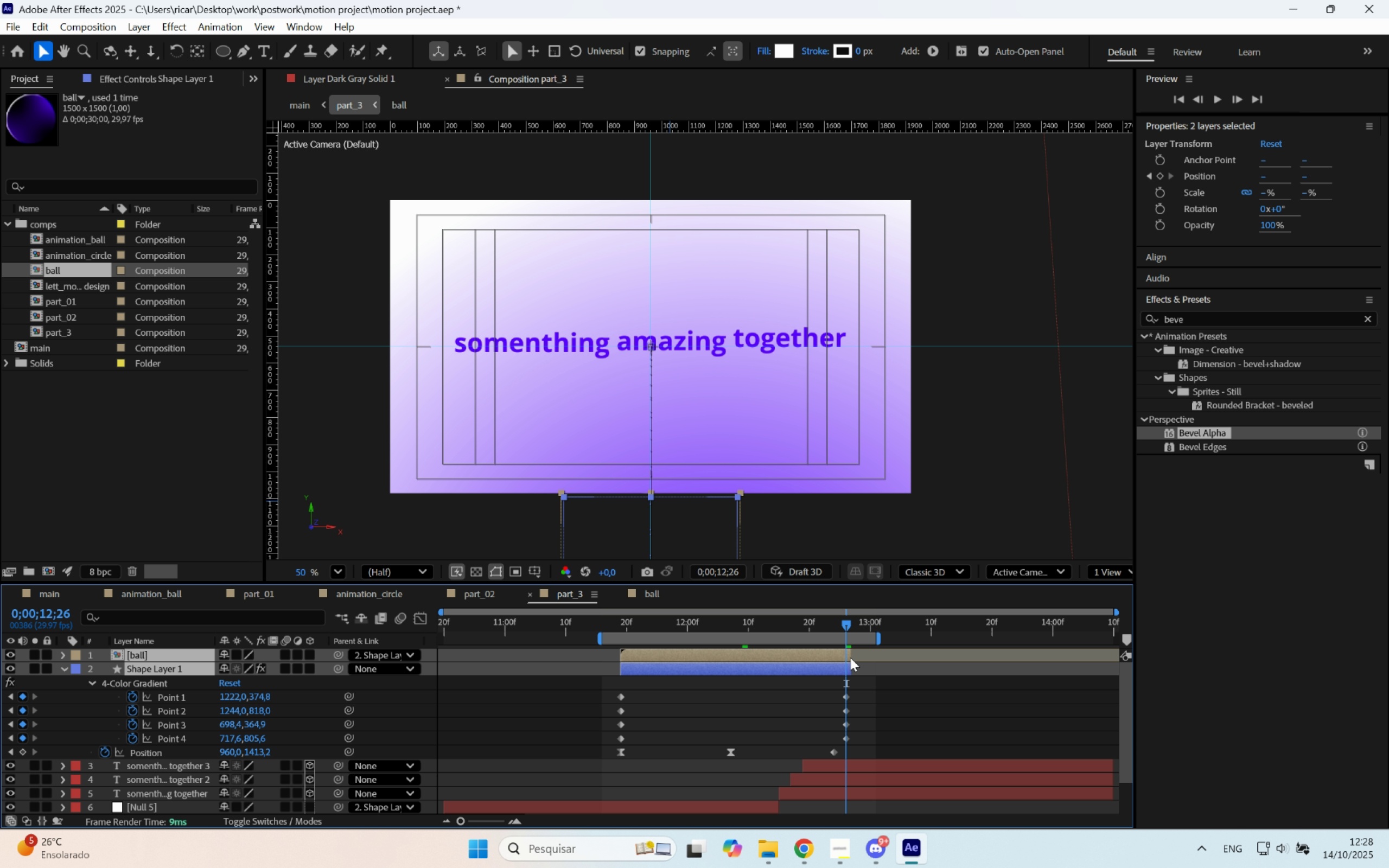 
key(Alt+BracketRight)
 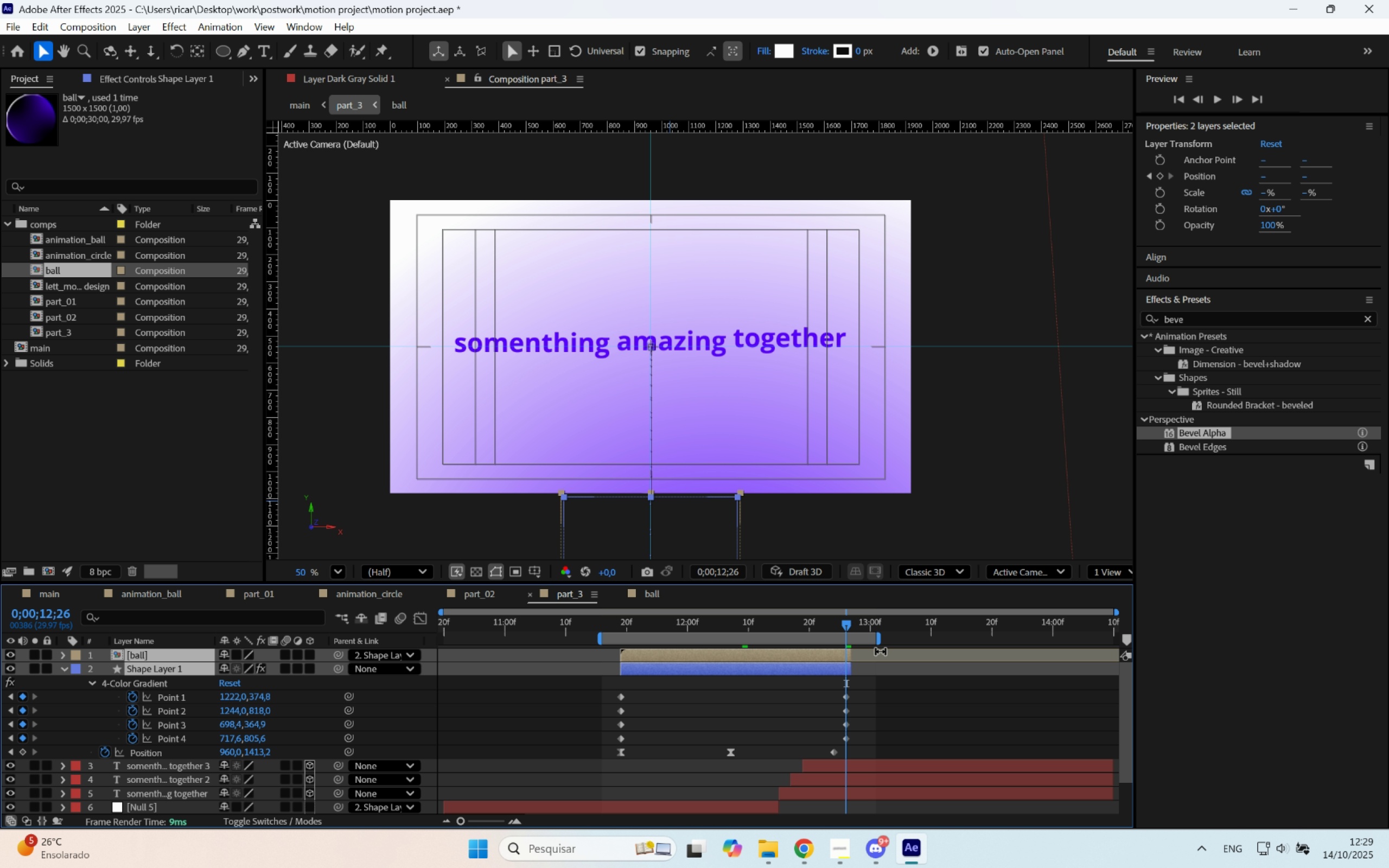 
key(Space)
 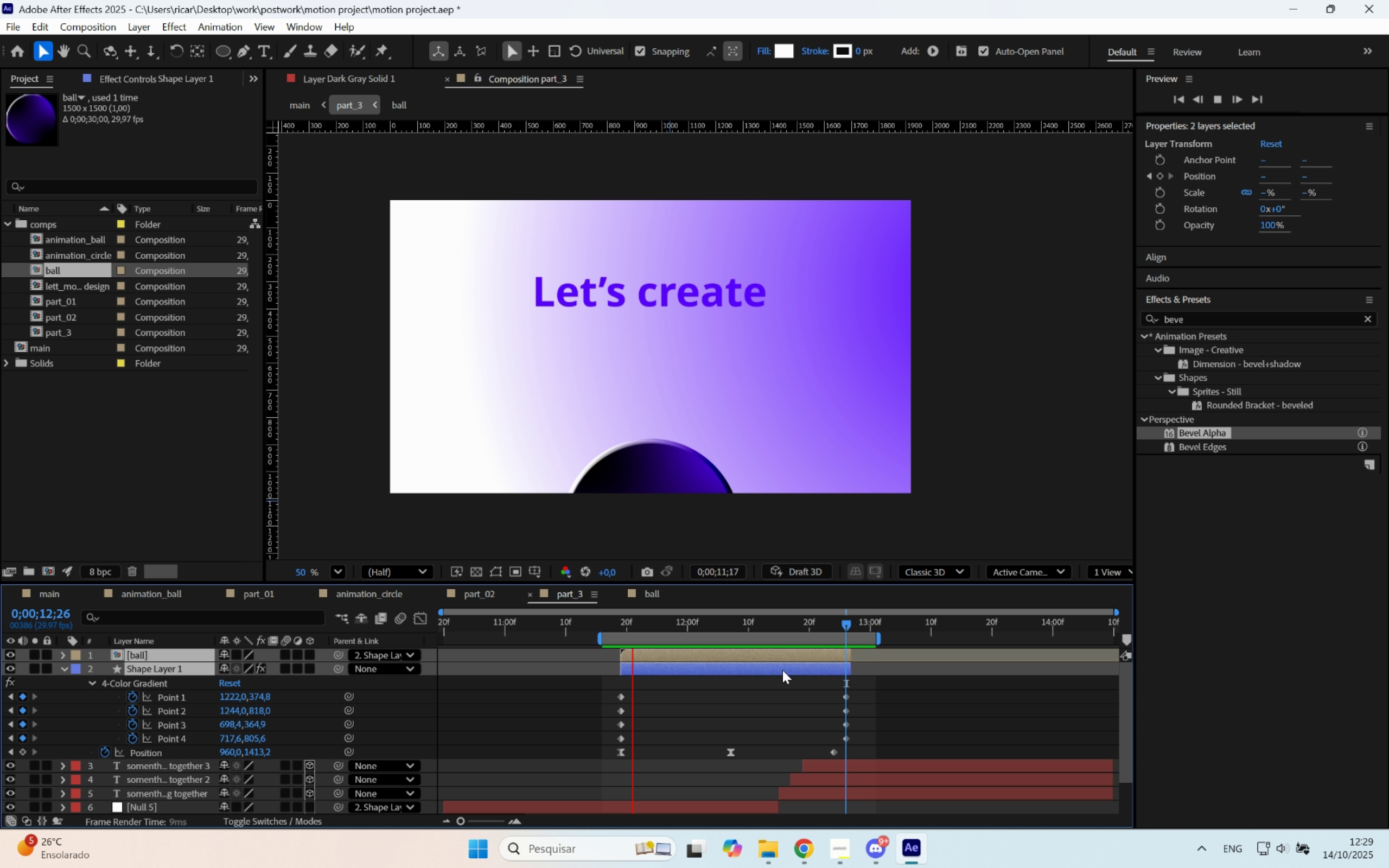 
key(Space)
 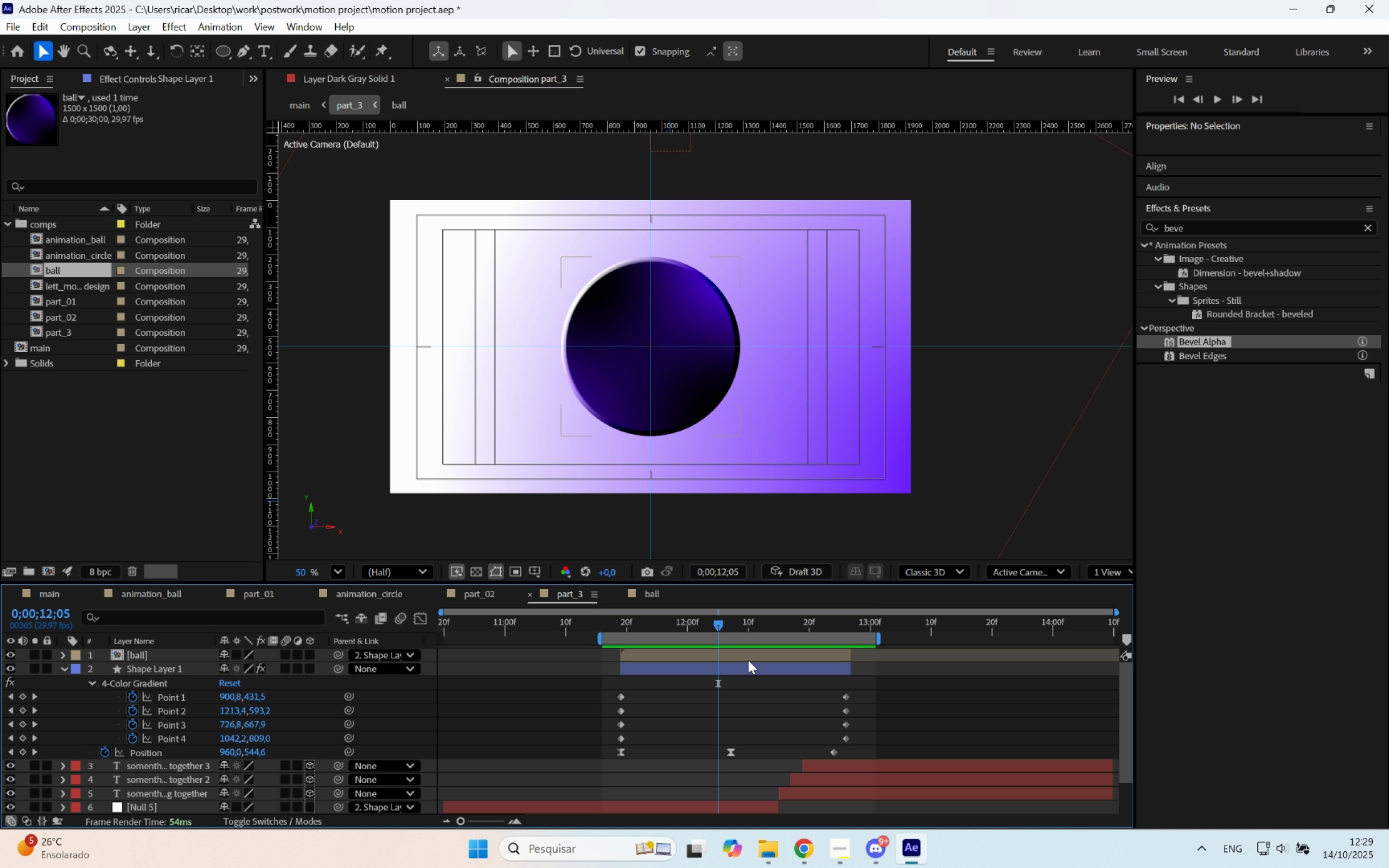 
double_click([732, 653])
 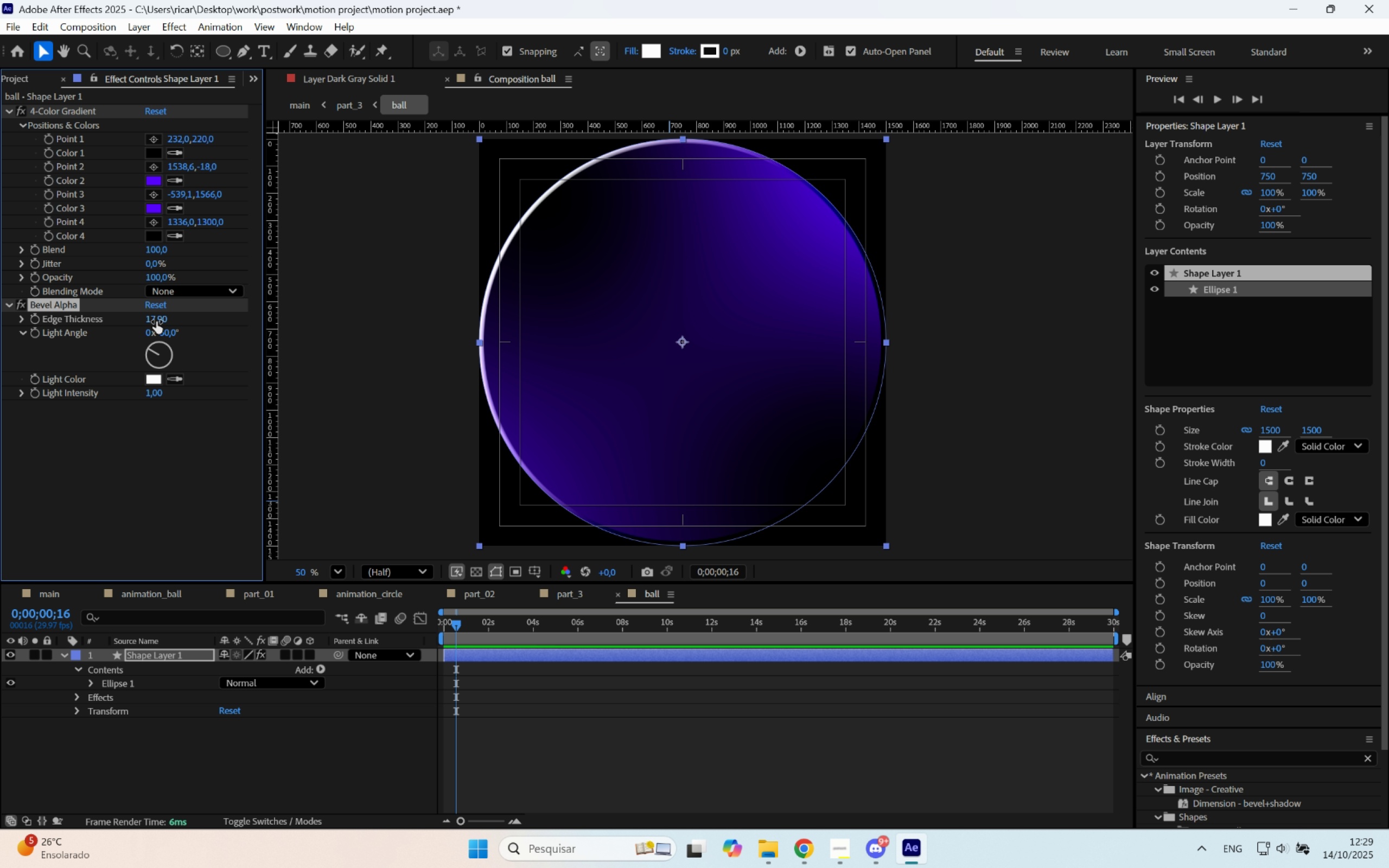 
wait(7.5)
 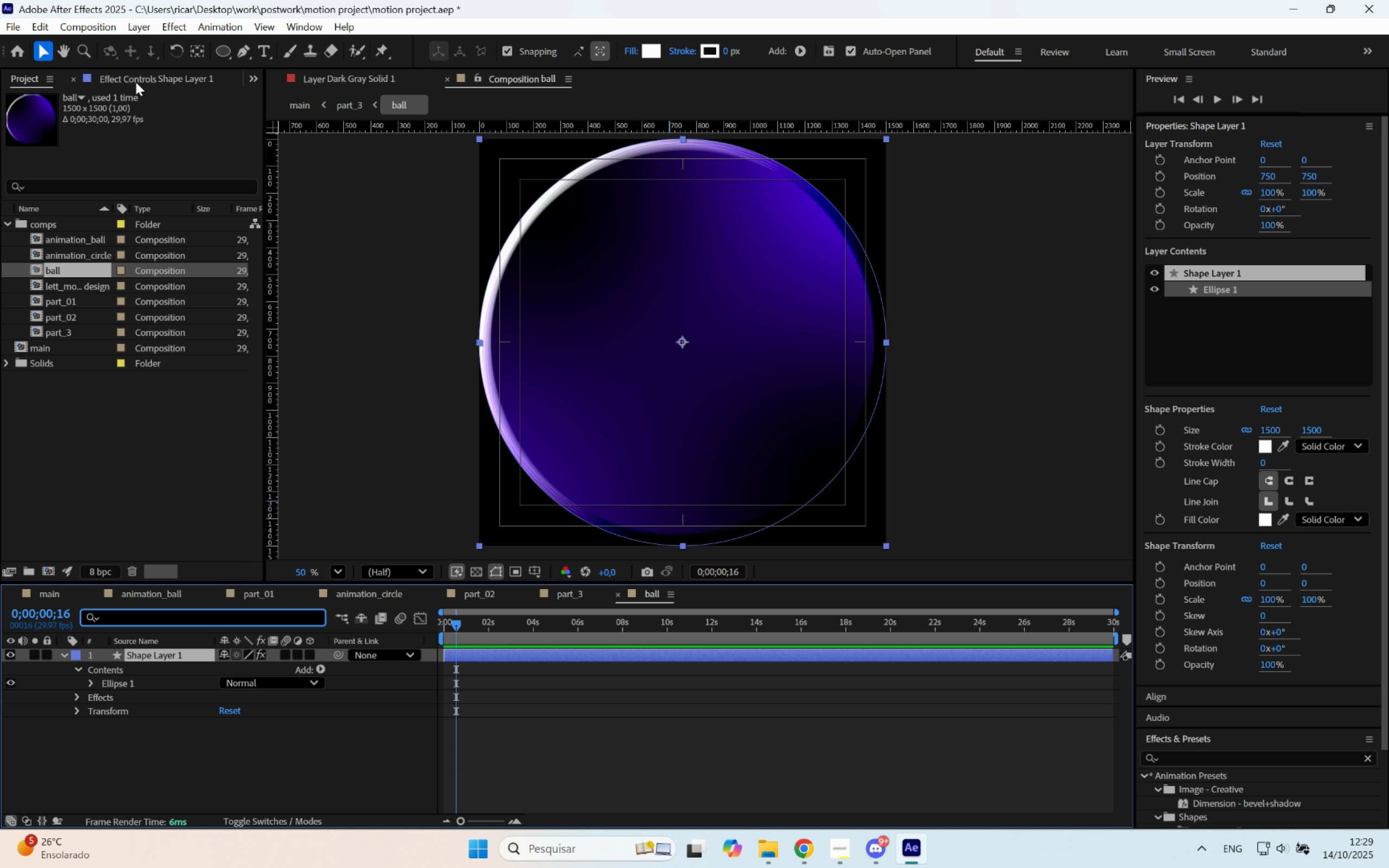 
left_click([587, 752])
 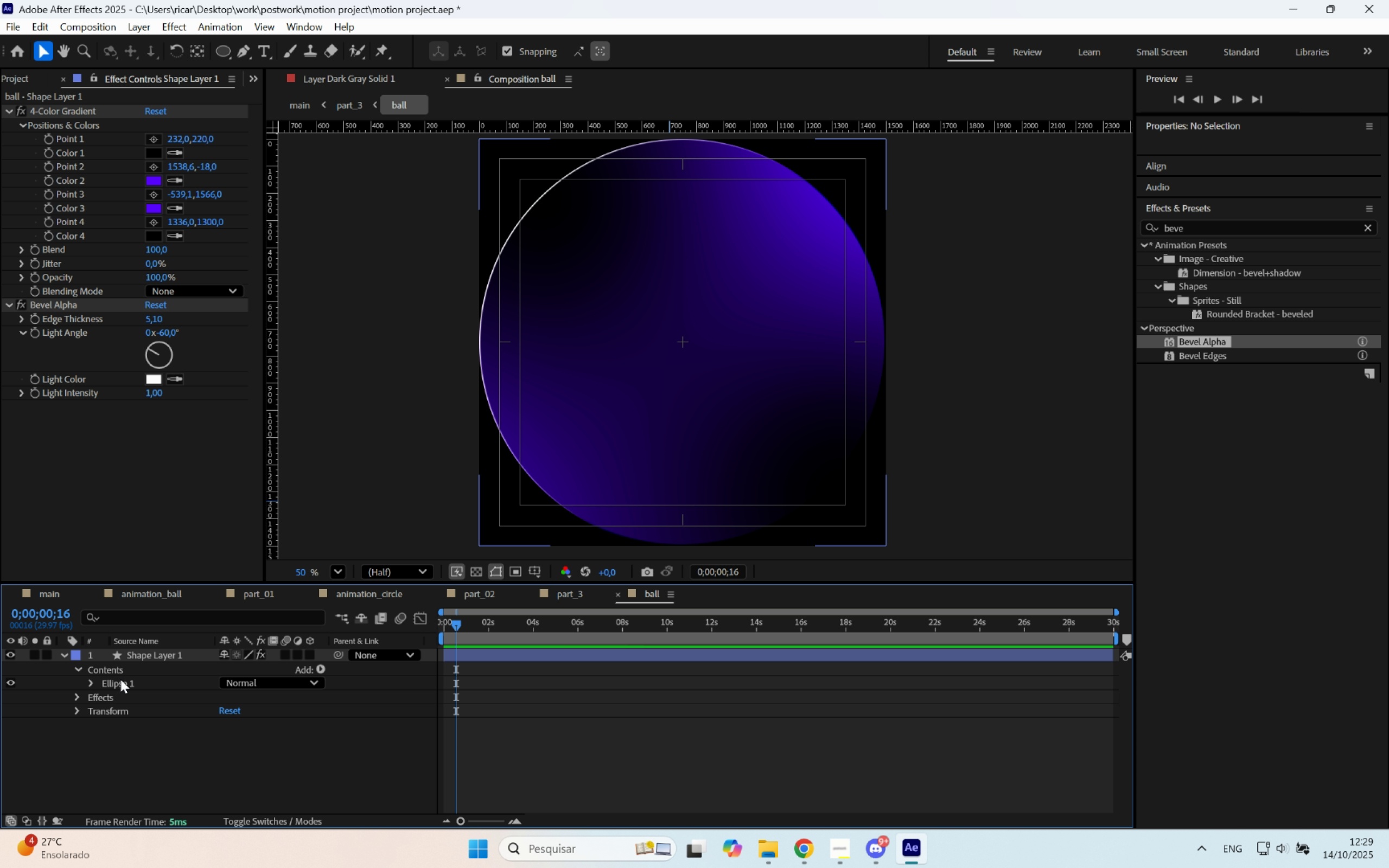 
left_click([159, 658])
 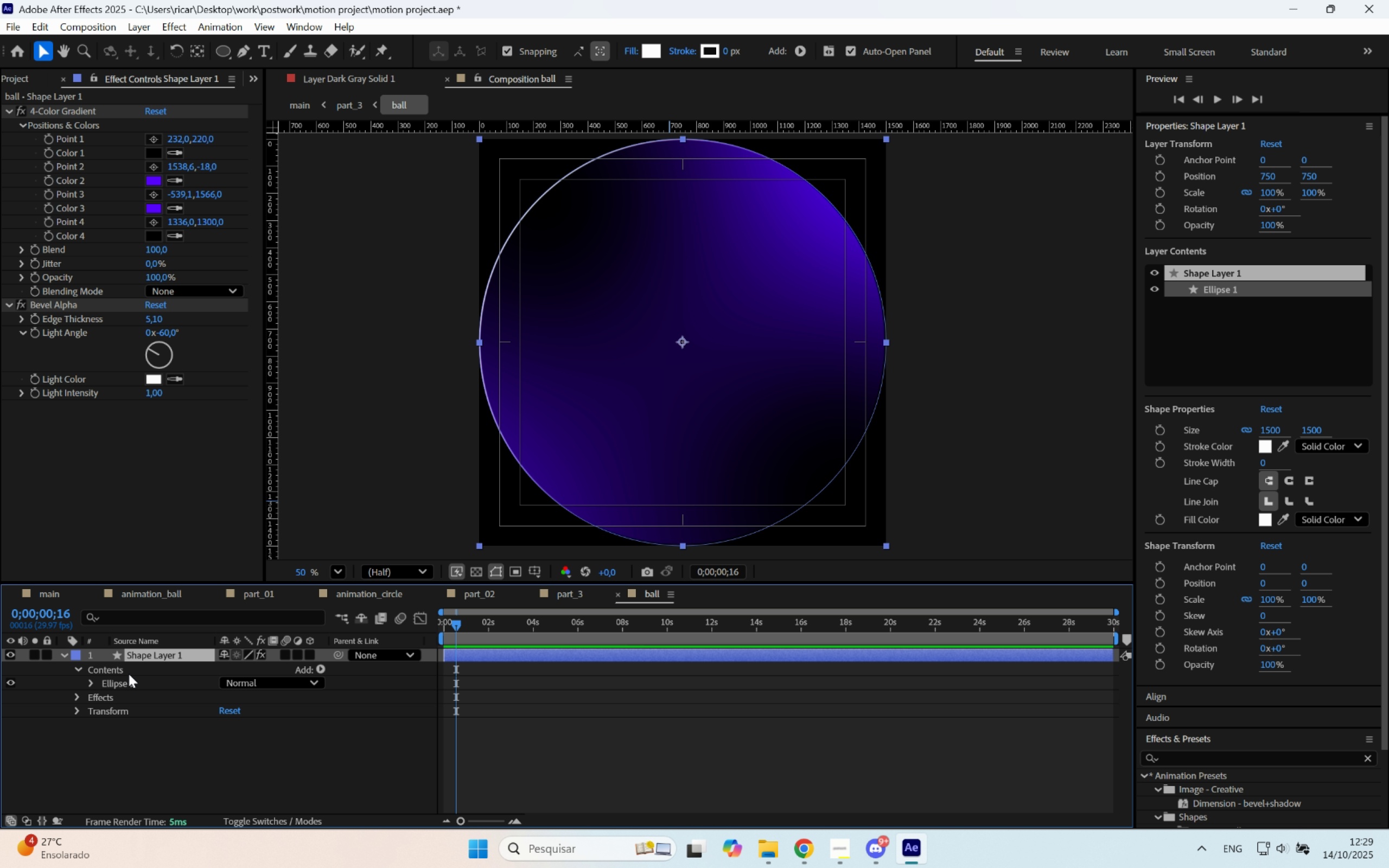 
key(R)
 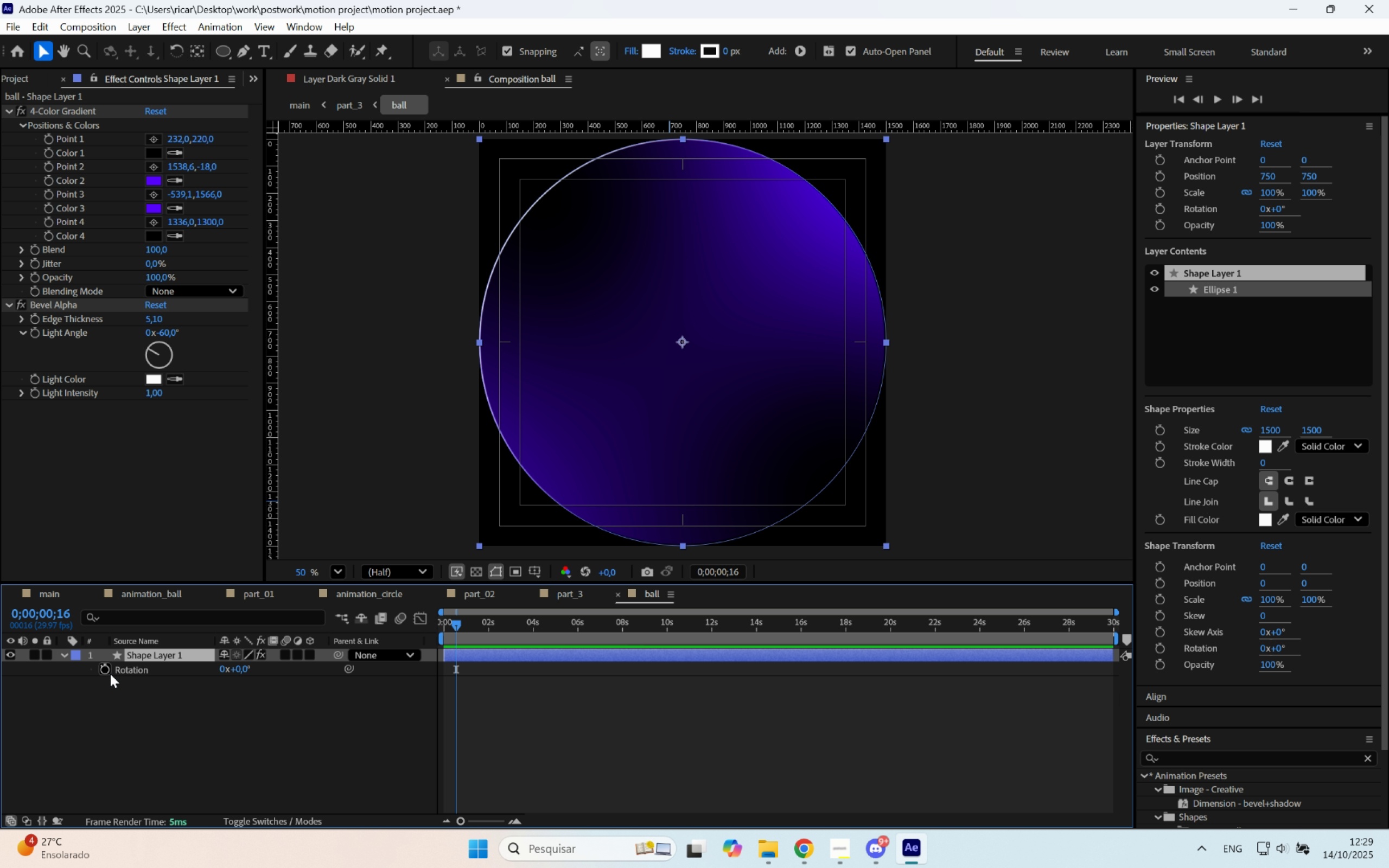 
hold_key(key=AltLeft, duration=0.41)
left_click([102, 669])
 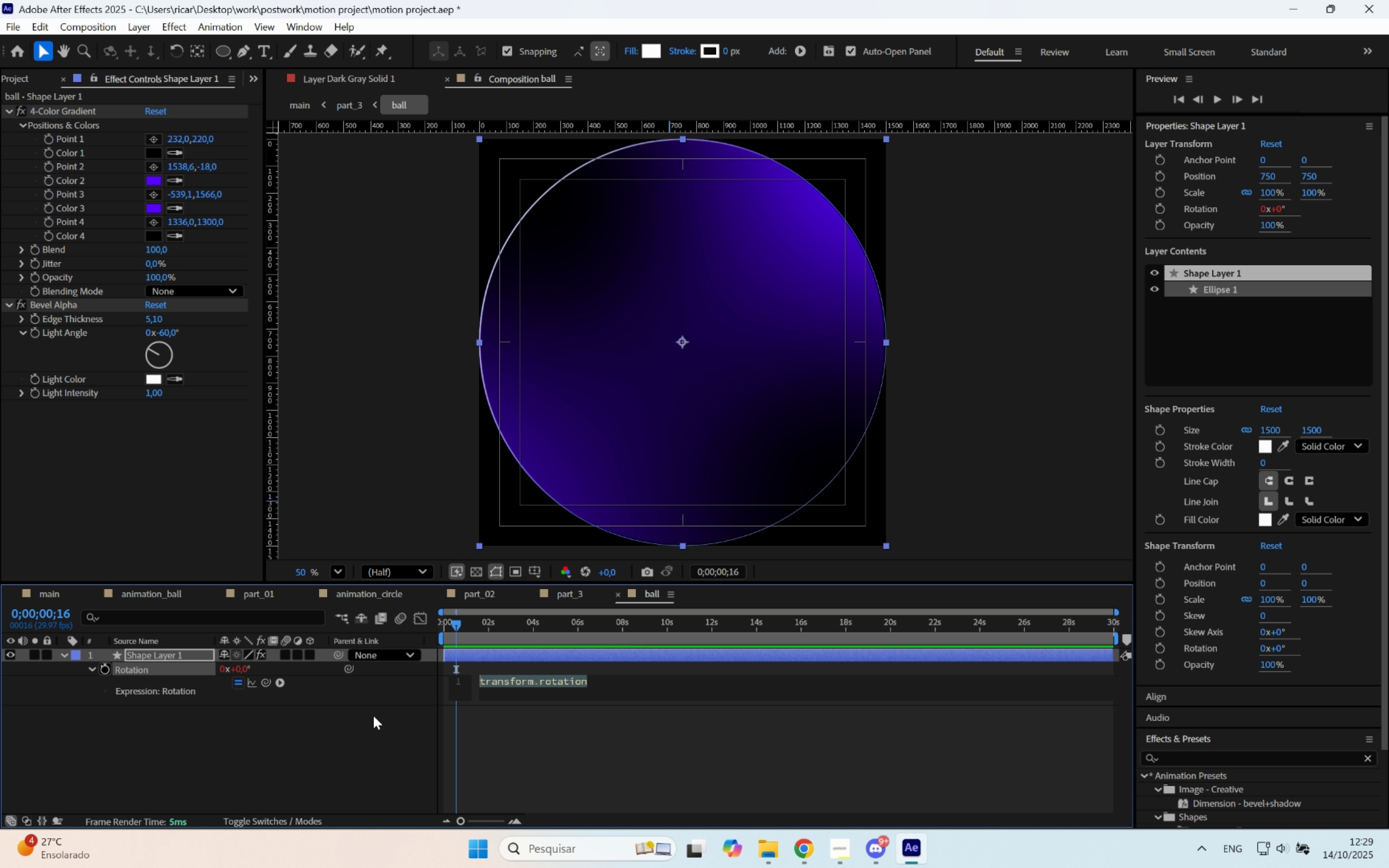 
key(Alt+T)
 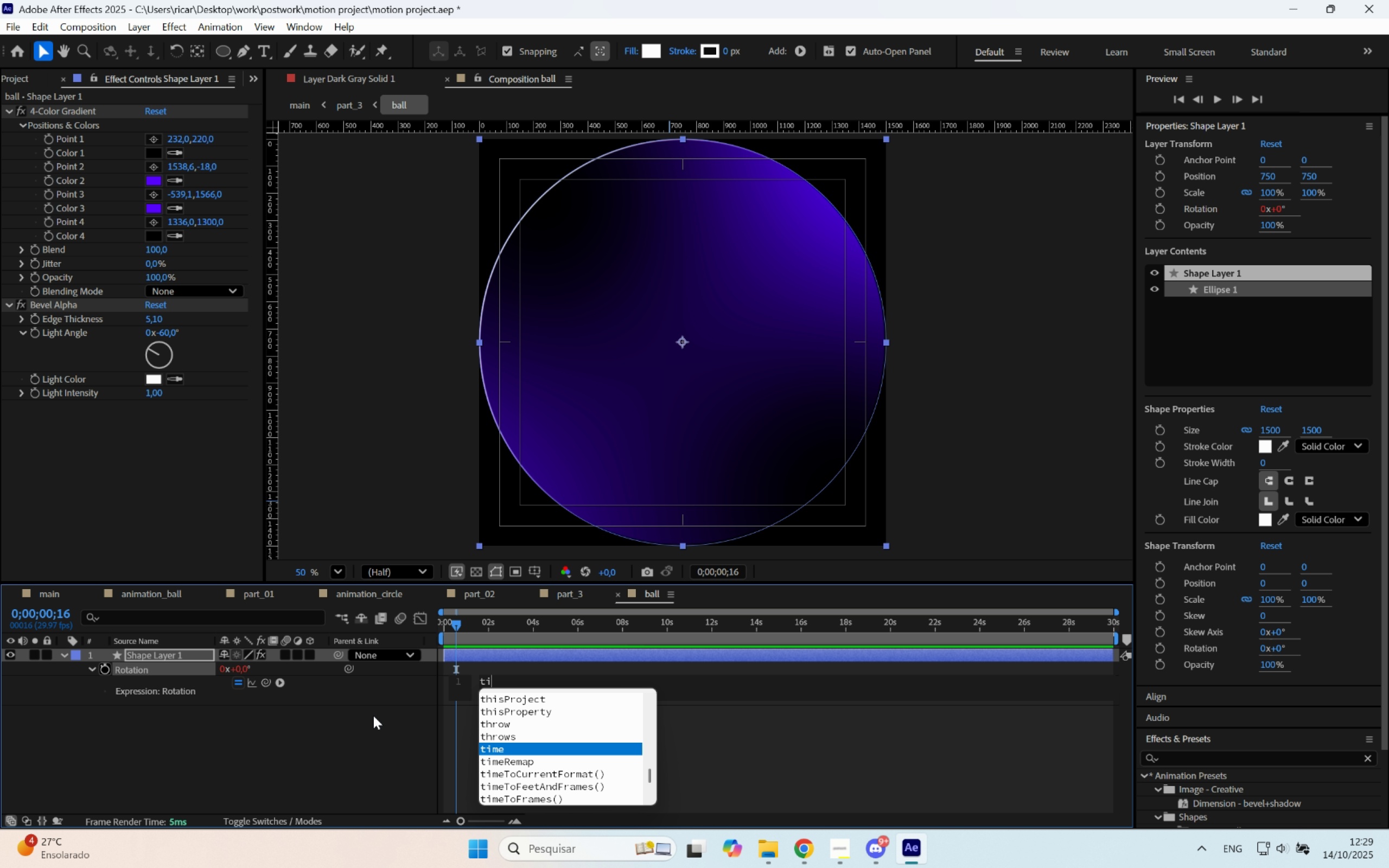 
key(Alt+I)
 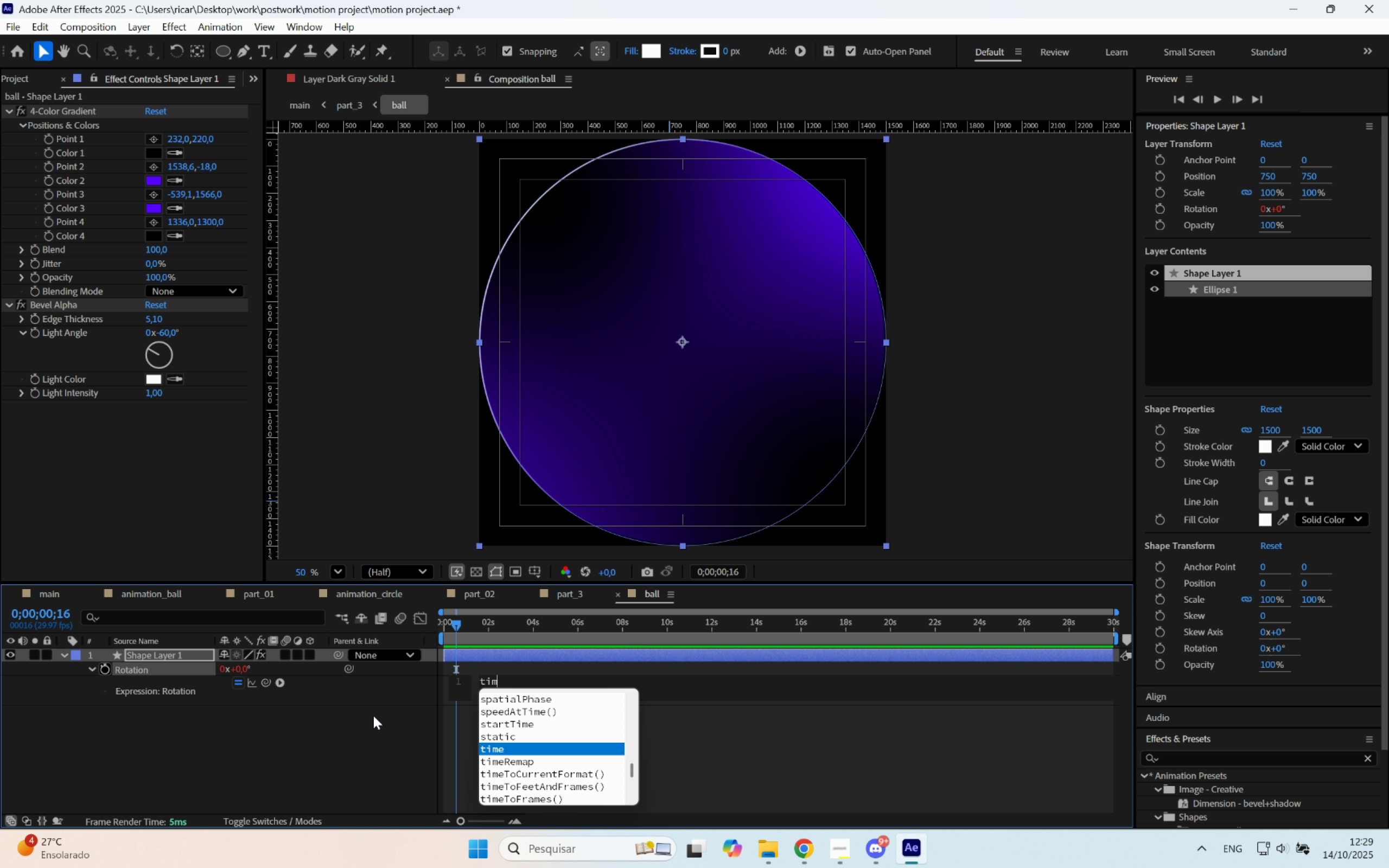 
key(Alt+M)
 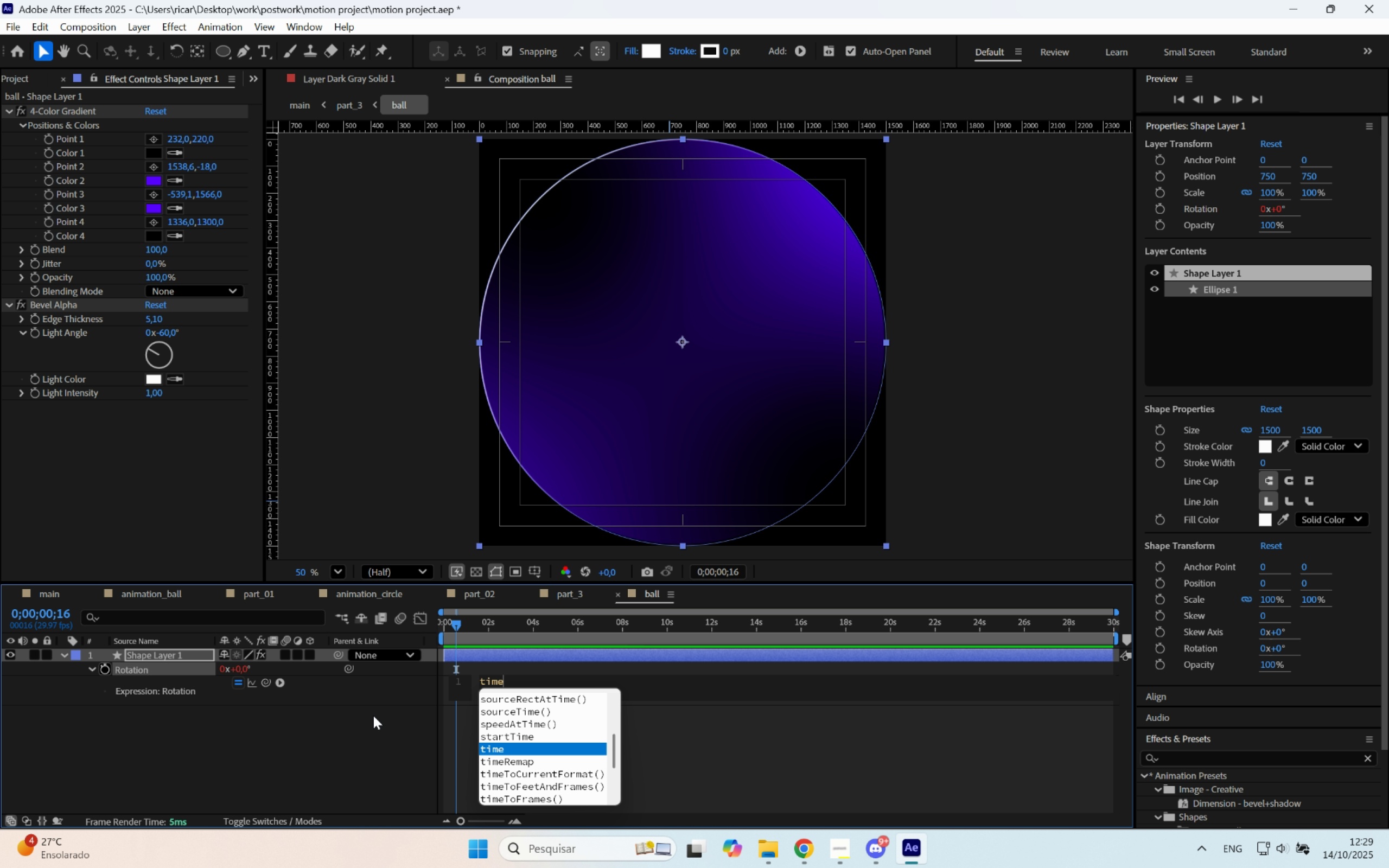 
key(Alt+E)
 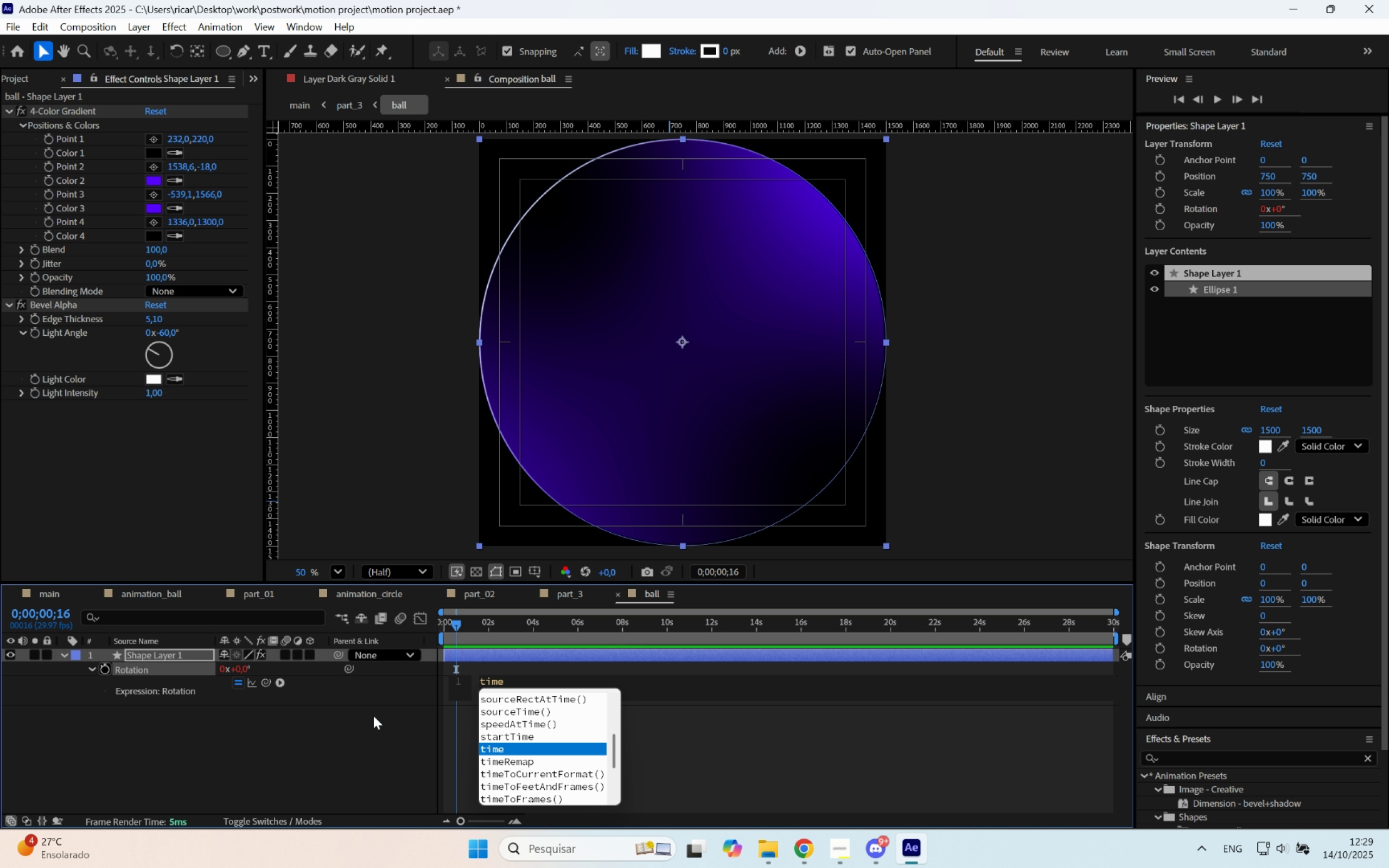 
key(Alt+Shift+8)
 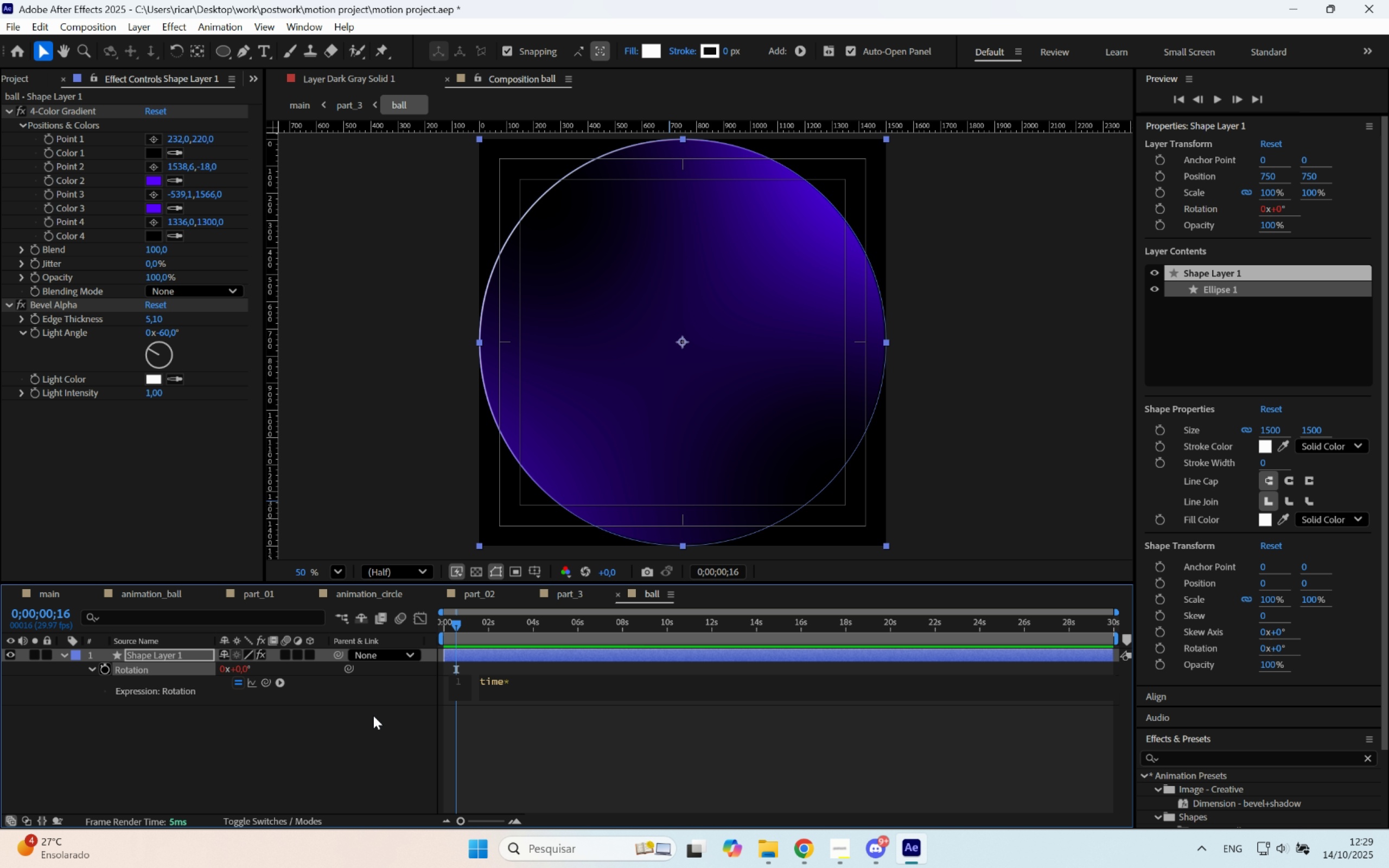 
key(Alt+1)
 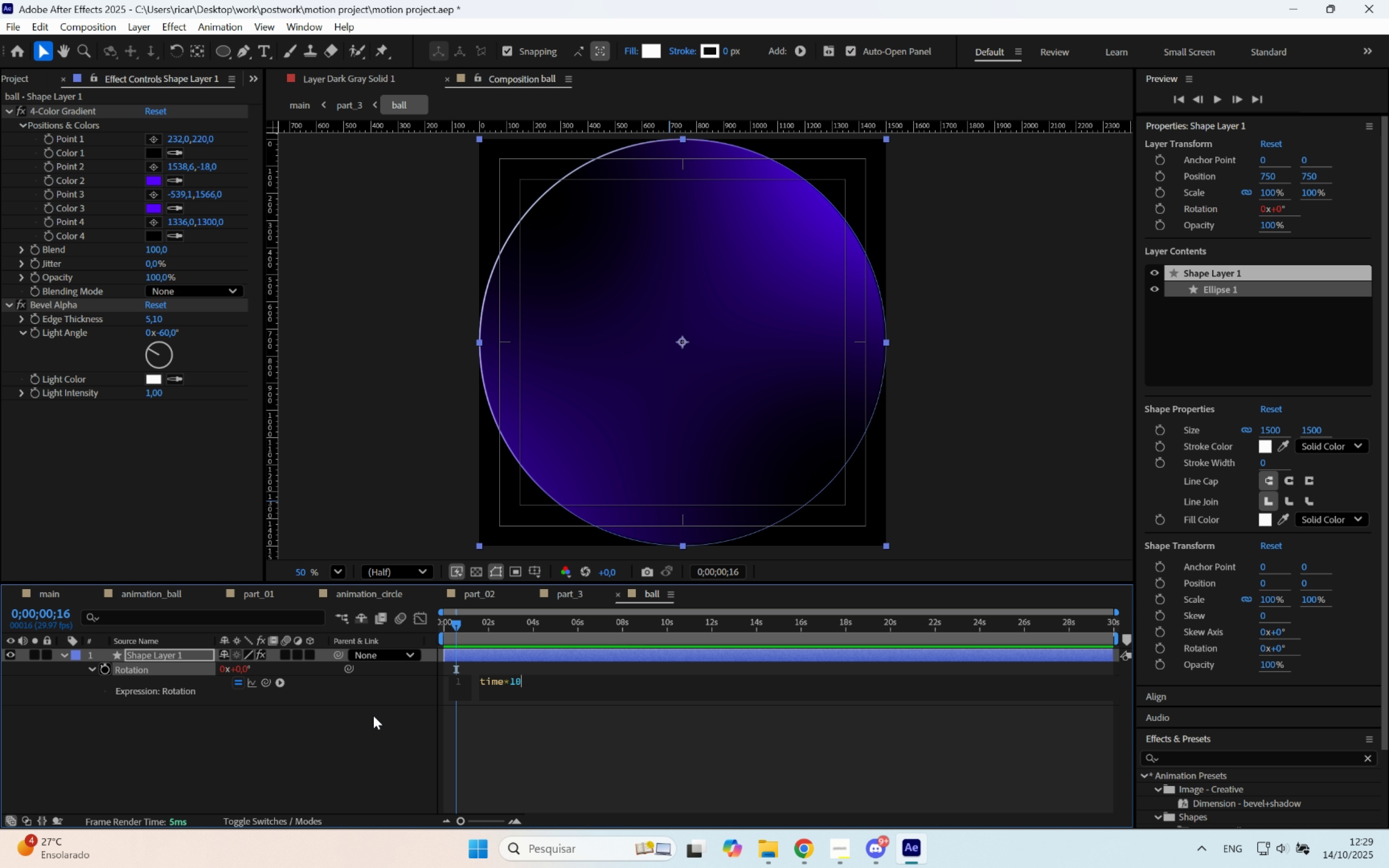 
key(Alt+0)
 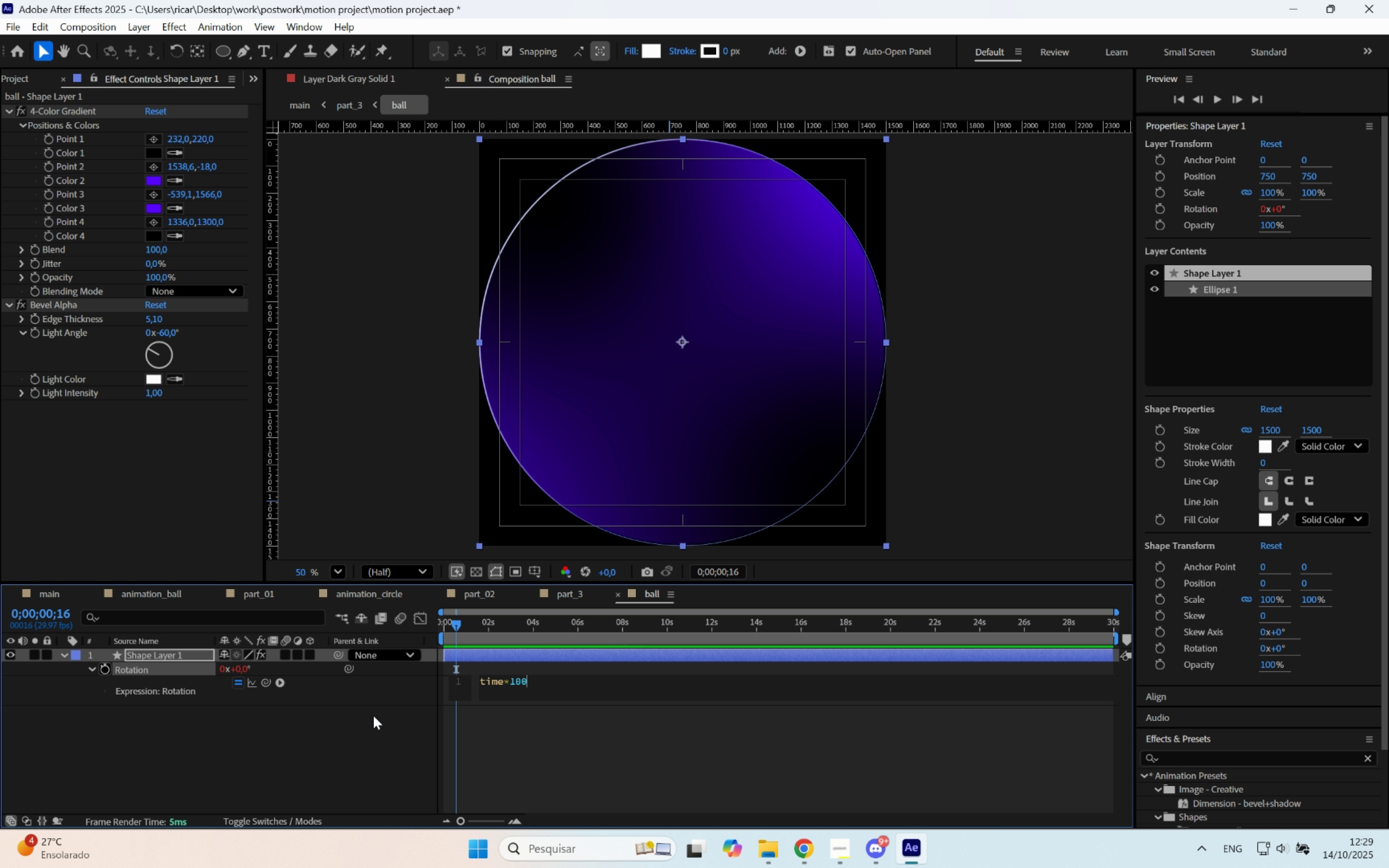 
key(0)
 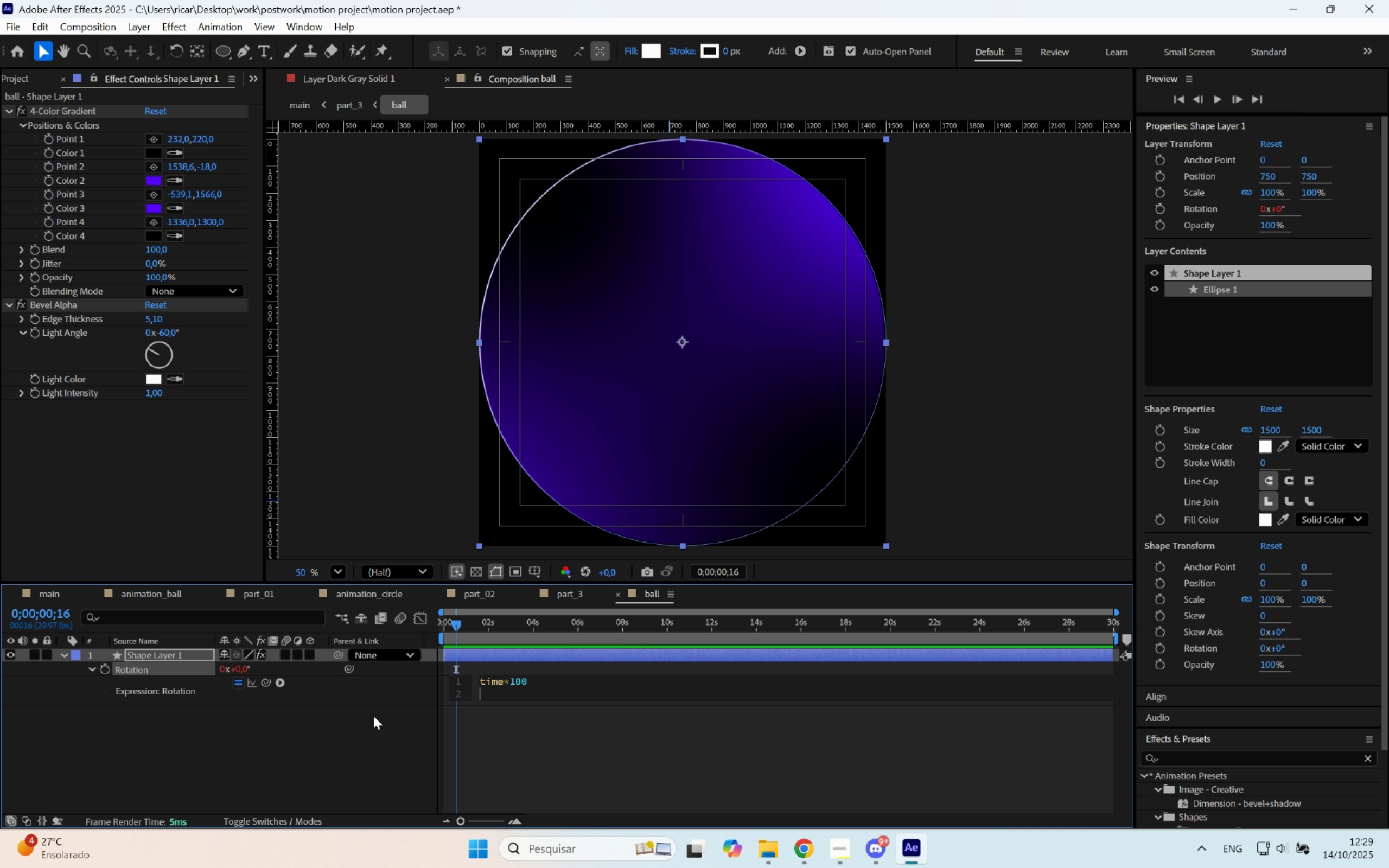 
key(Enter)
 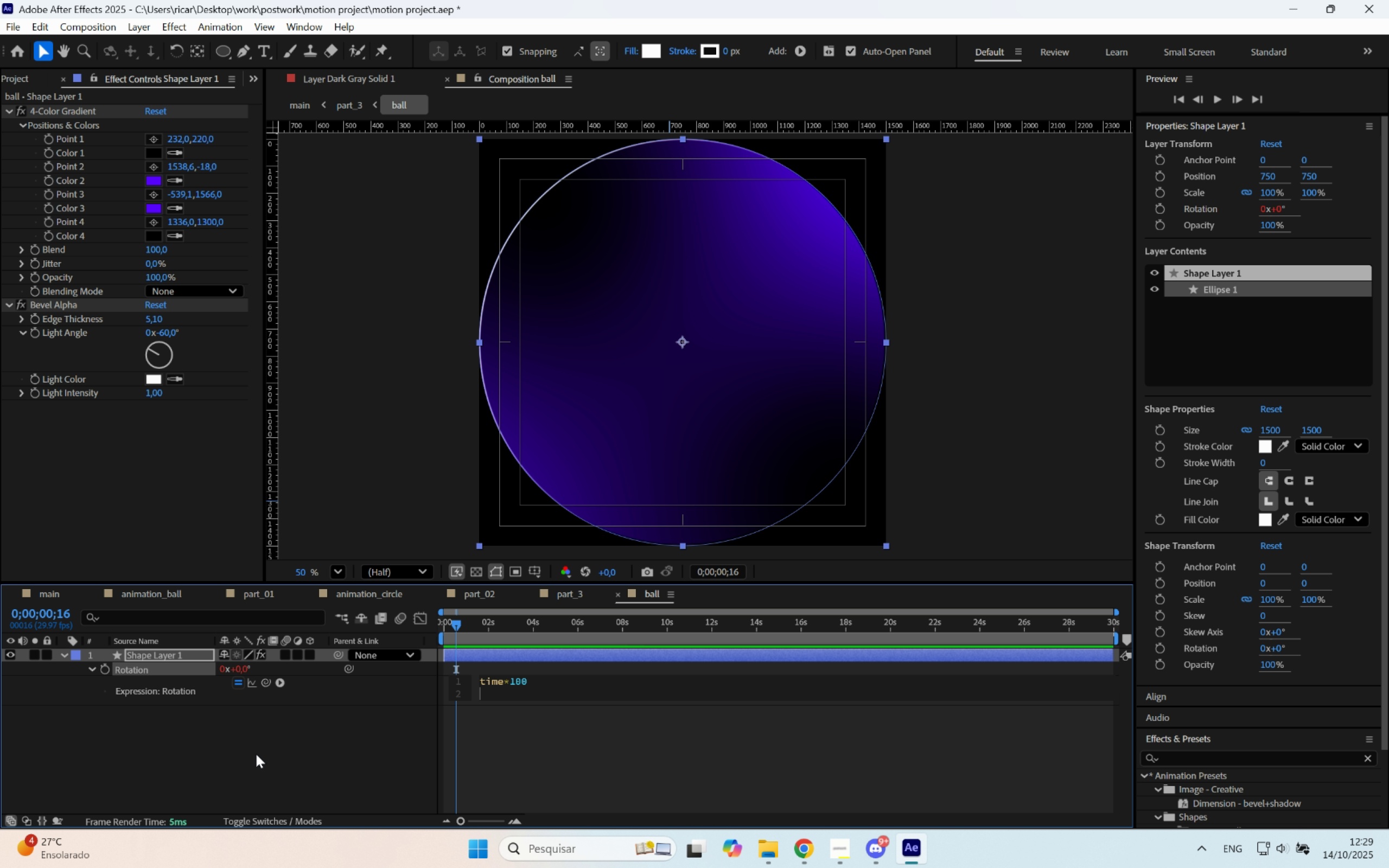 
key(Space)
 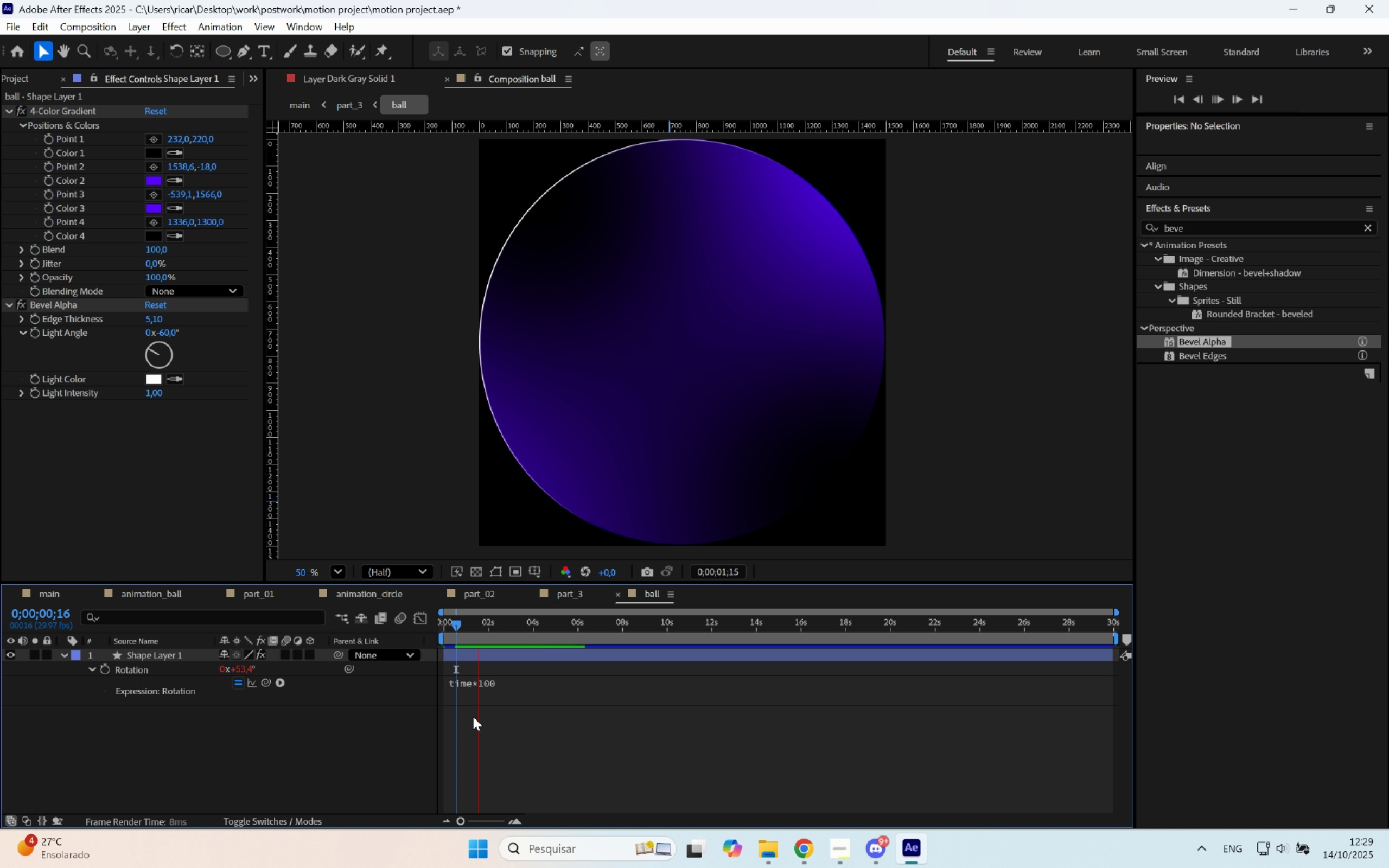 
key(Space)
 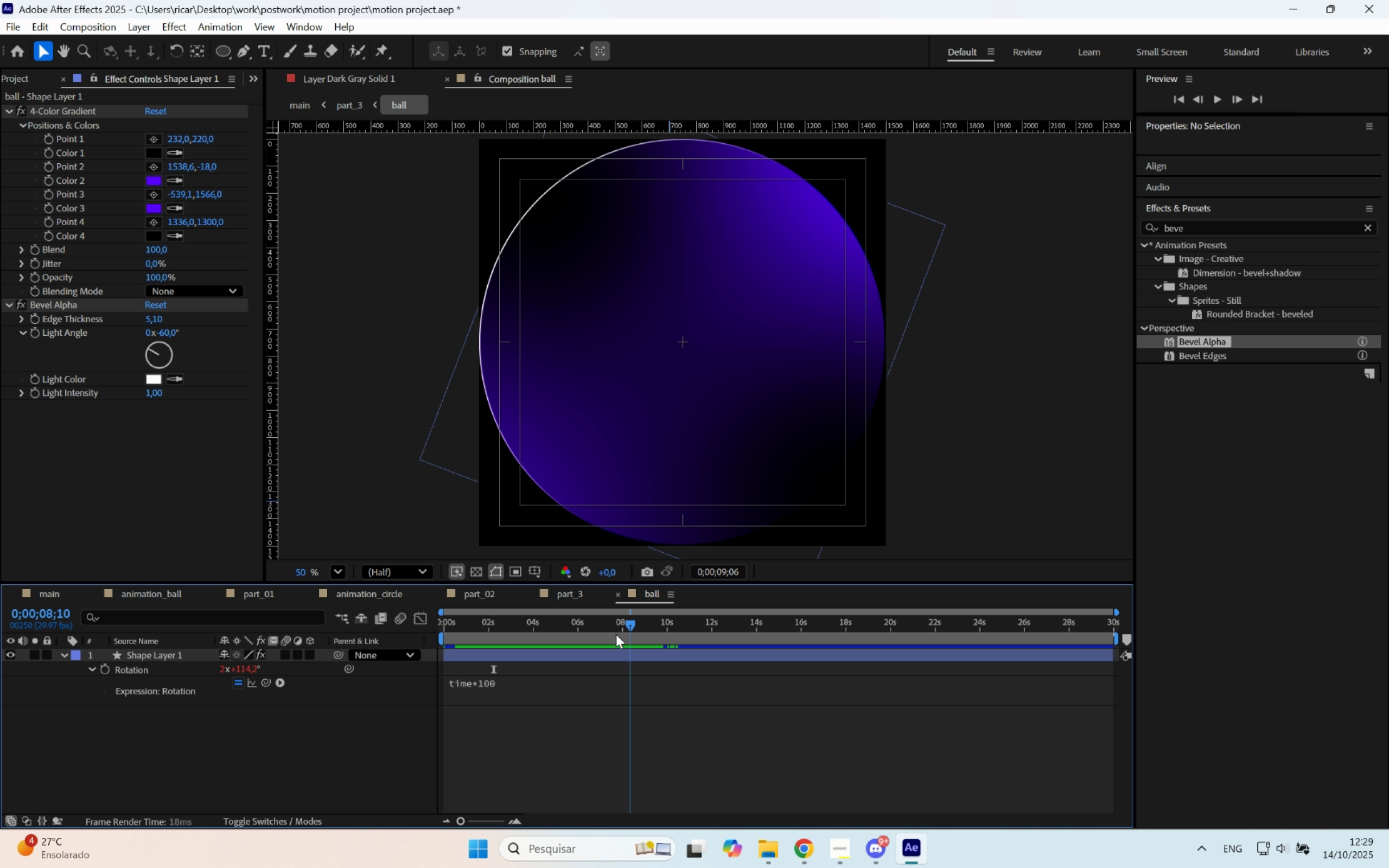 
key(Control+ControlLeft)
 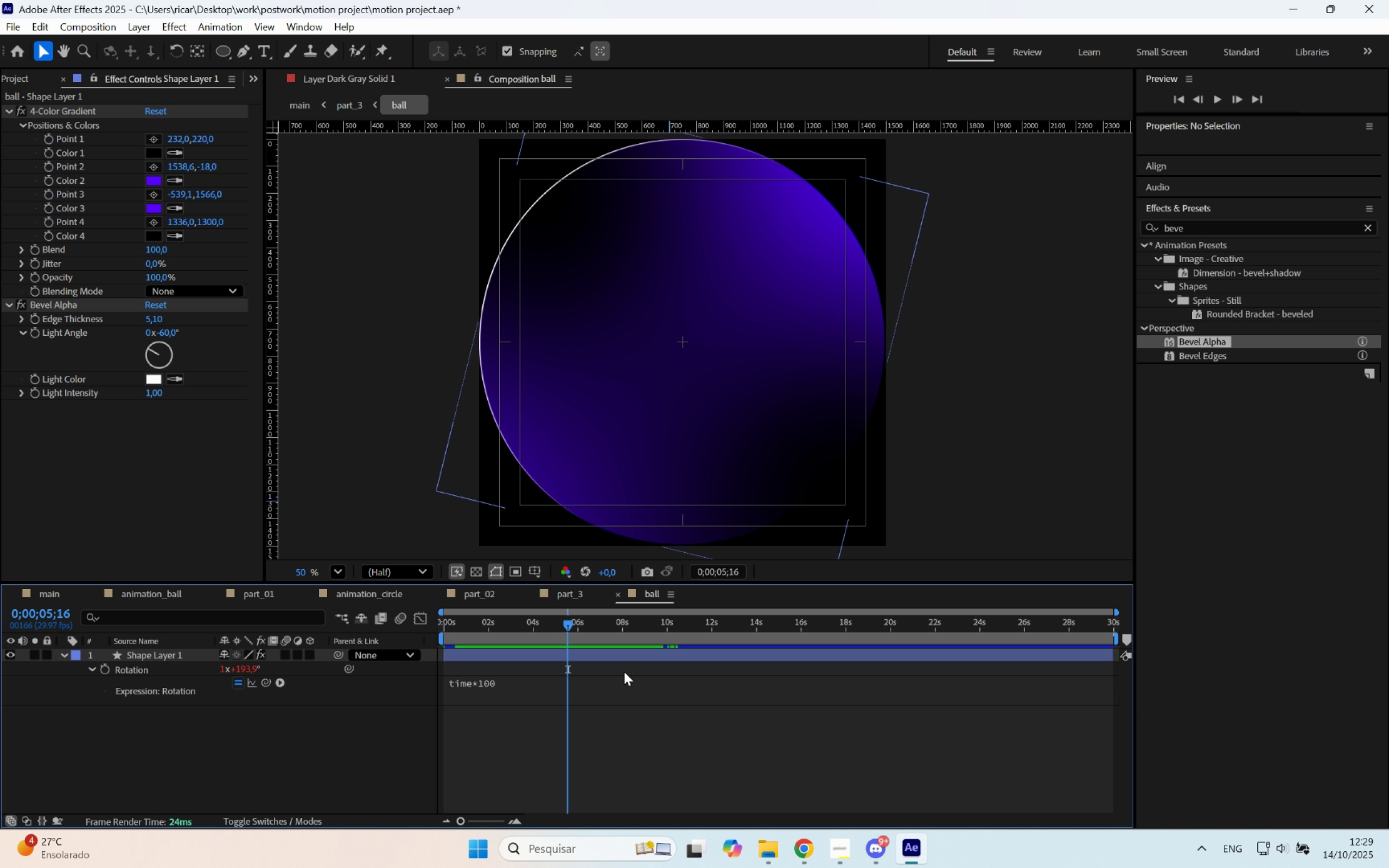 
key(Control+Z)
 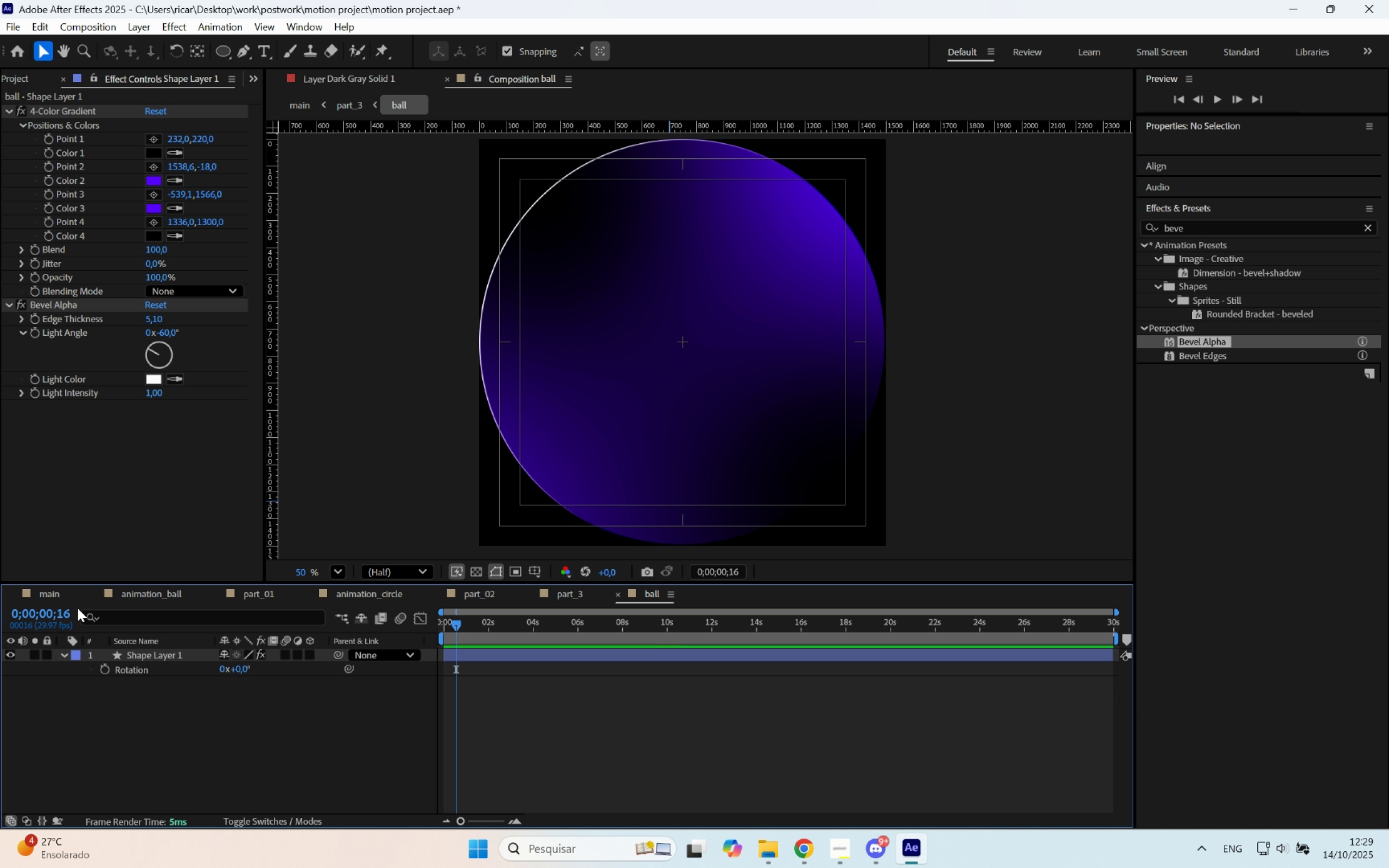 
left_click([566, 592])
 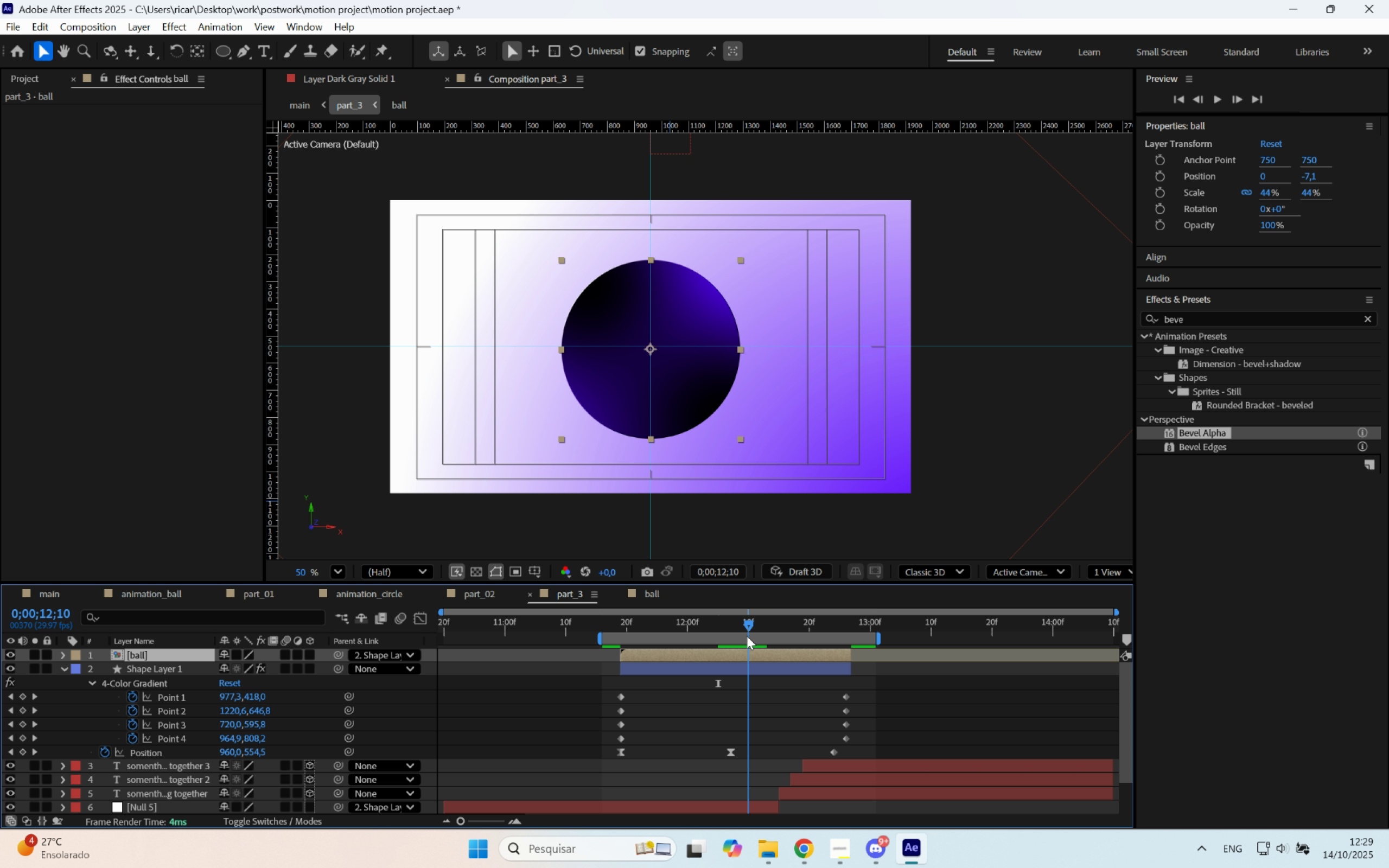 
left_click([738, 650])
 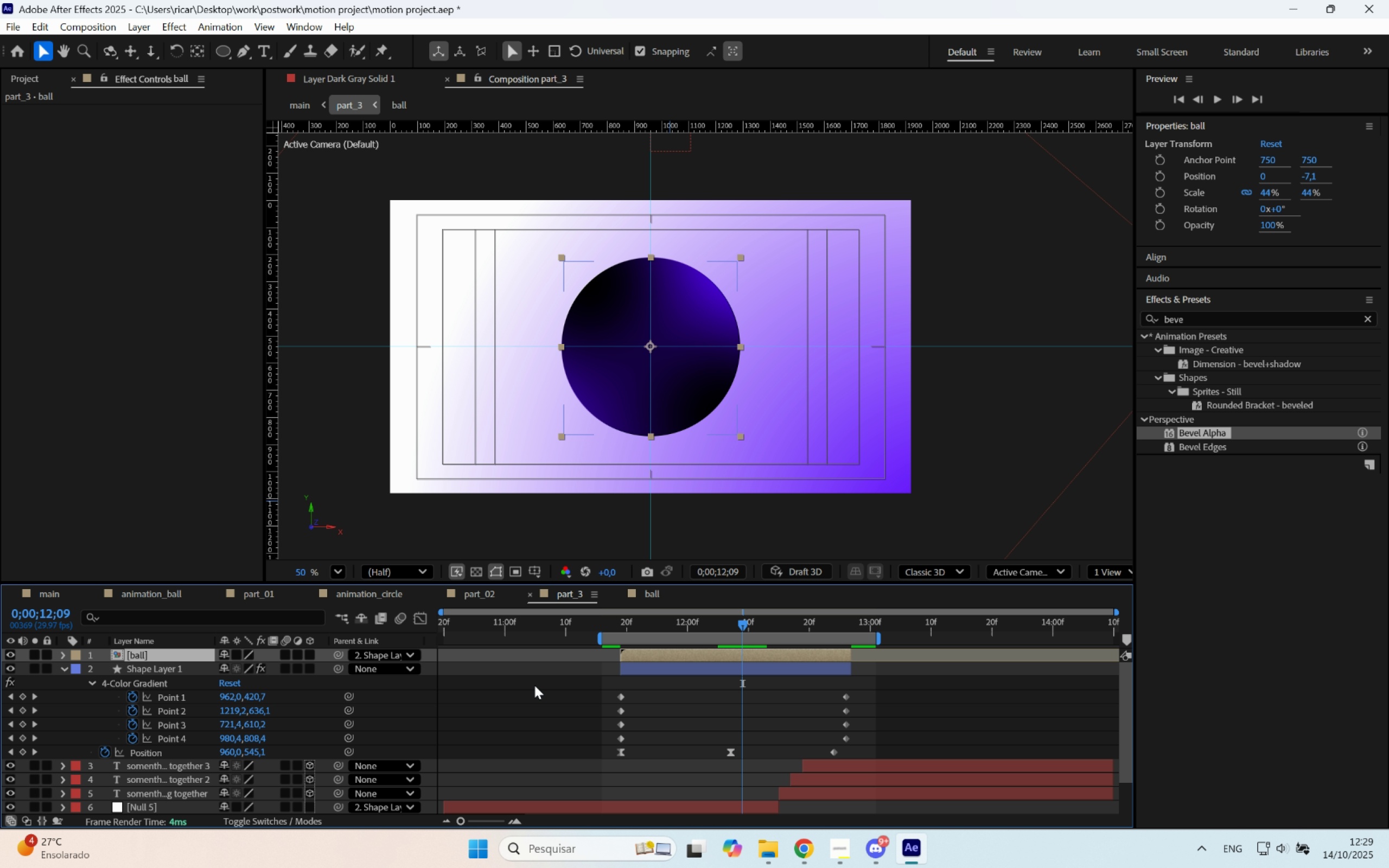 
type(rz)
 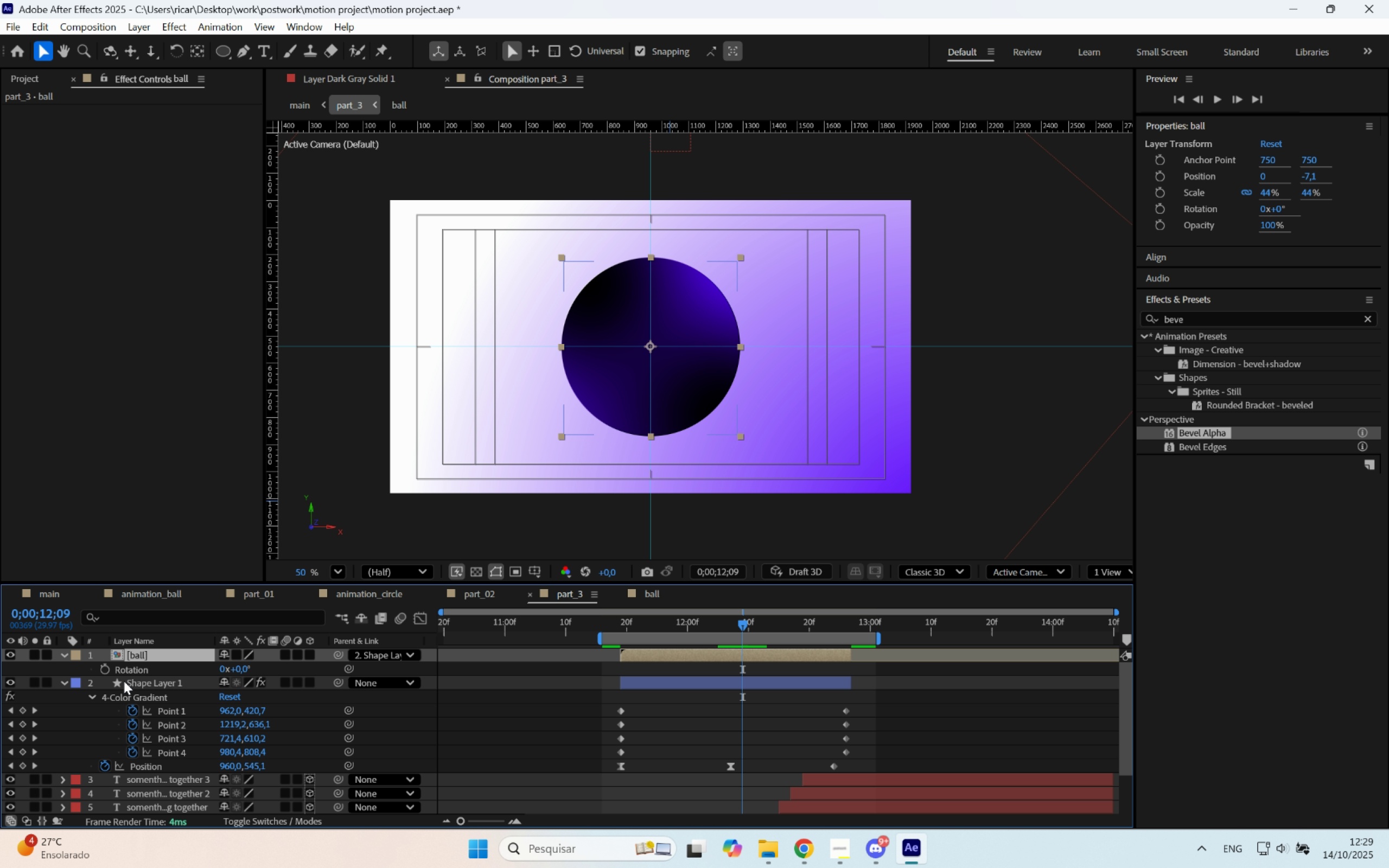 
hold_key(key=ControlLeft, duration=0.47)
 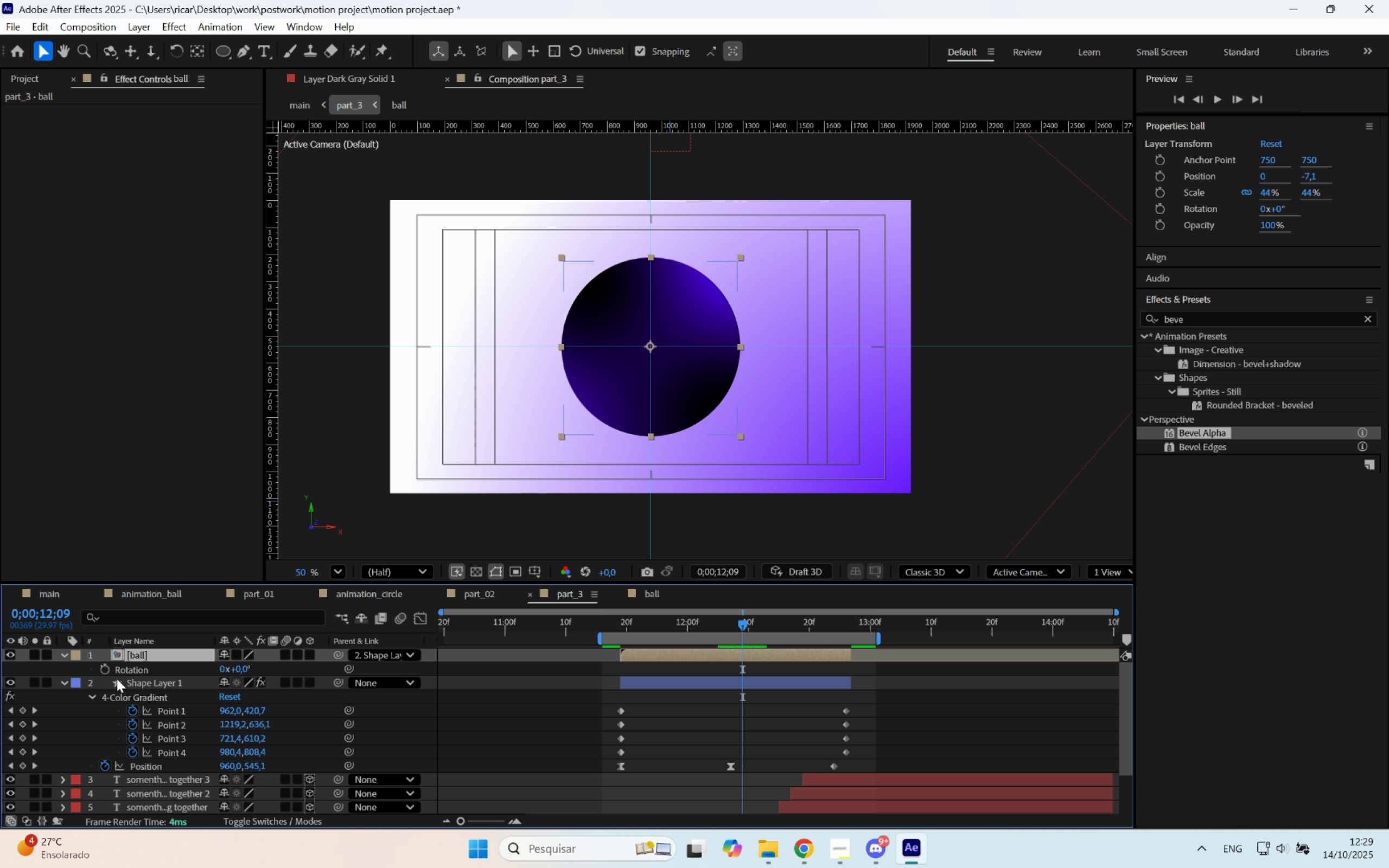 
hold_key(key=AltLeft, duration=0.46)
left_click([107, 671])
 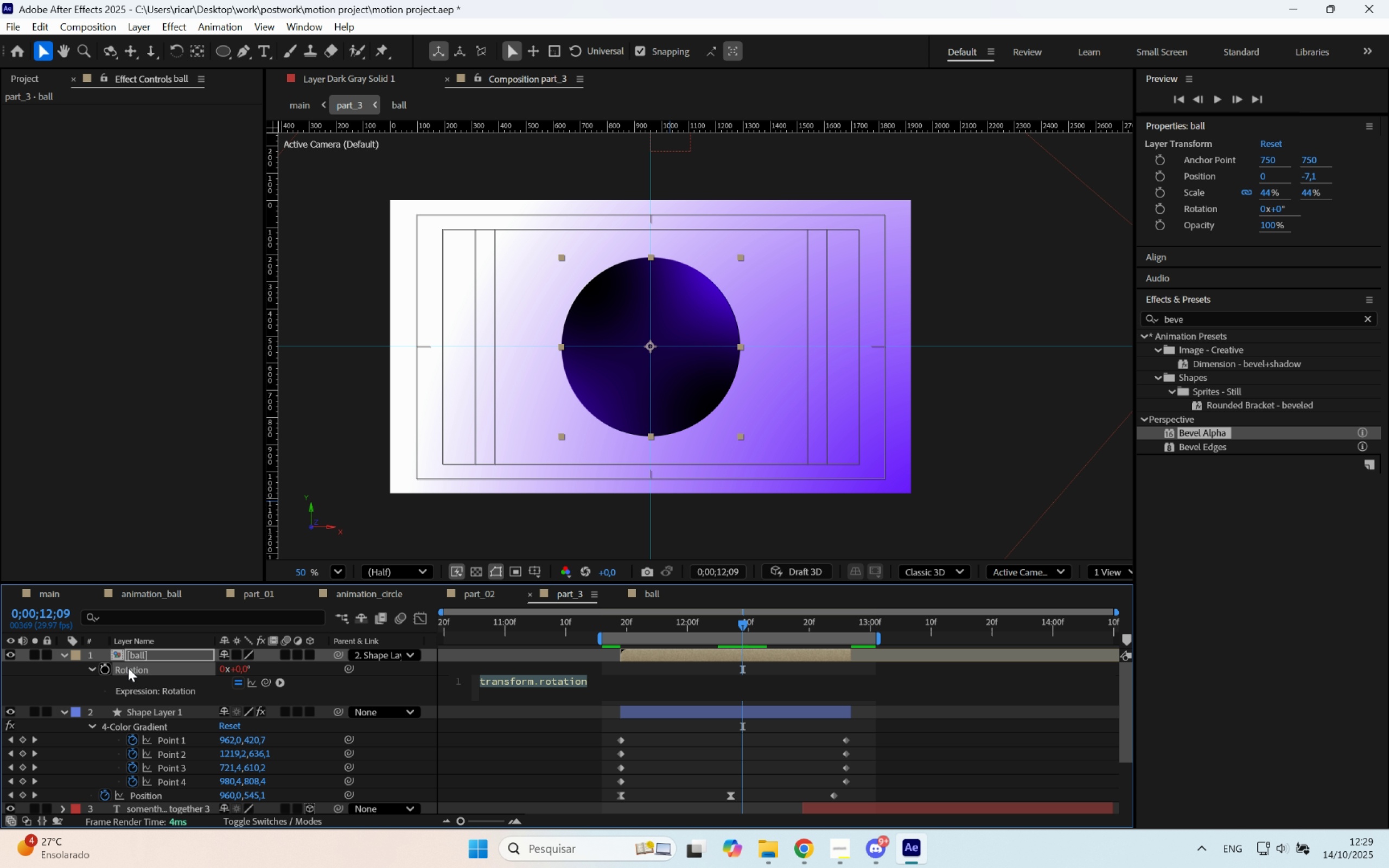 
type(time*20)
 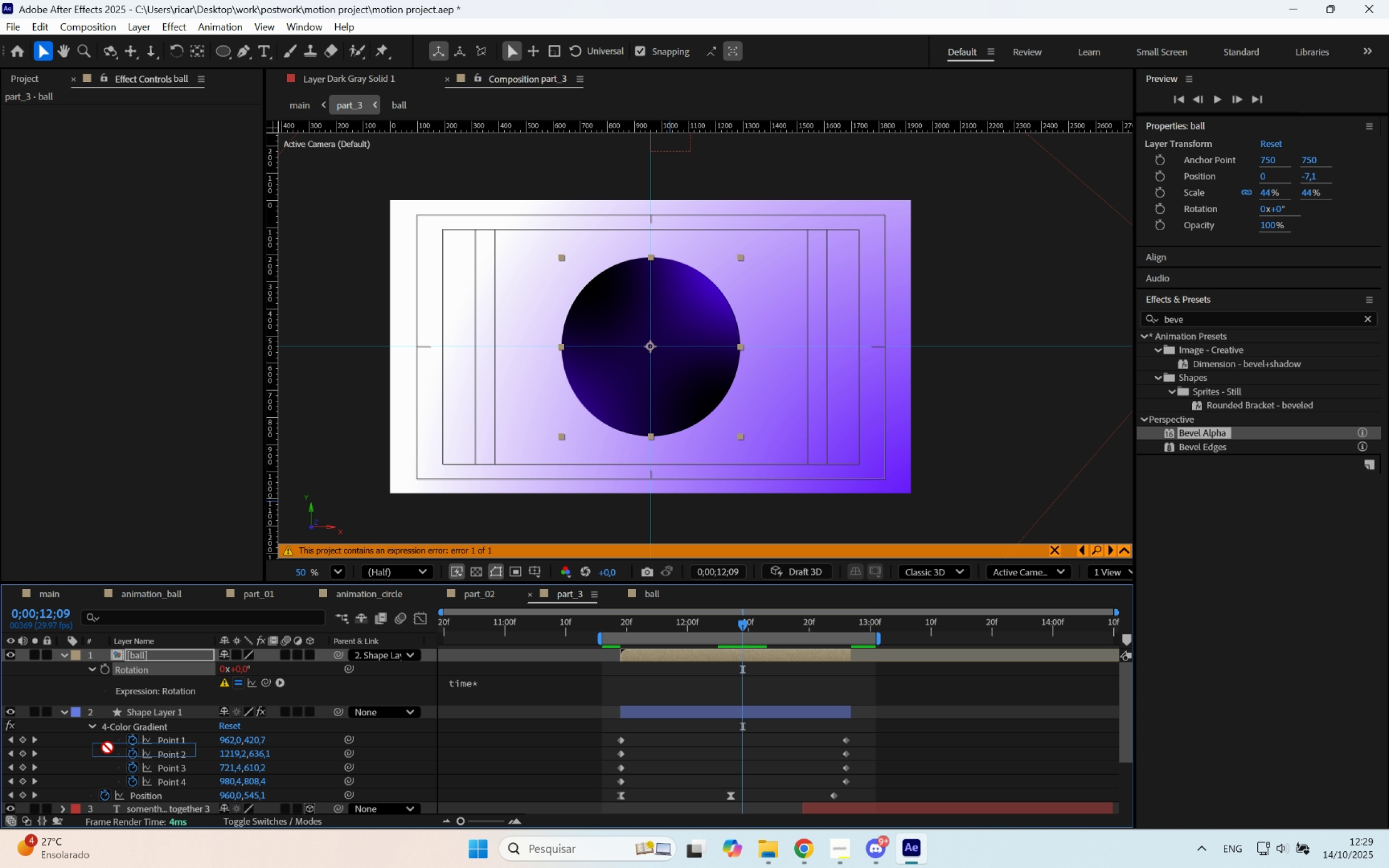 
 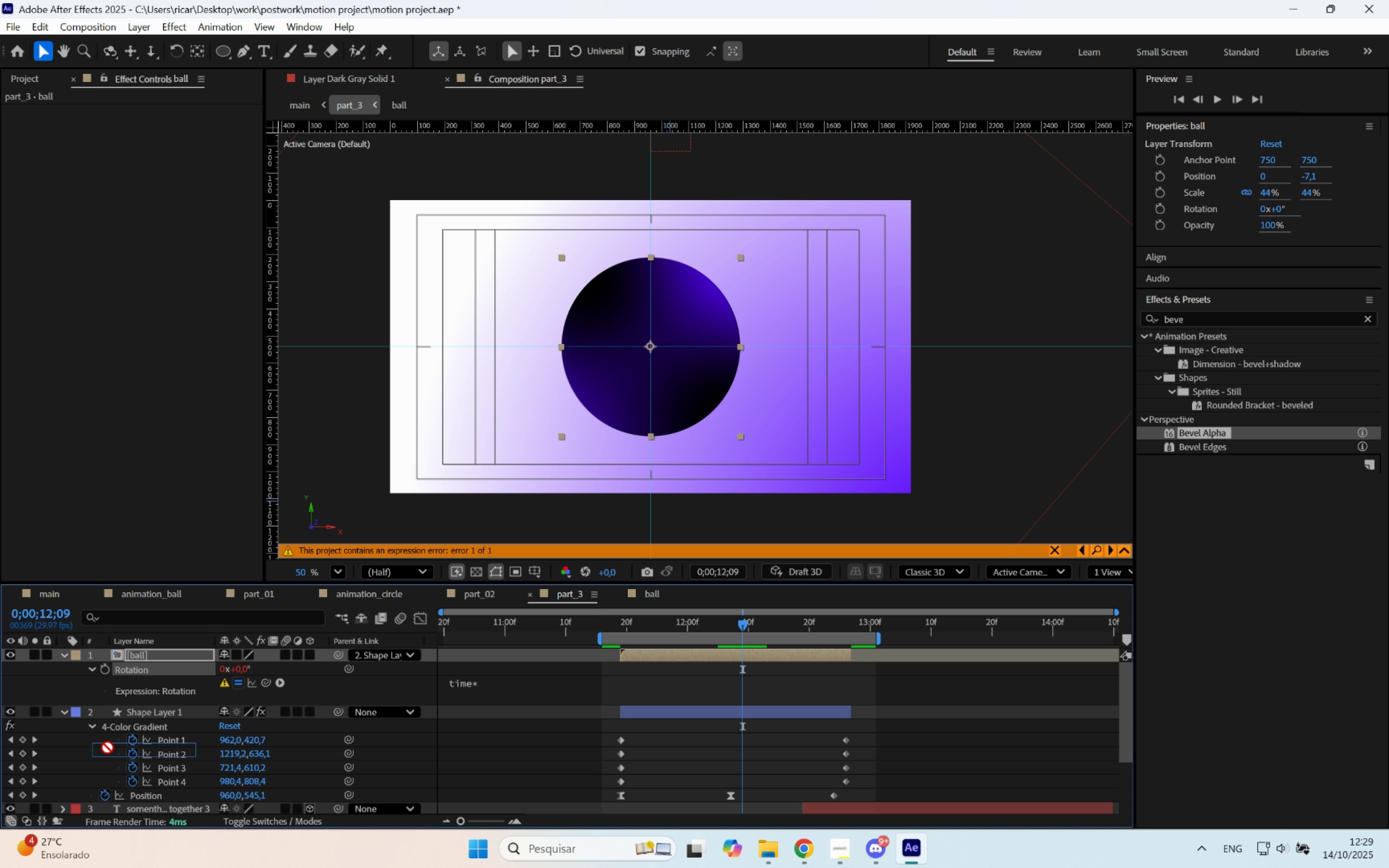 
key(Enter)
 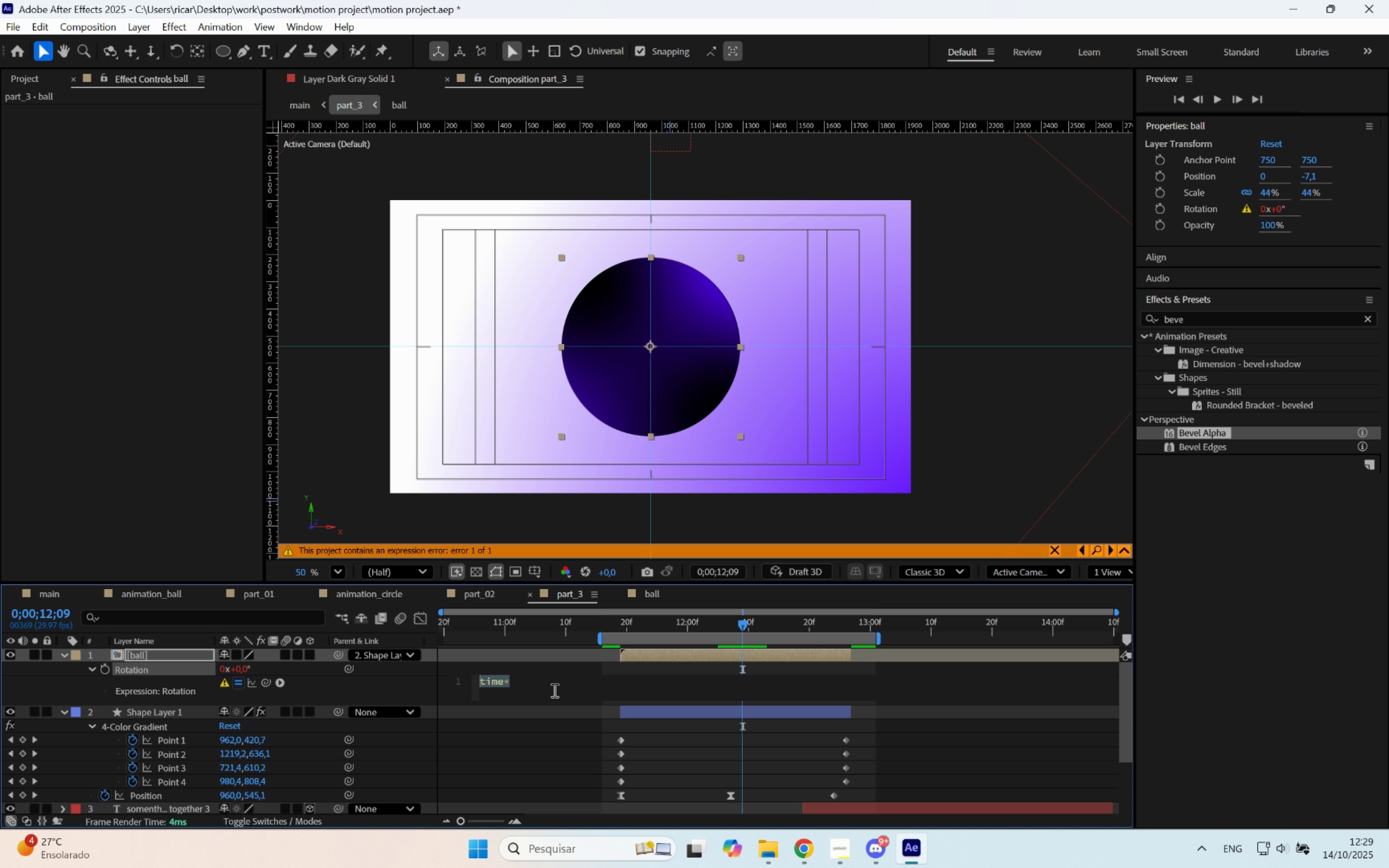 
type(20)
 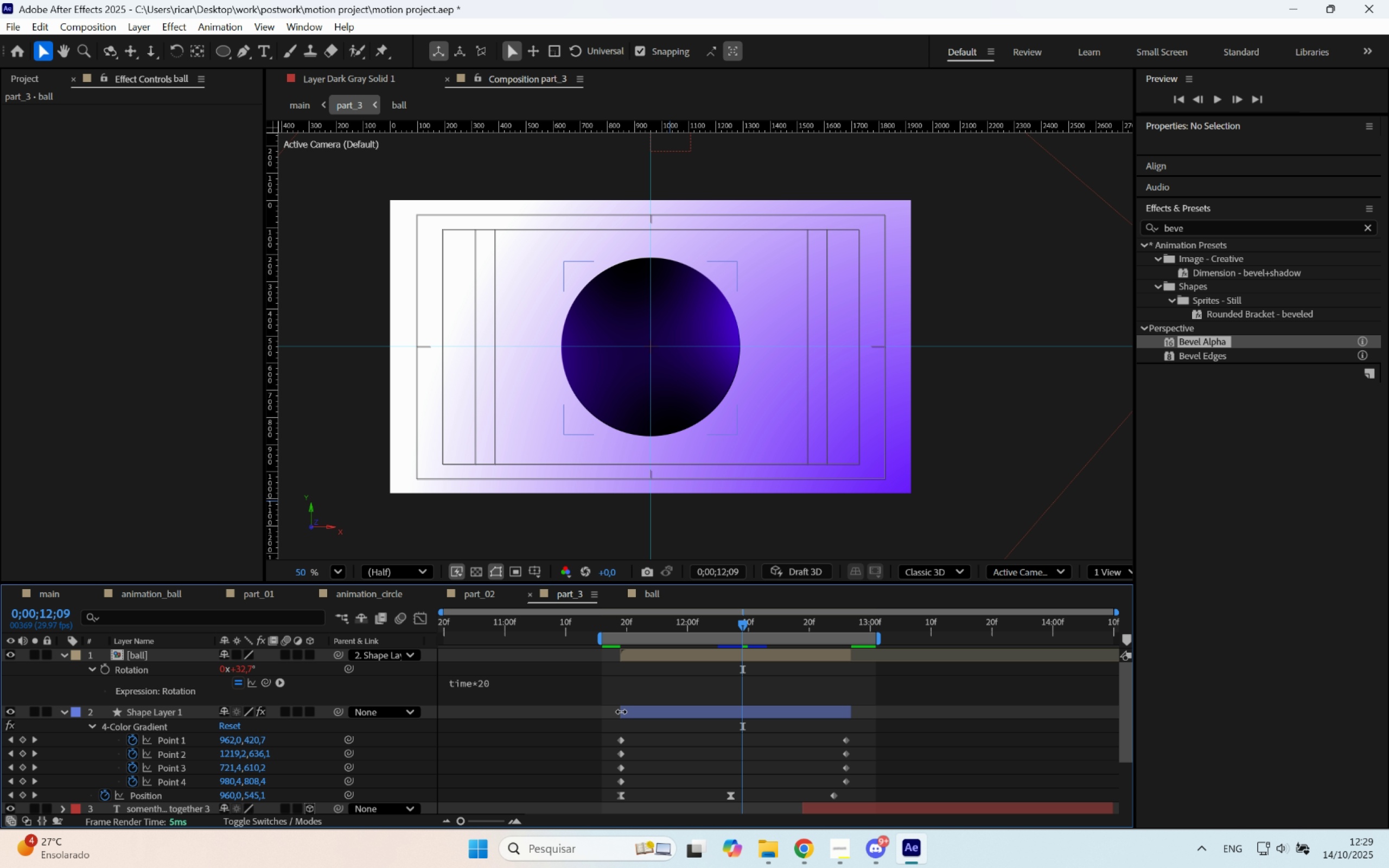 
left_click_drag(start_coordinate=[670, 622], to_coordinate=[641, 623])
 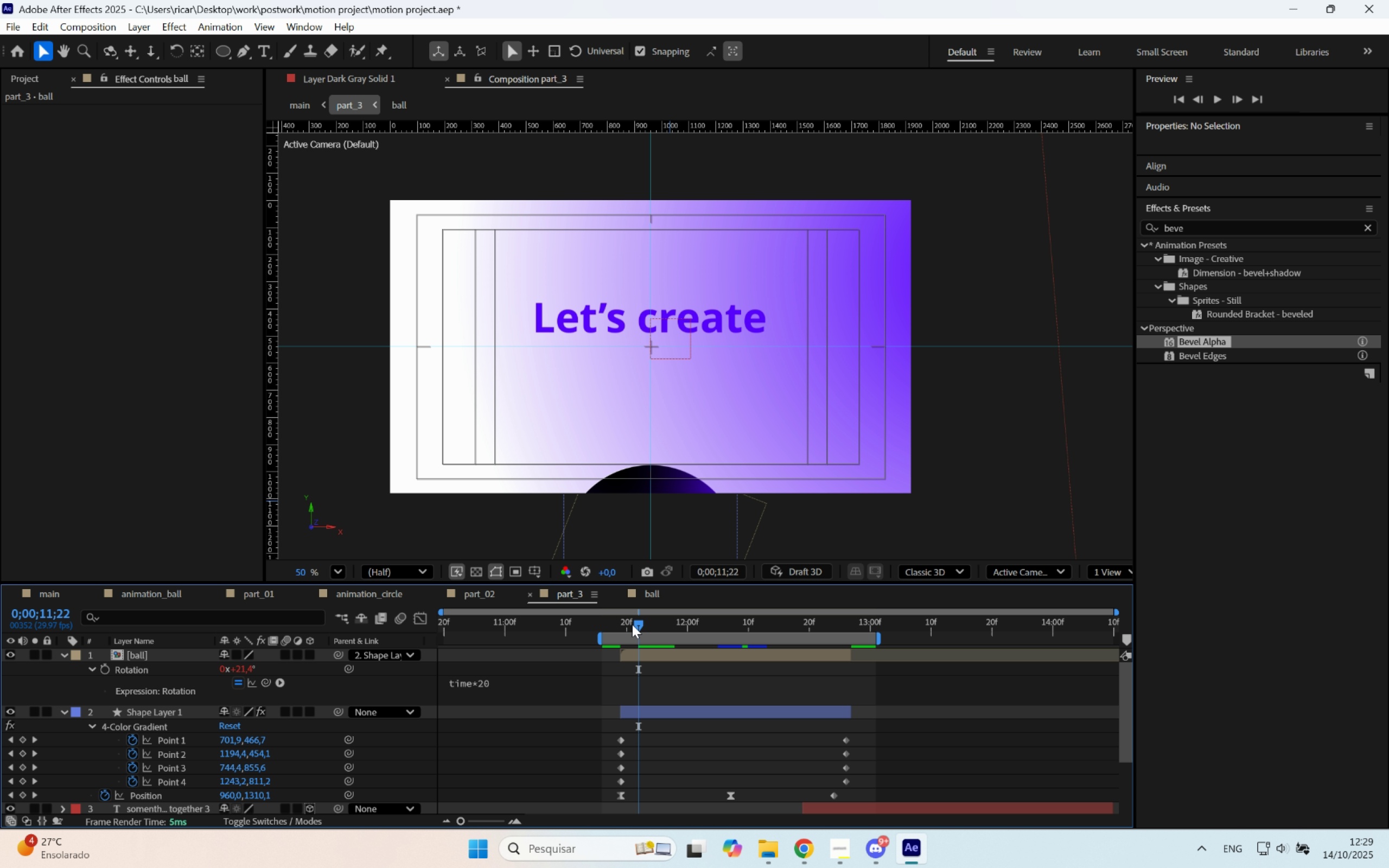 
left_click_drag(start_coordinate=[629, 626], to_coordinate=[617, 626])
 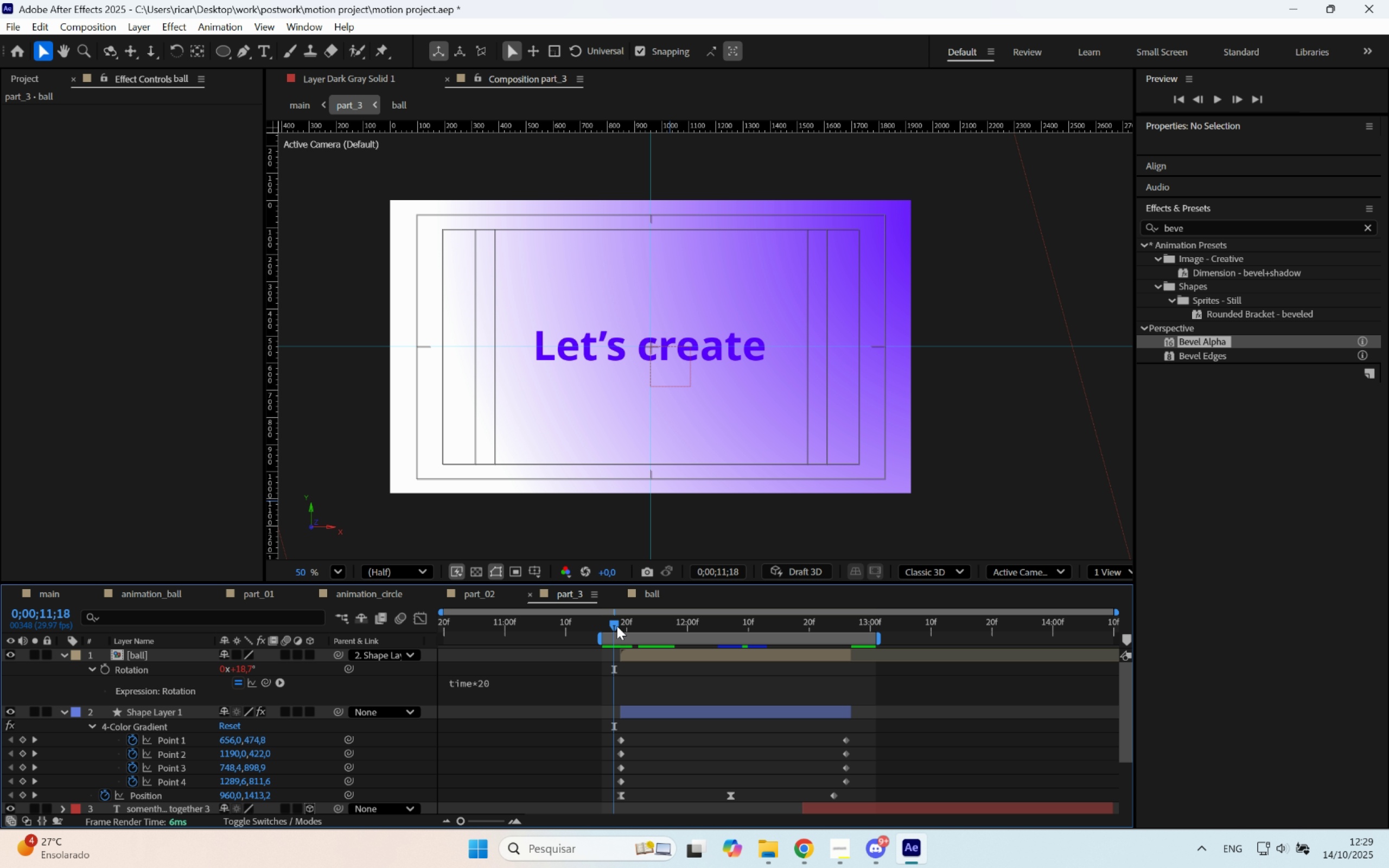 
key(Space)
 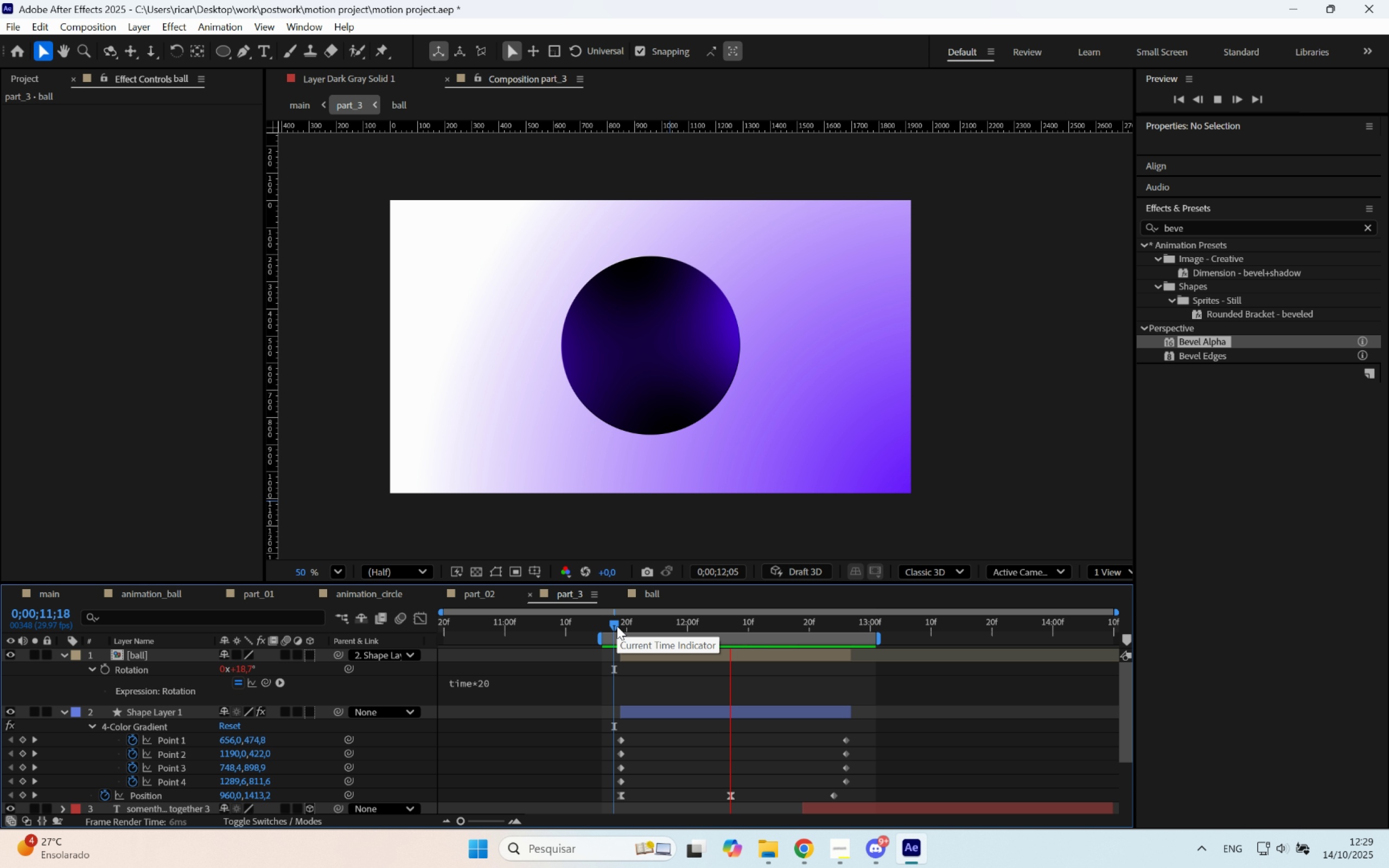 
key(Space)
 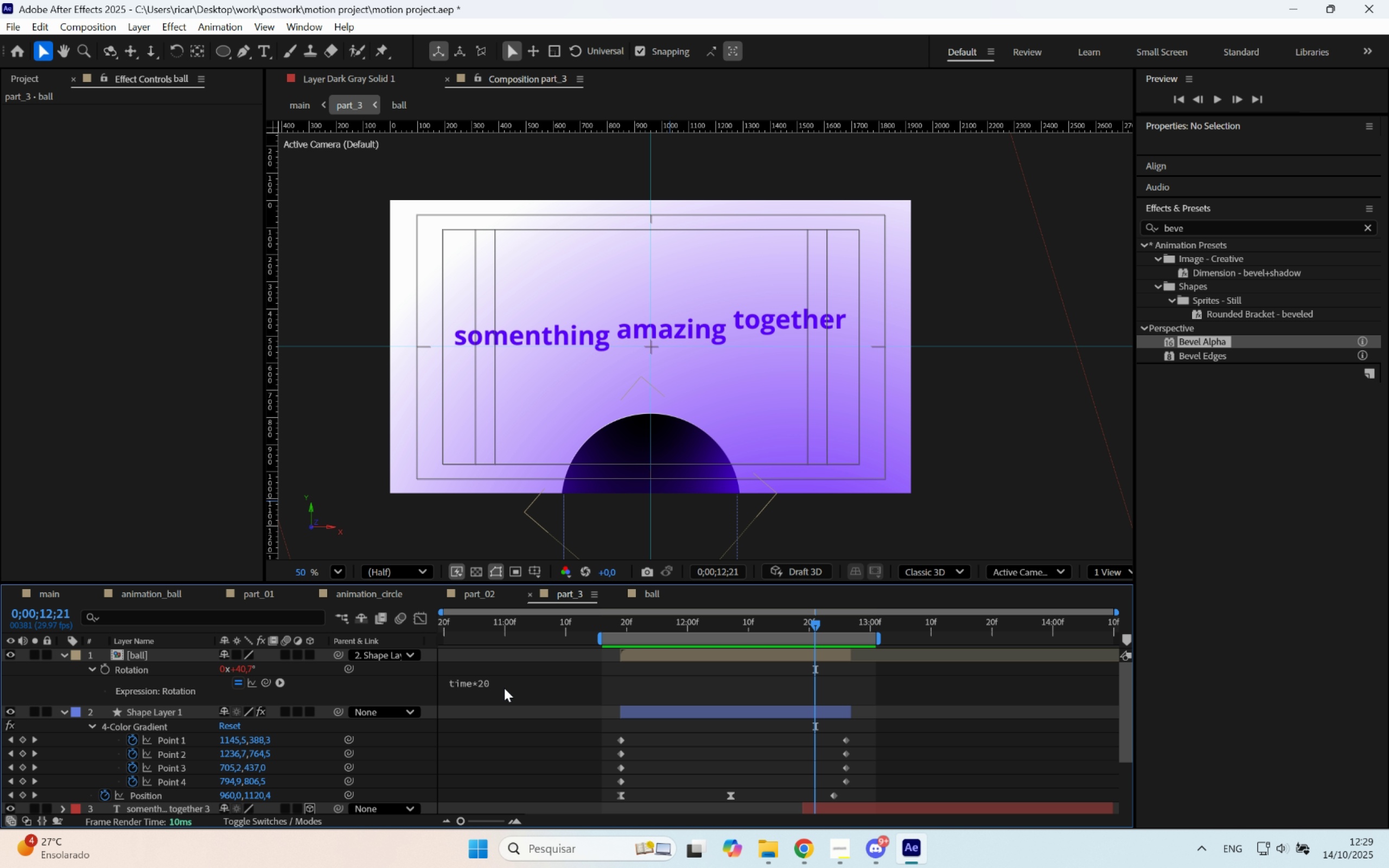 
double_click([506, 687])
 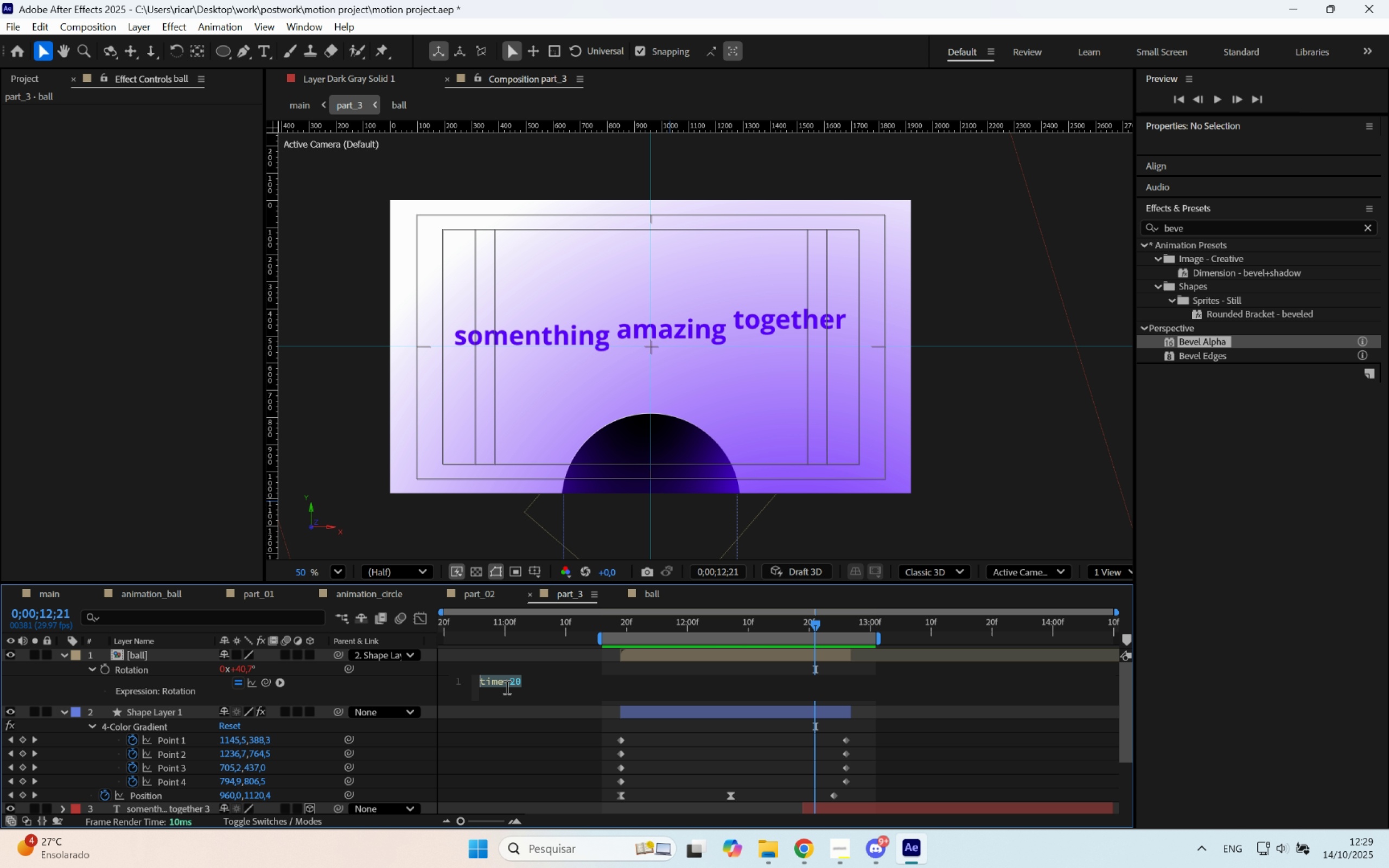 
triple_click([506, 687])
 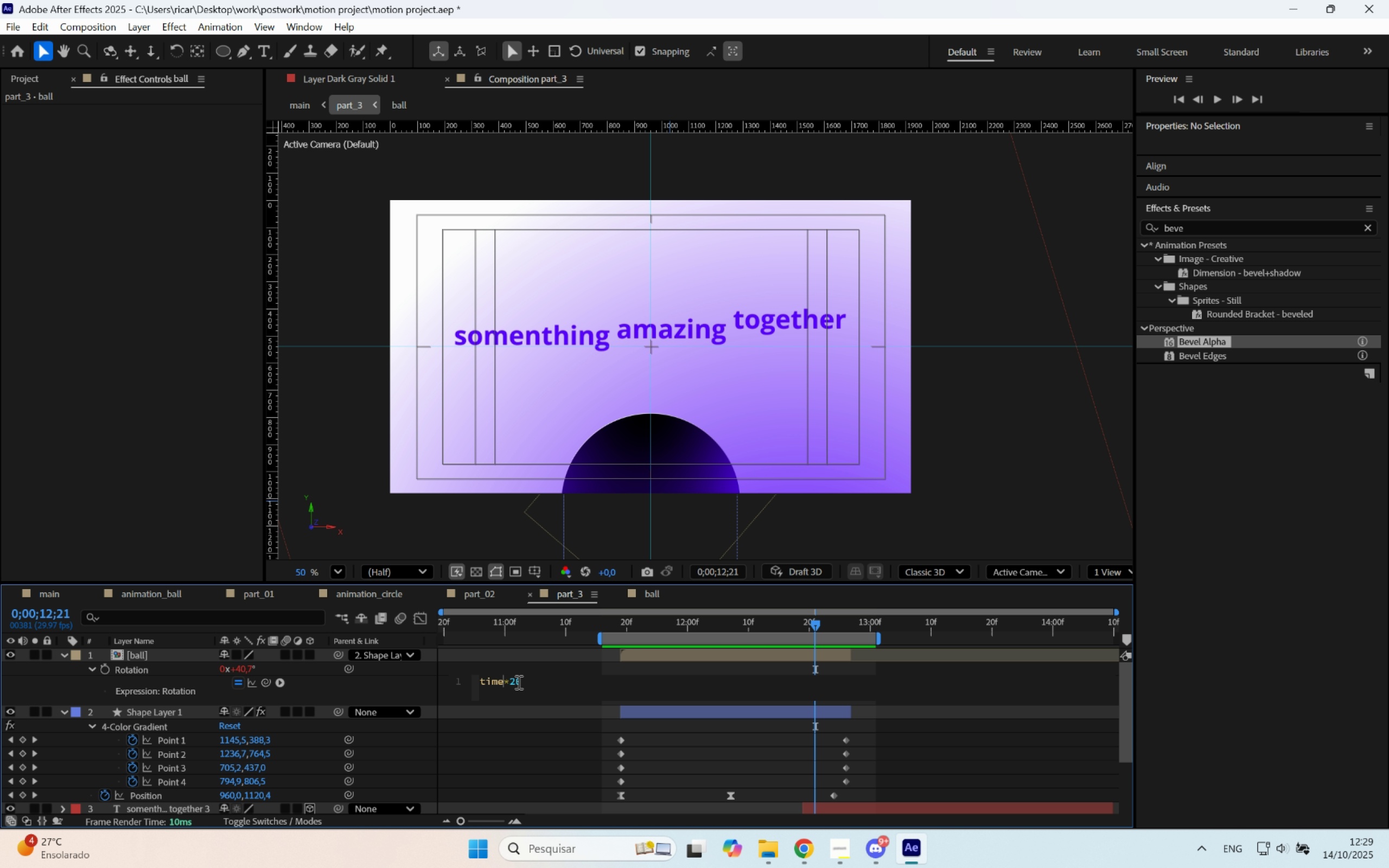 
left_click_drag(start_coordinate=[518, 682], to_coordinate=[511, 683])
 